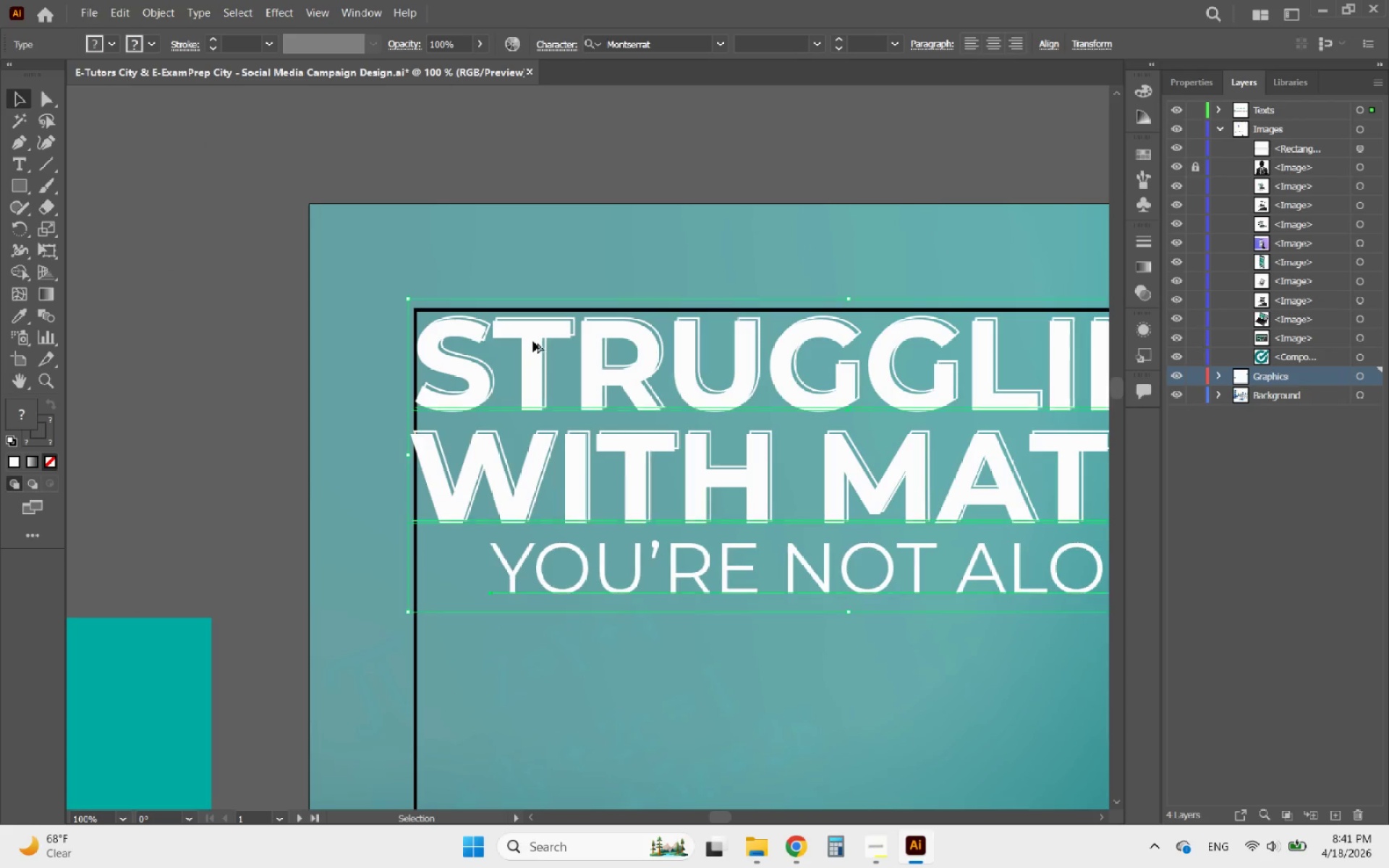 
hold_key(key=AltLeft, duration=2.53)
scroll: coordinate [480, 370], scroll_direction: down, amount: 3.0
 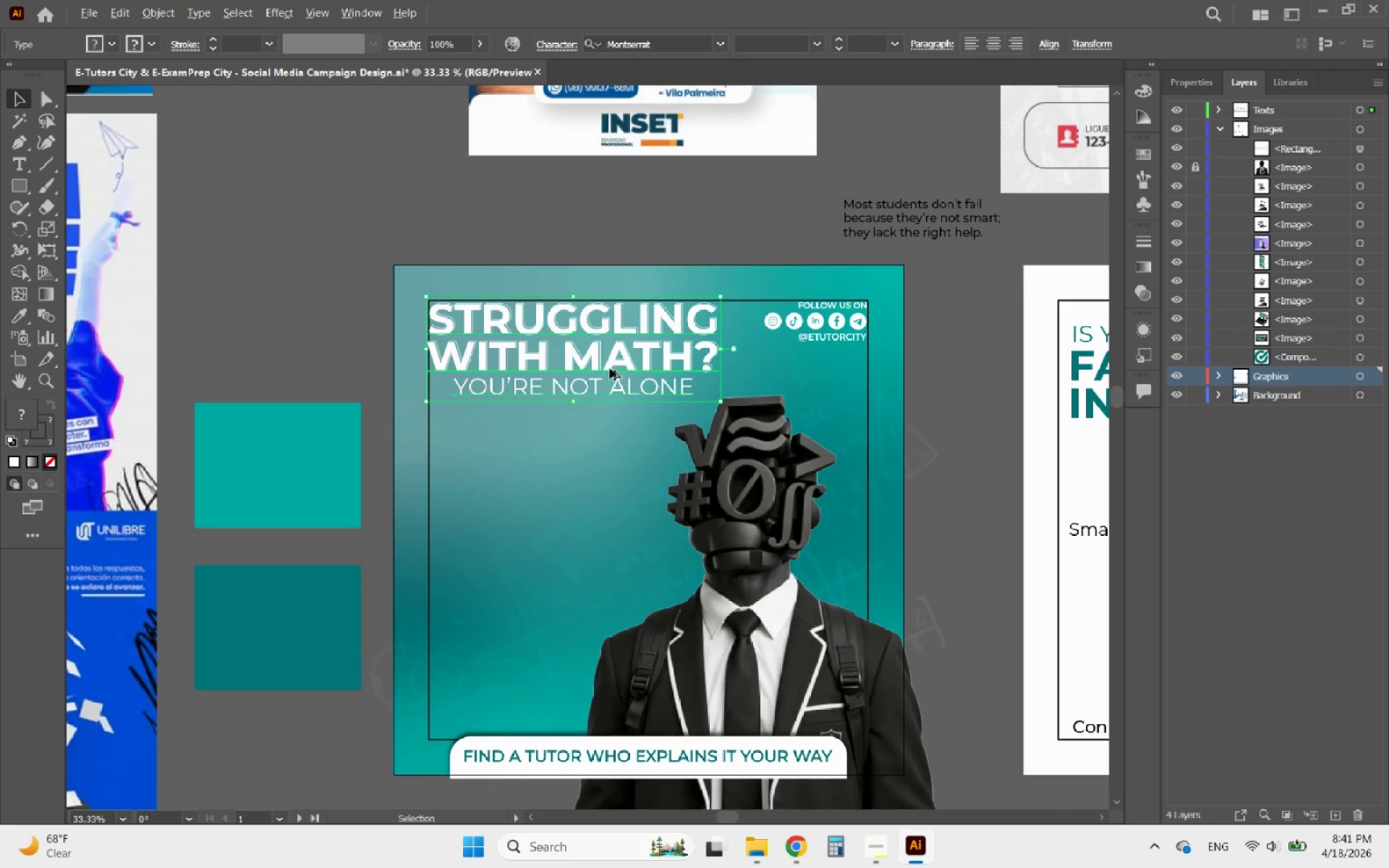 
scroll: coordinate [610, 368], scroll_direction: up, amount: 1.0
 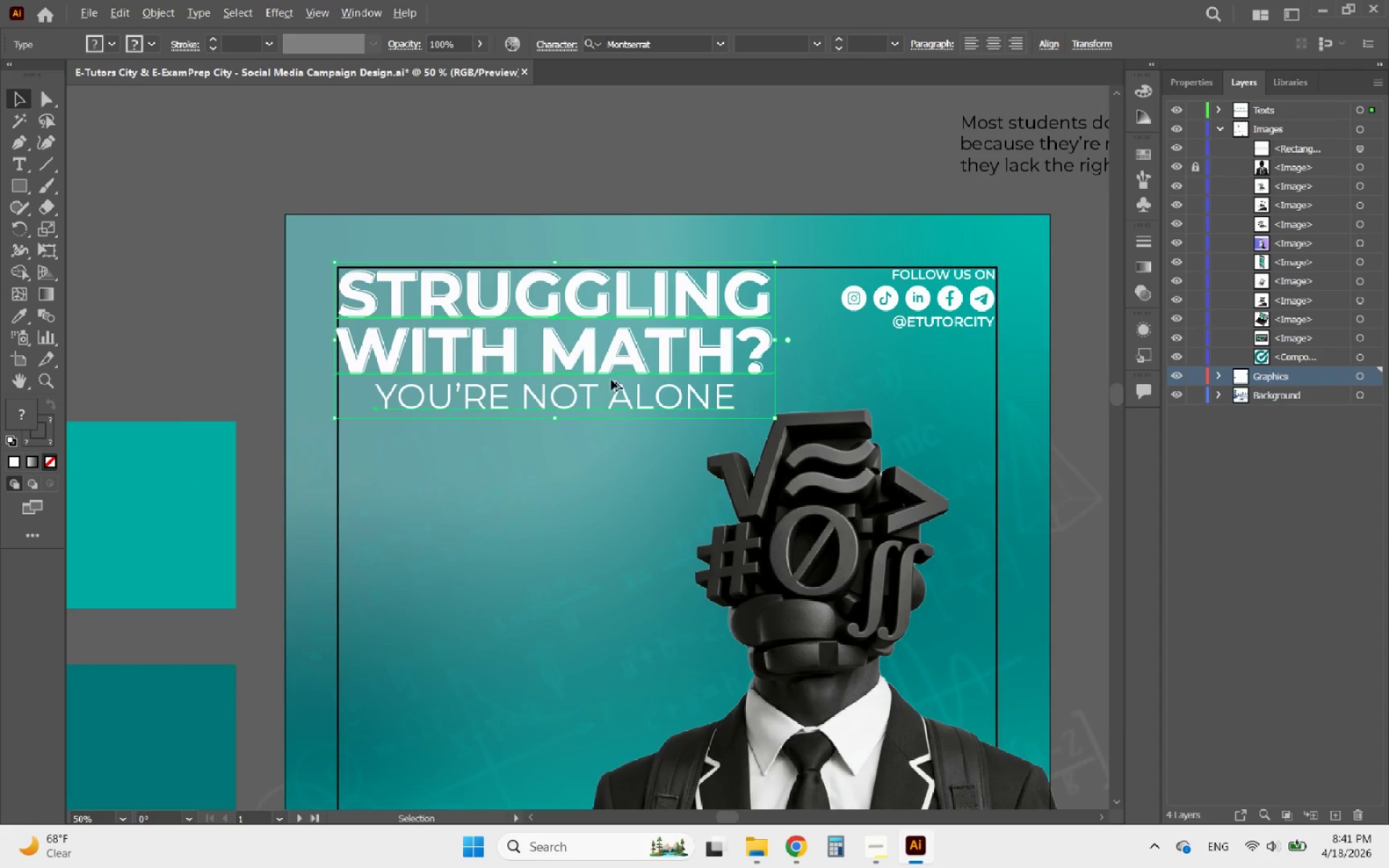 
scroll: coordinate [616, 391], scroll_direction: down, amount: 3.0
 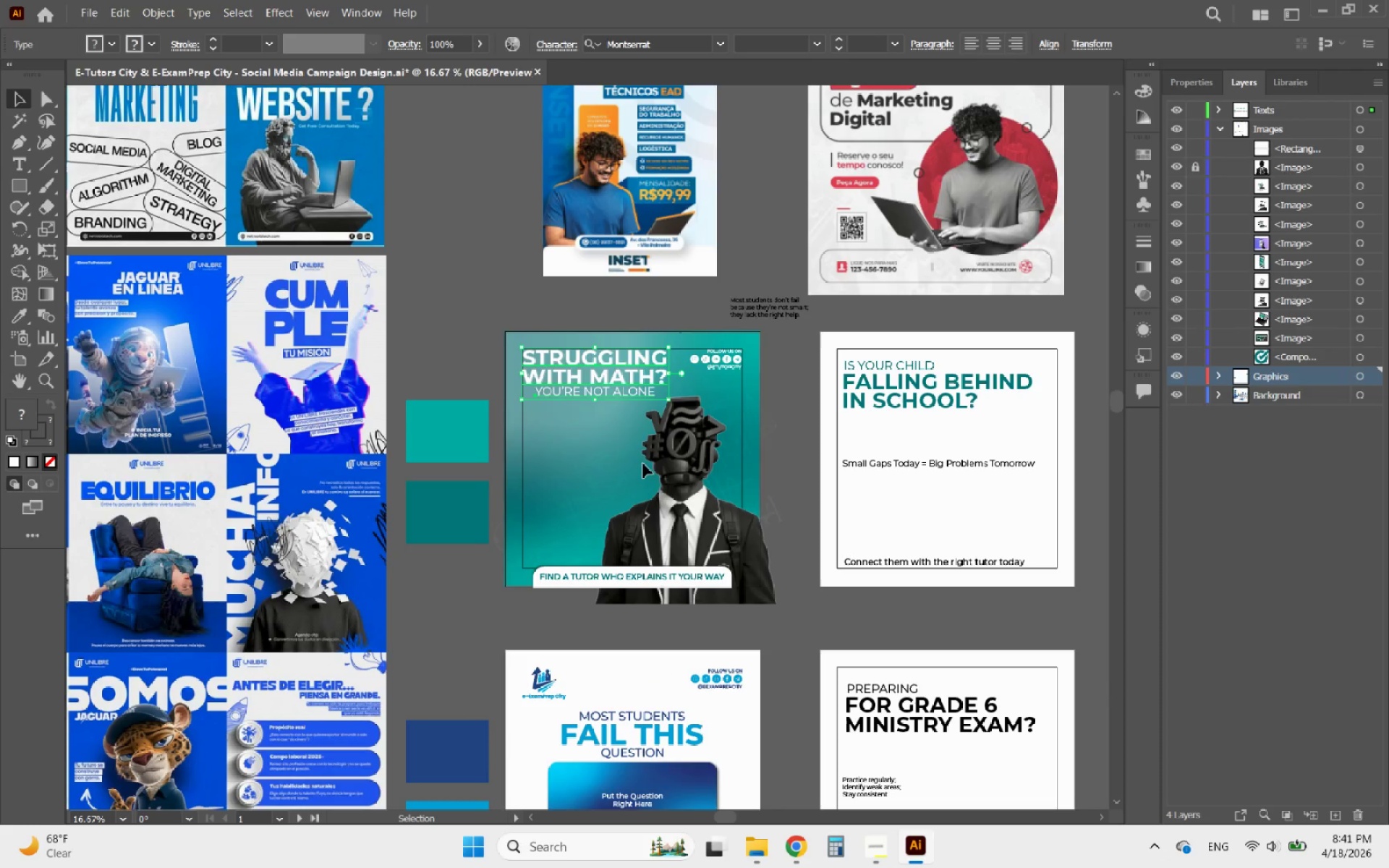 
hold_key(key=AltLeft, duration=0.53)
scroll: coordinate [668, 482], scroll_direction: up, amount: 2.0
 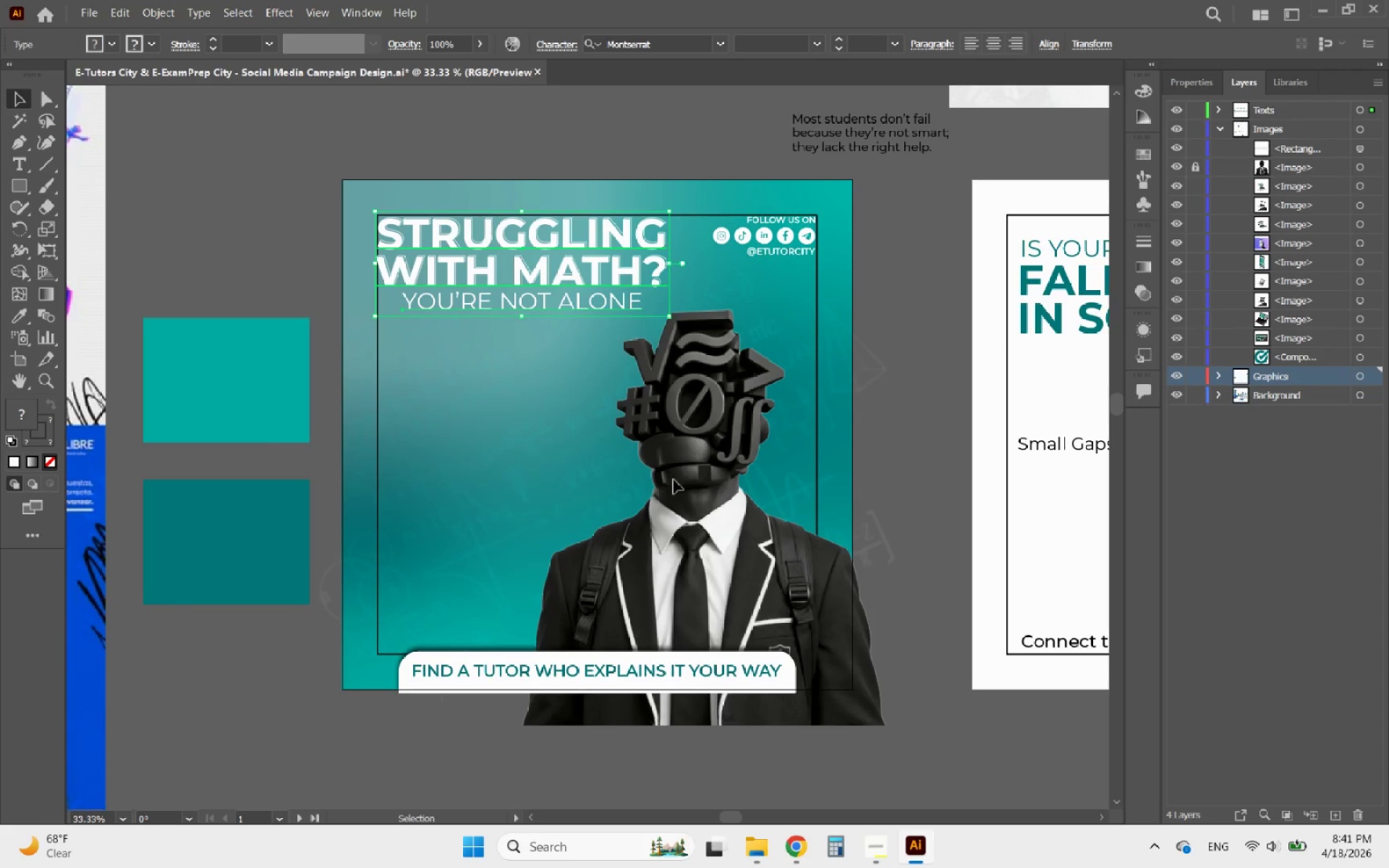 
left_click([675, 477])
 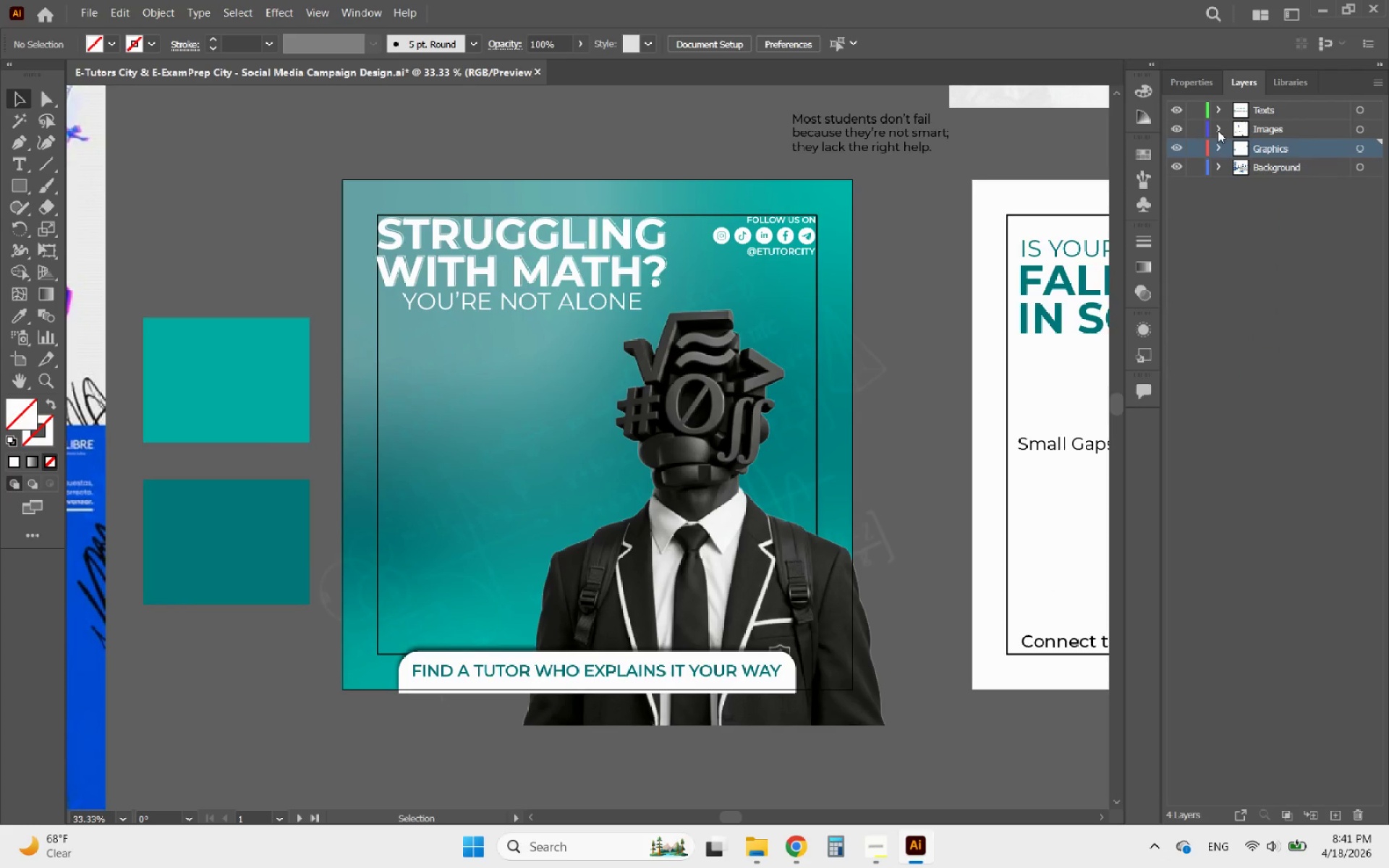 
left_click([1220, 133])
 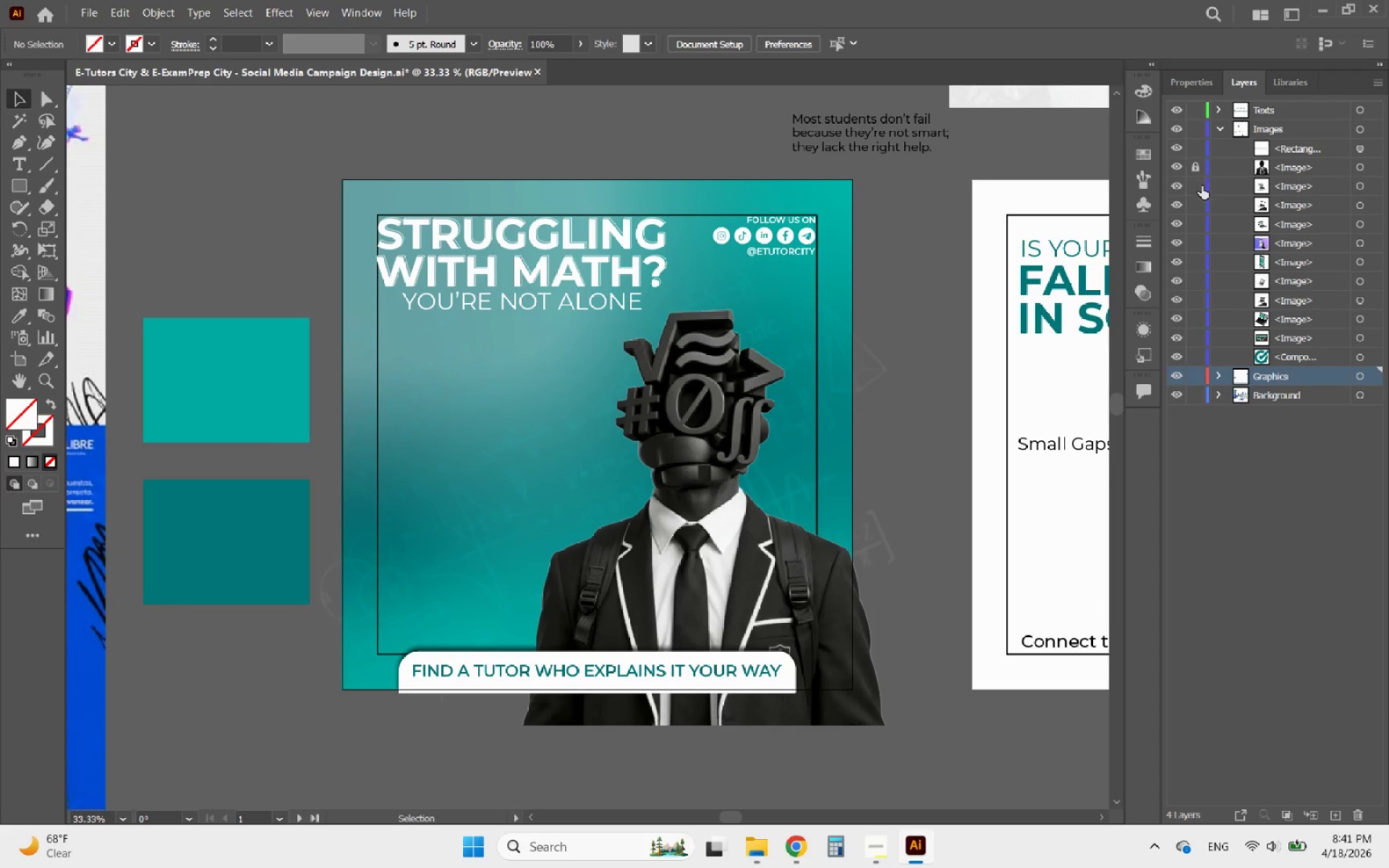 
left_click([1192, 163])
 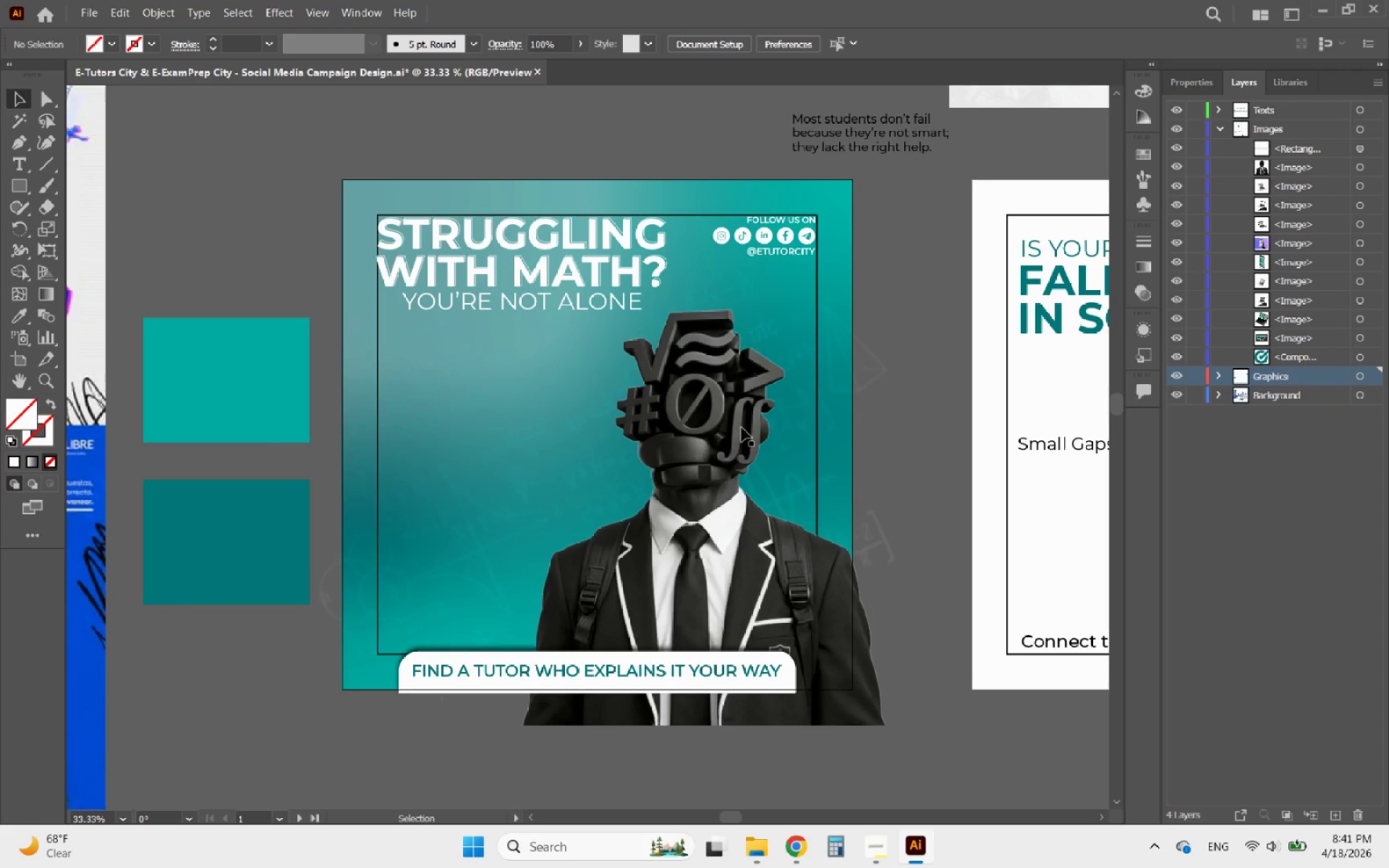 
left_click([736, 431])
 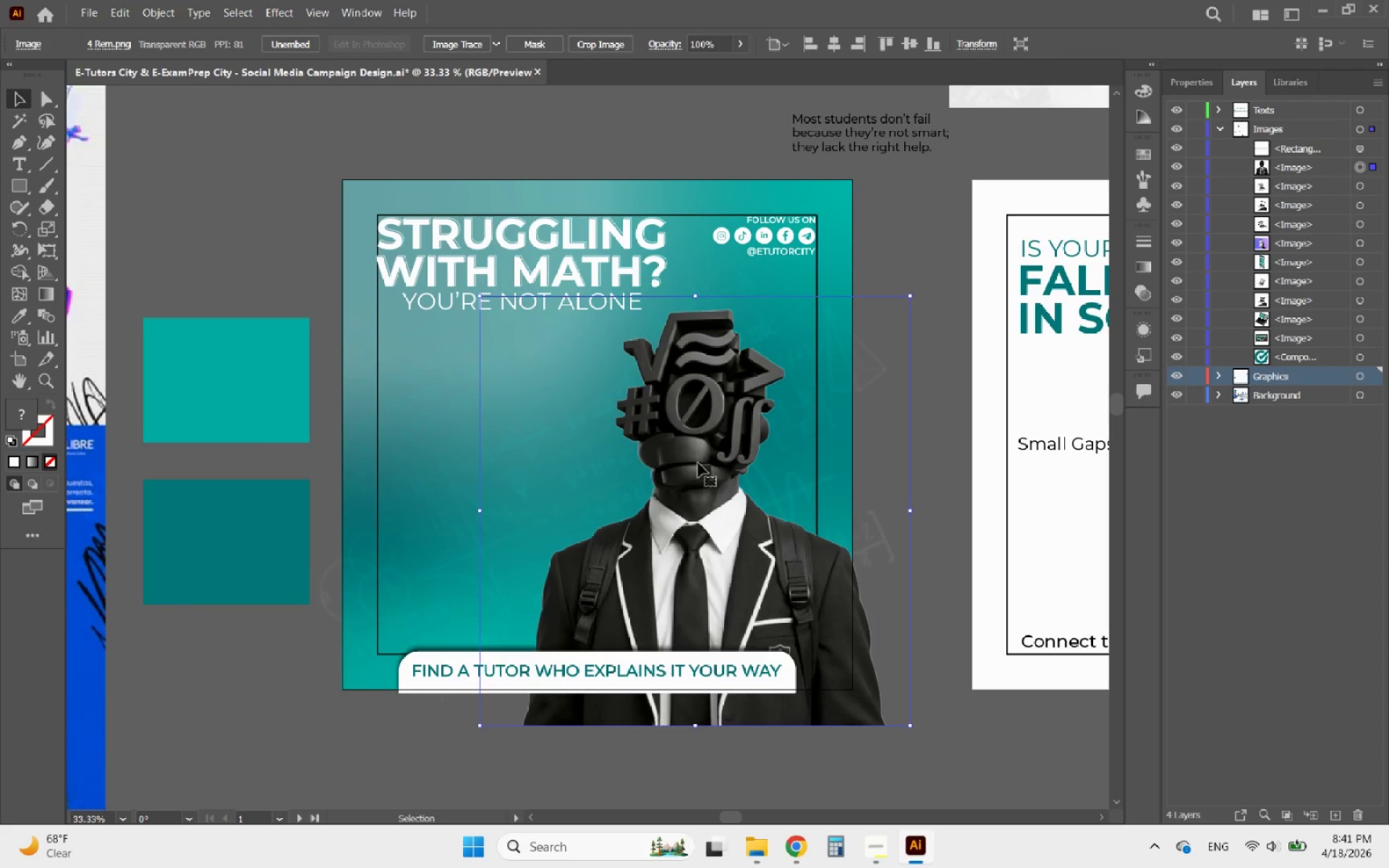 
left_click_drag(start_coordinate=[702, 463], to_coordinate=[755, 432])
 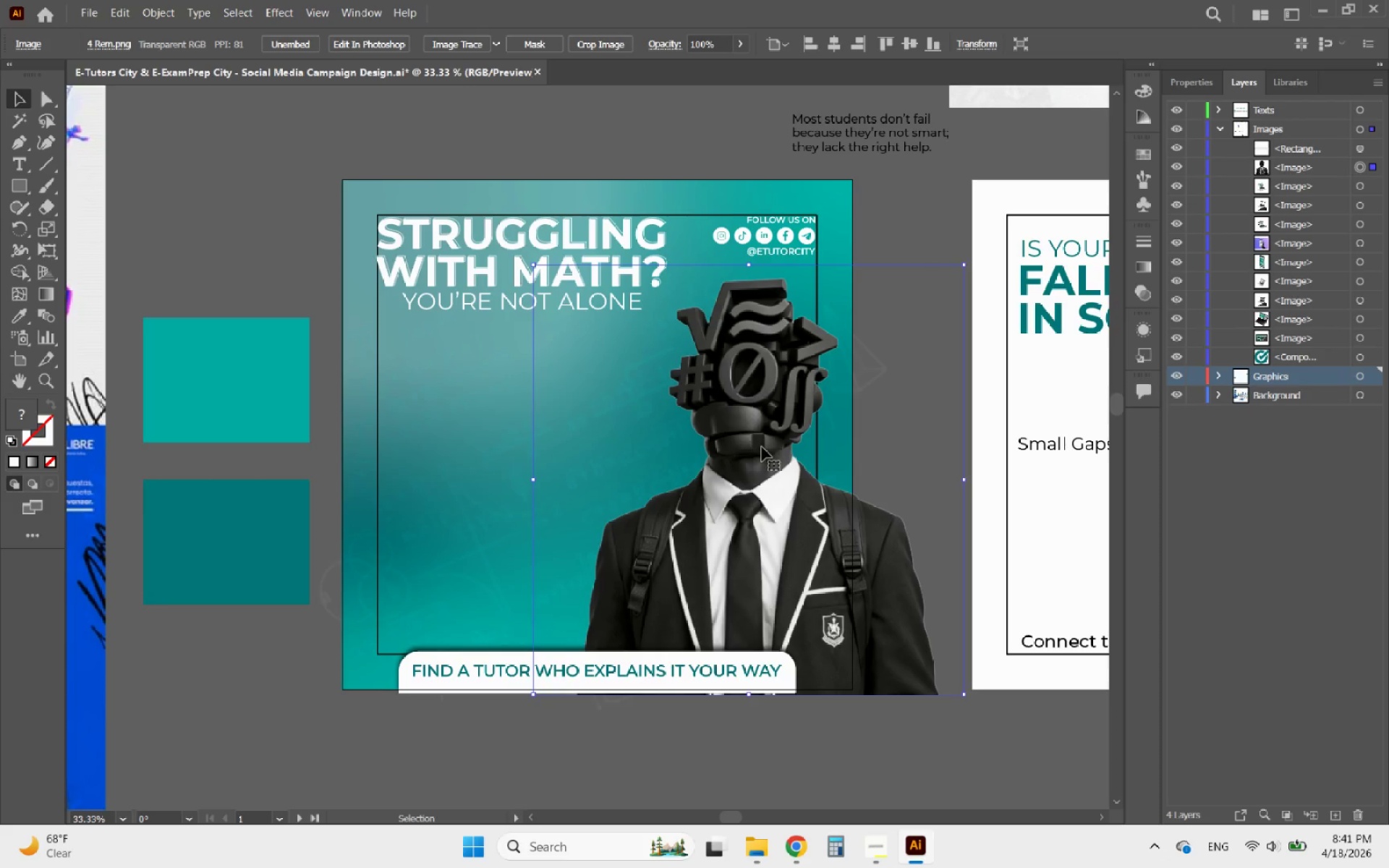 
left_click_drag(start_coordinate=[762, 448], to_coordinate=[758, 448])
 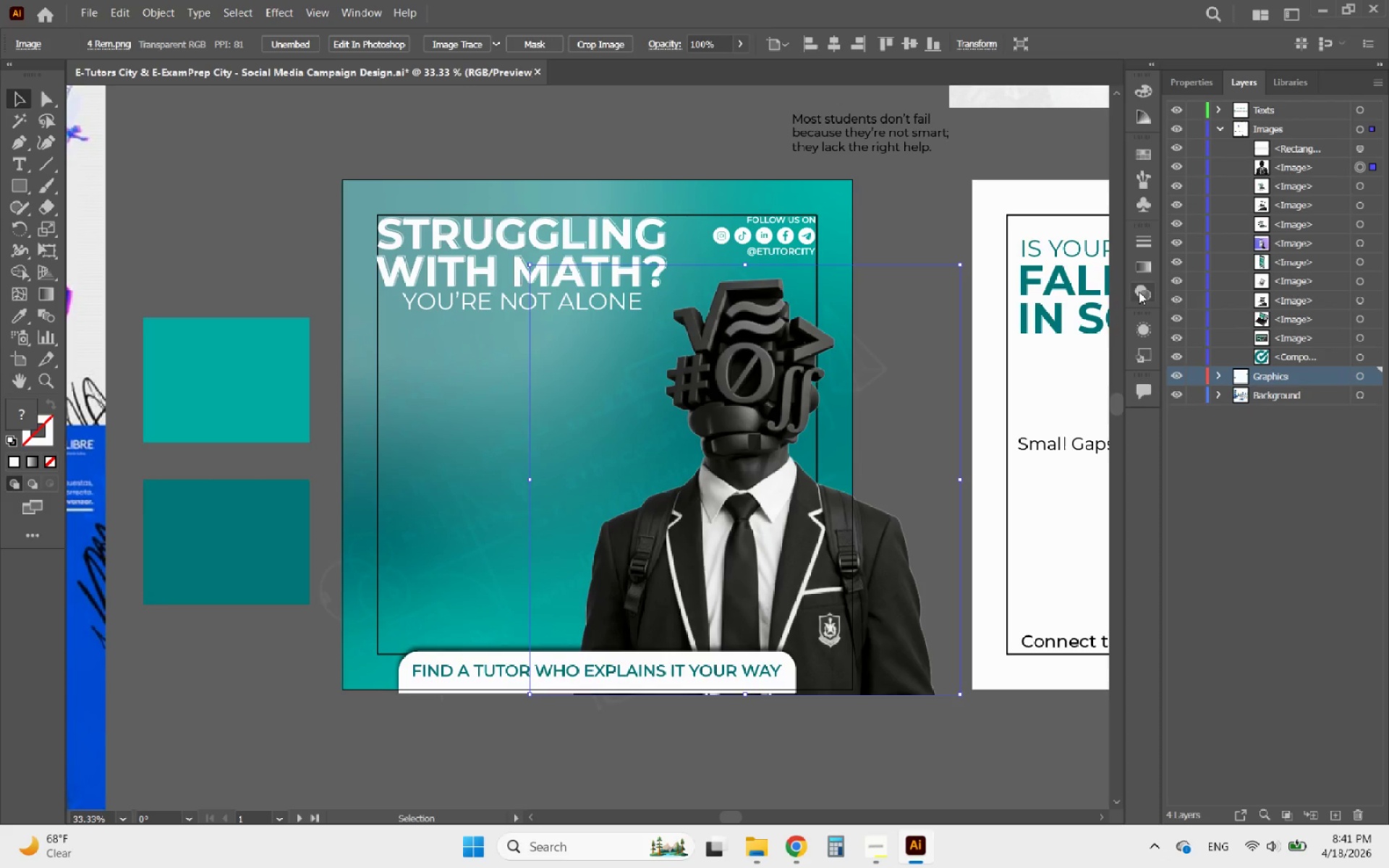 
left_click([1192, 170])
 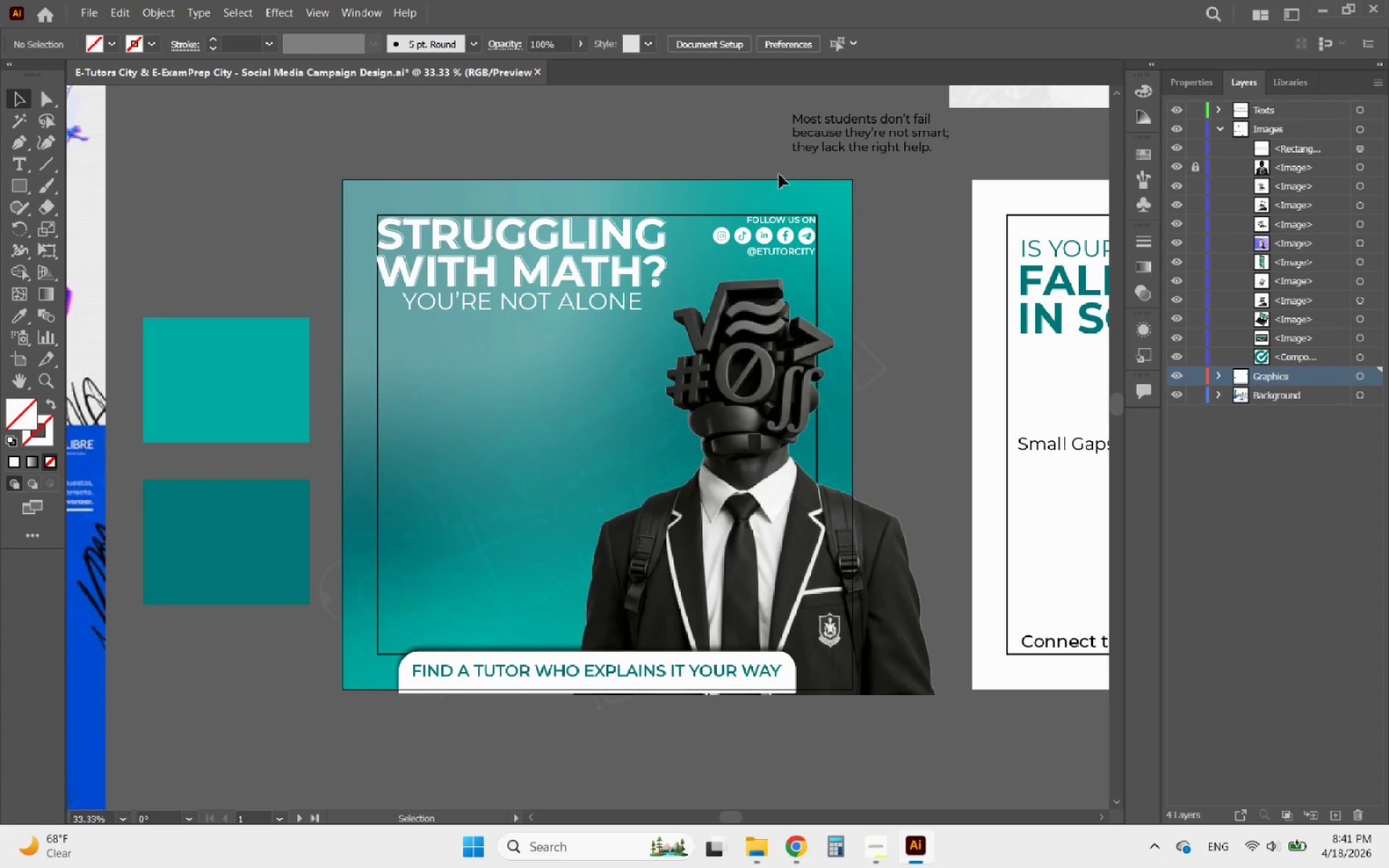 
left_click([680, 142])
 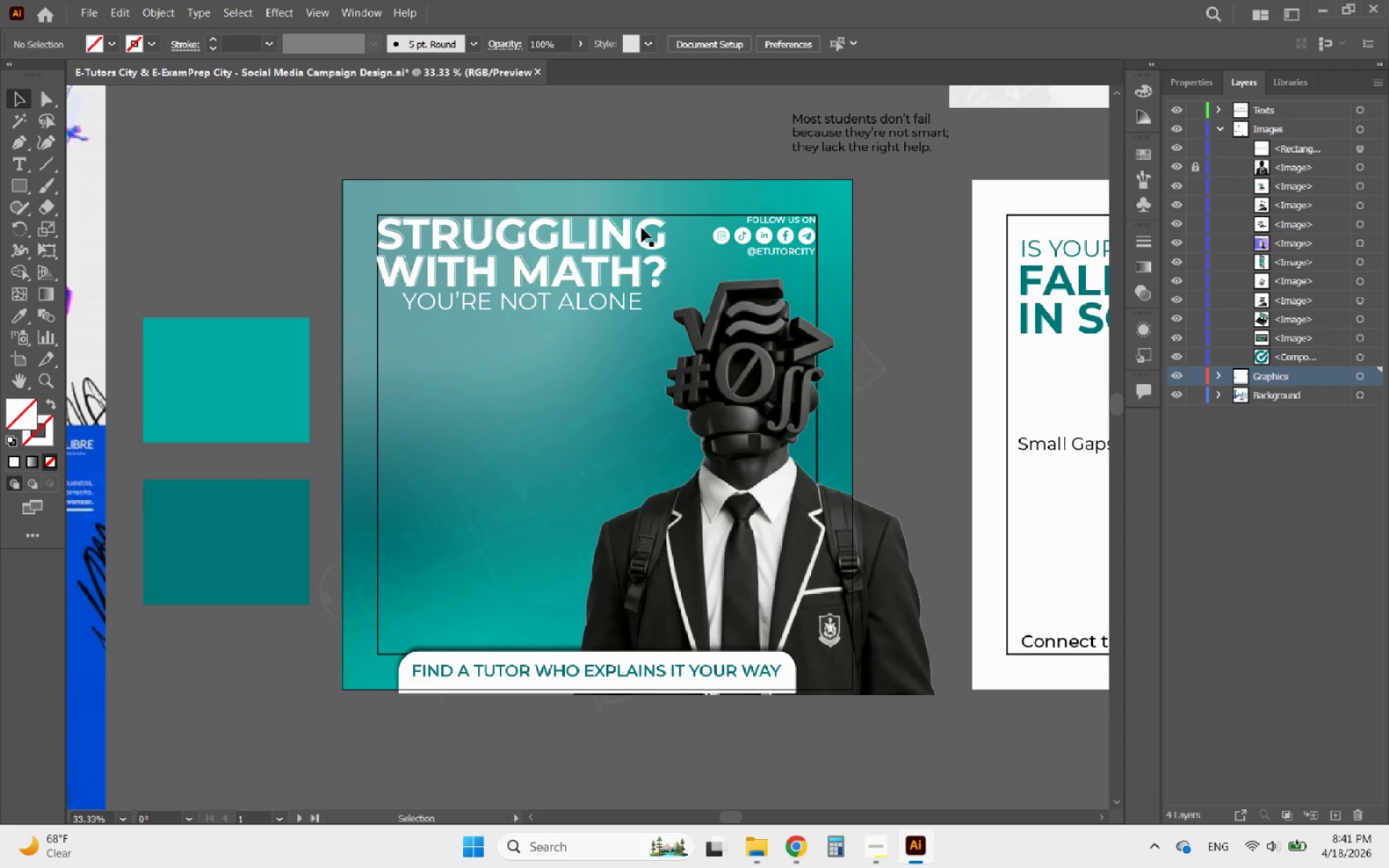 
hold_key(key=AltLeft, duration=0.72)
scroll: coordinate [596, 209], scroll_direction: up, amount: 1.0
 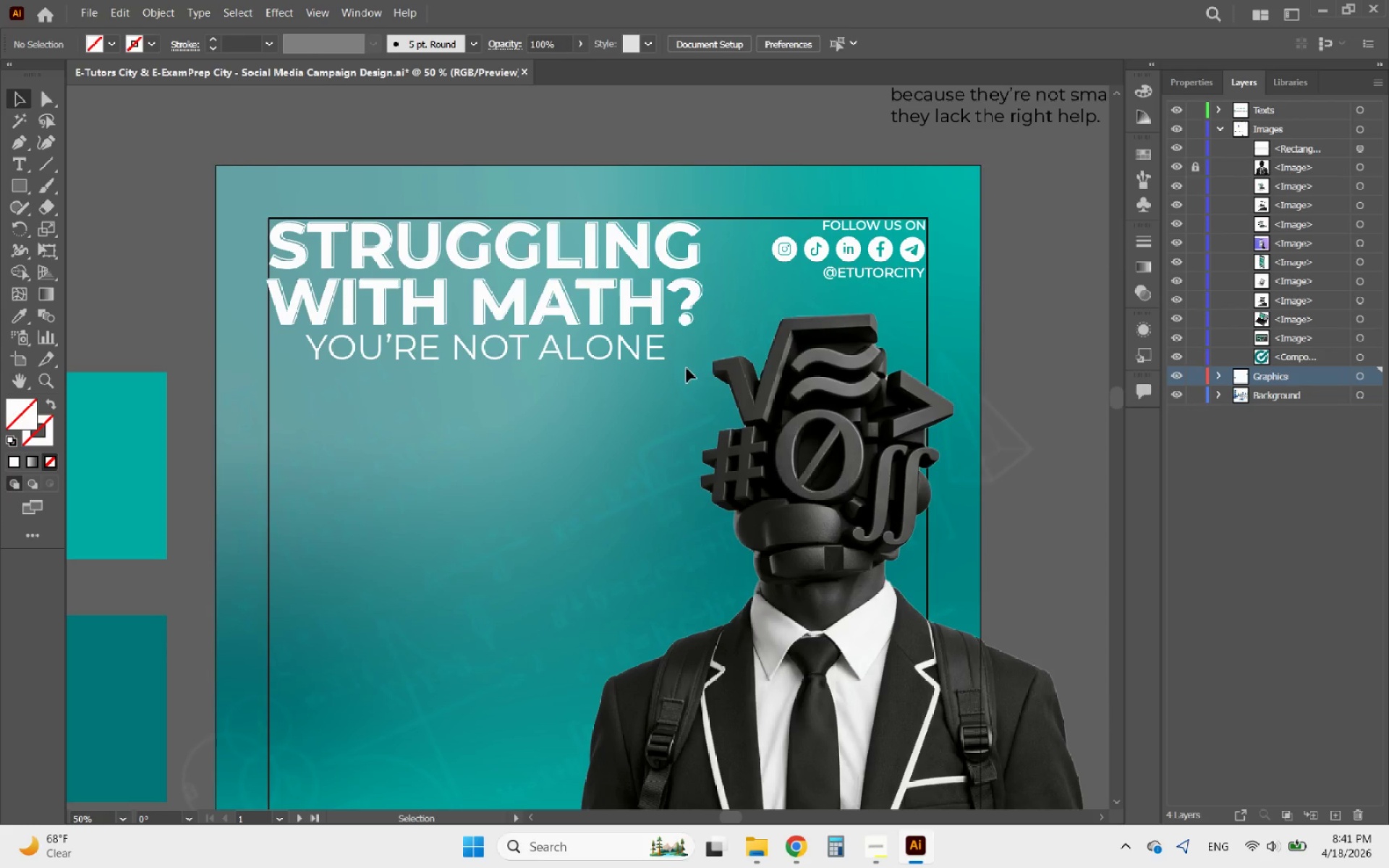 
left_click_drag(start_coordinate=[671, 413], to_coordinate=[321, 235])
 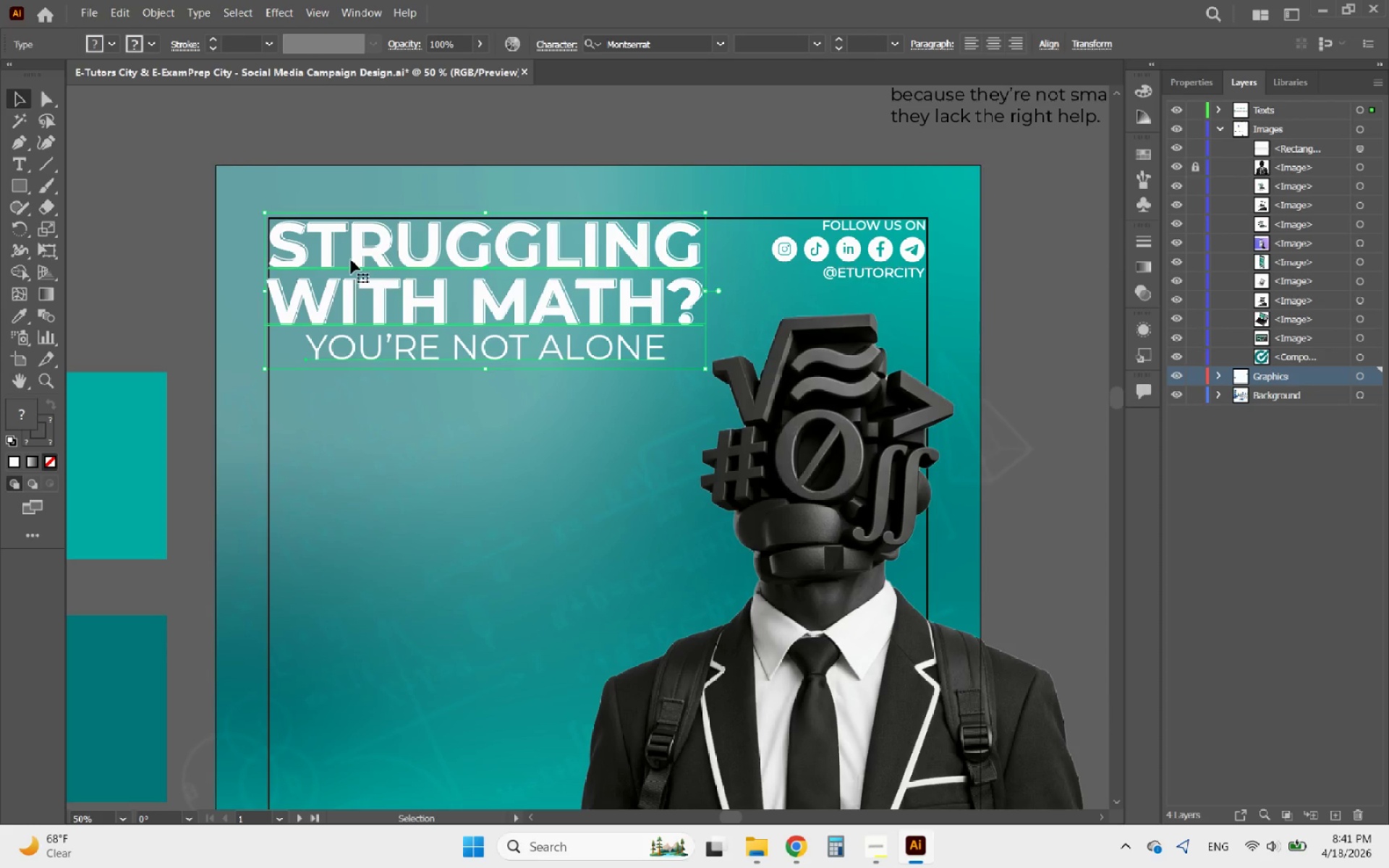 
left_click_drag(start_coordinate=[352, 260], to_coordinate=[377, 372])
 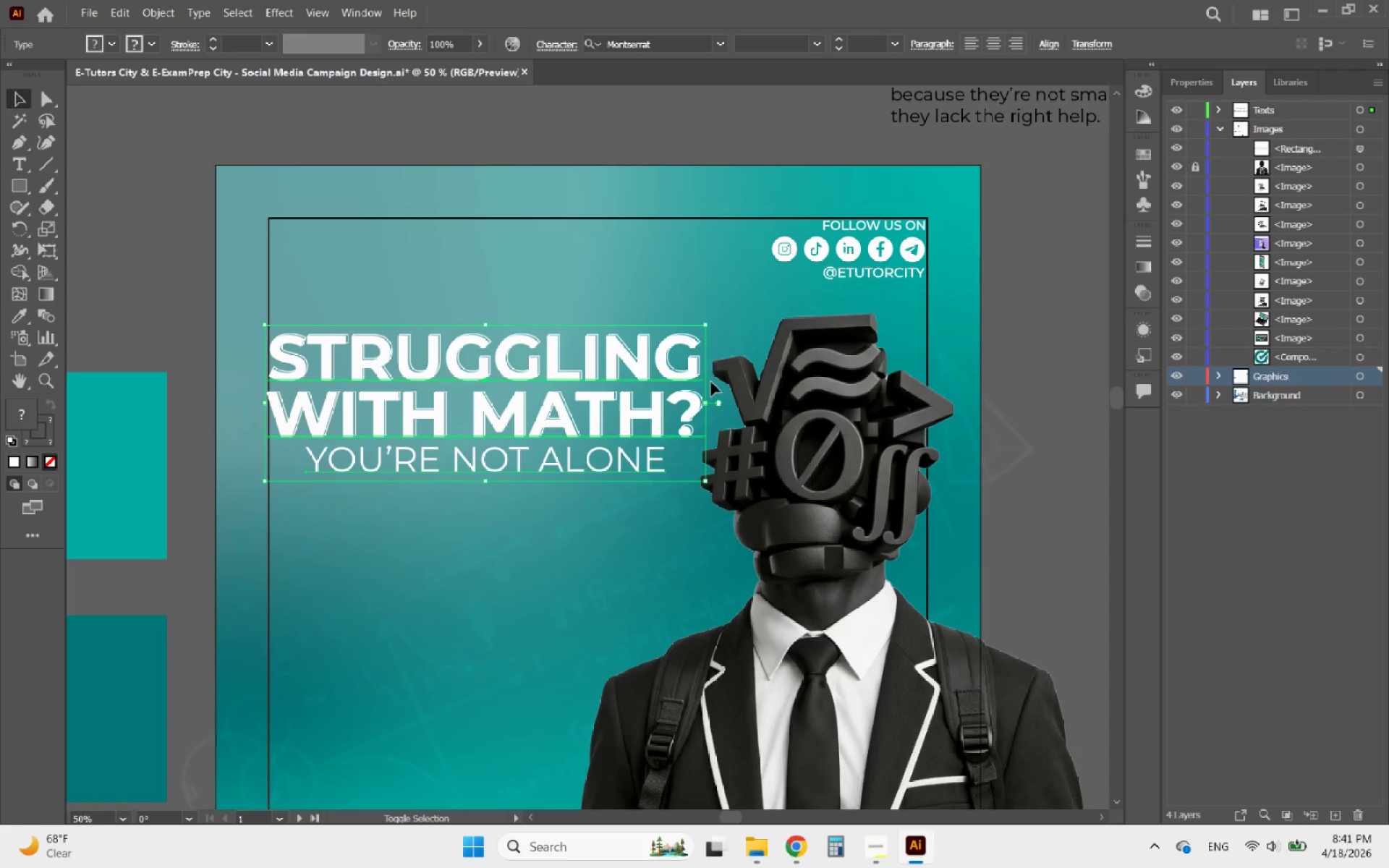 
hold_key(key=ShiftLeft, duration=2.64)
 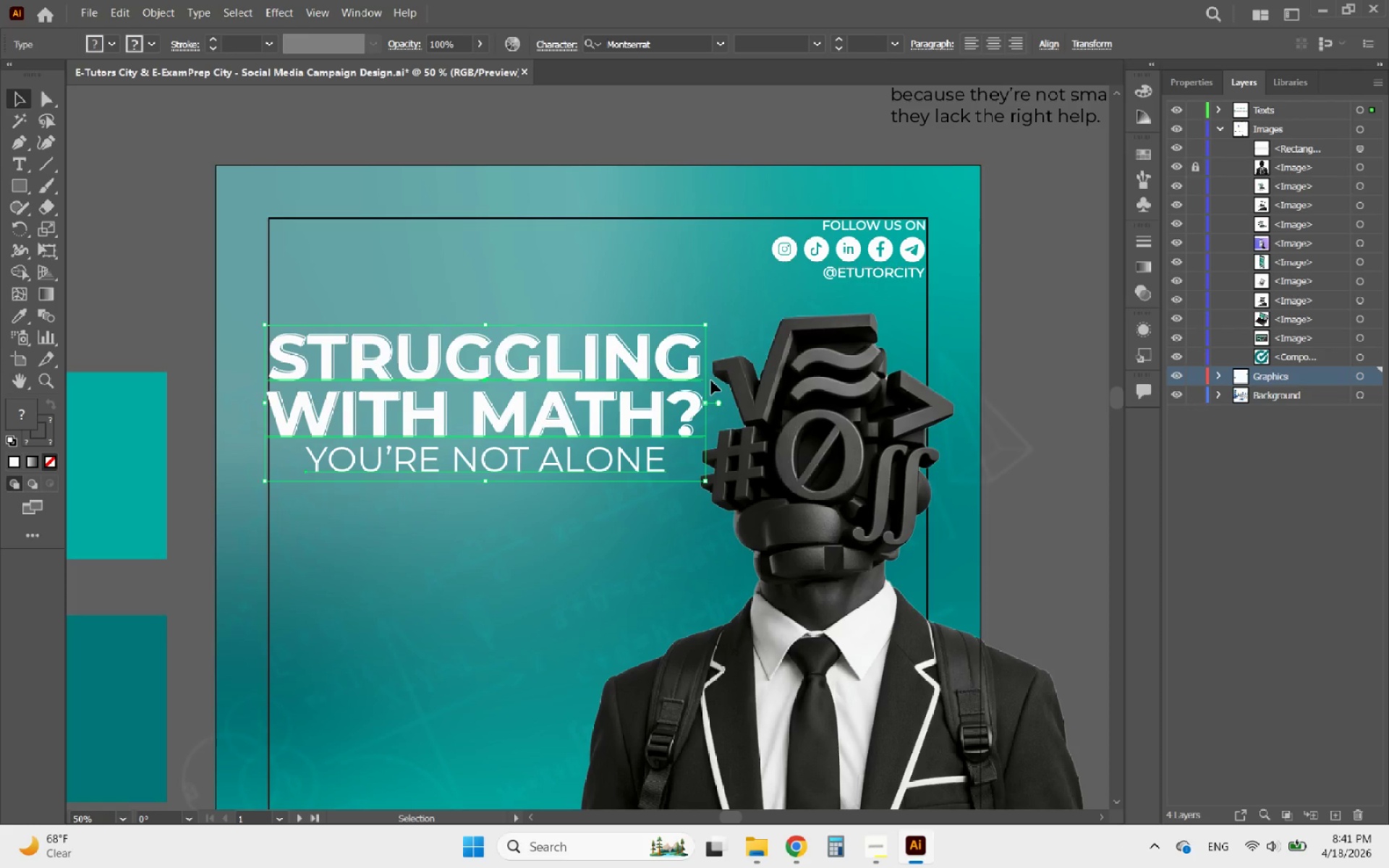 
hold_key(key=ShiftLeft, duration=3.37)
left_click_drag(start_coordinate=[709, 400], to_coordinate=[679, 401])
 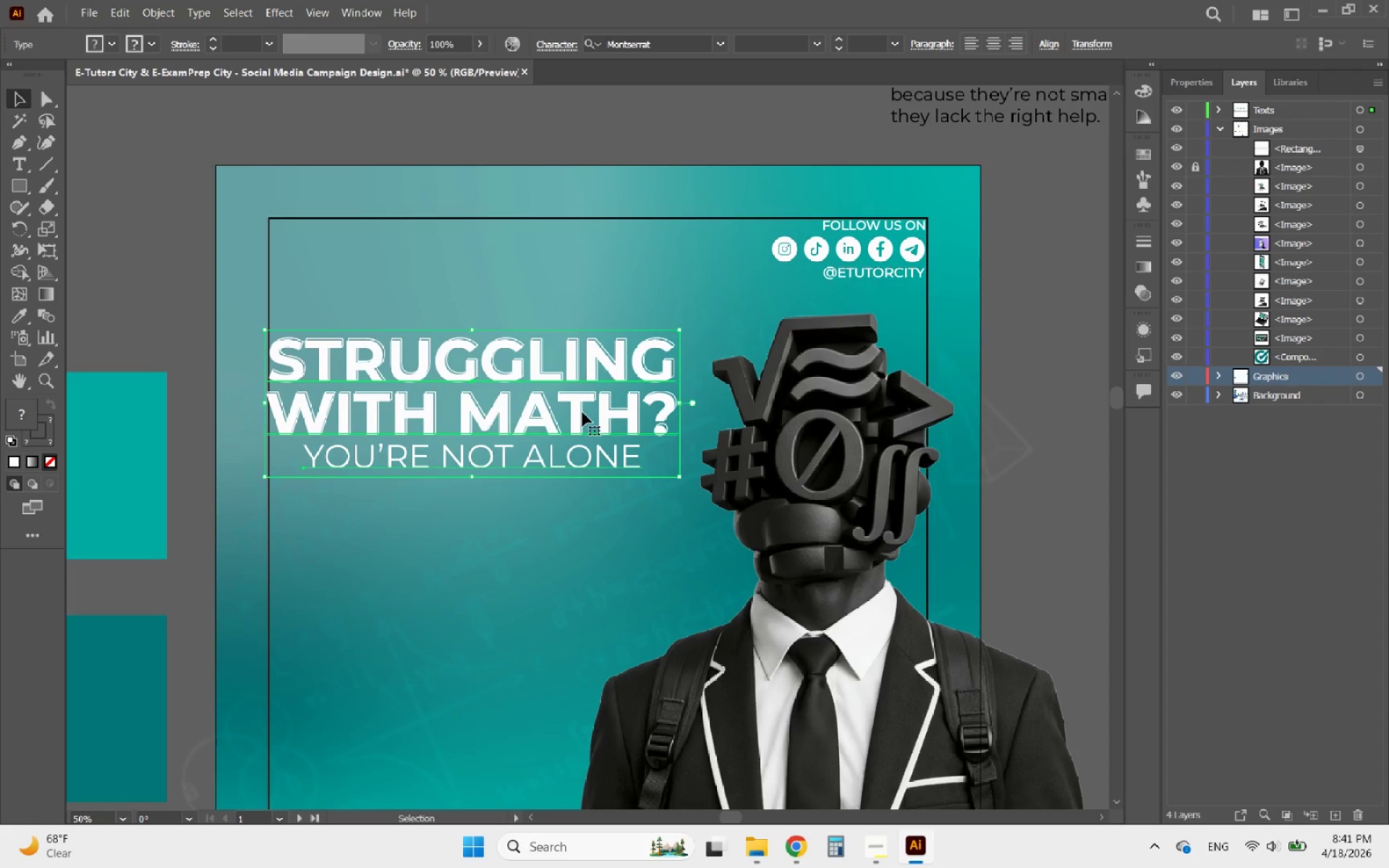 
left_click_drag(start_coordinate=[582, 412], to_coordinate=[581, 463])
 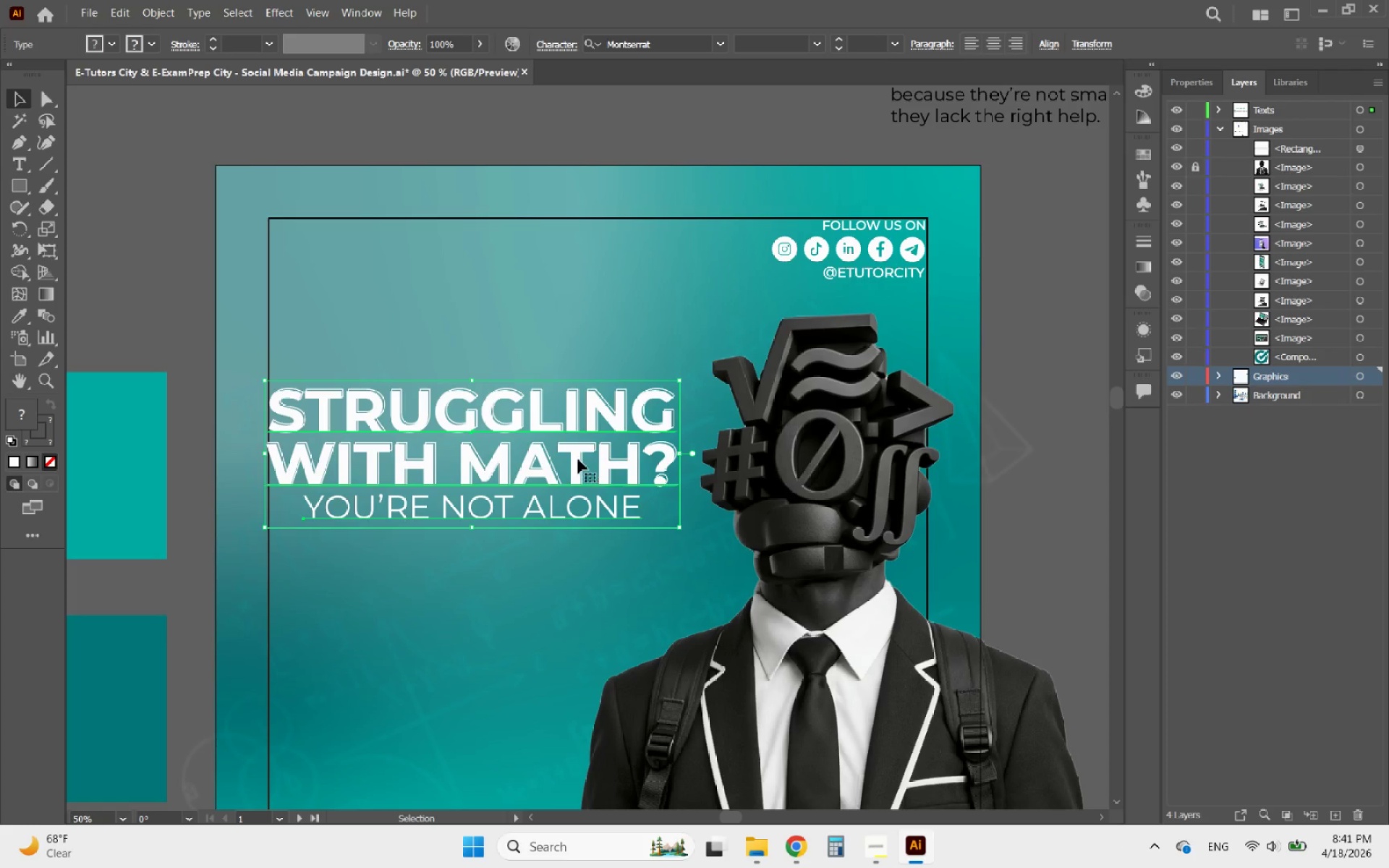 
hold_key(key=ShiftLeft, duration=2.21)
 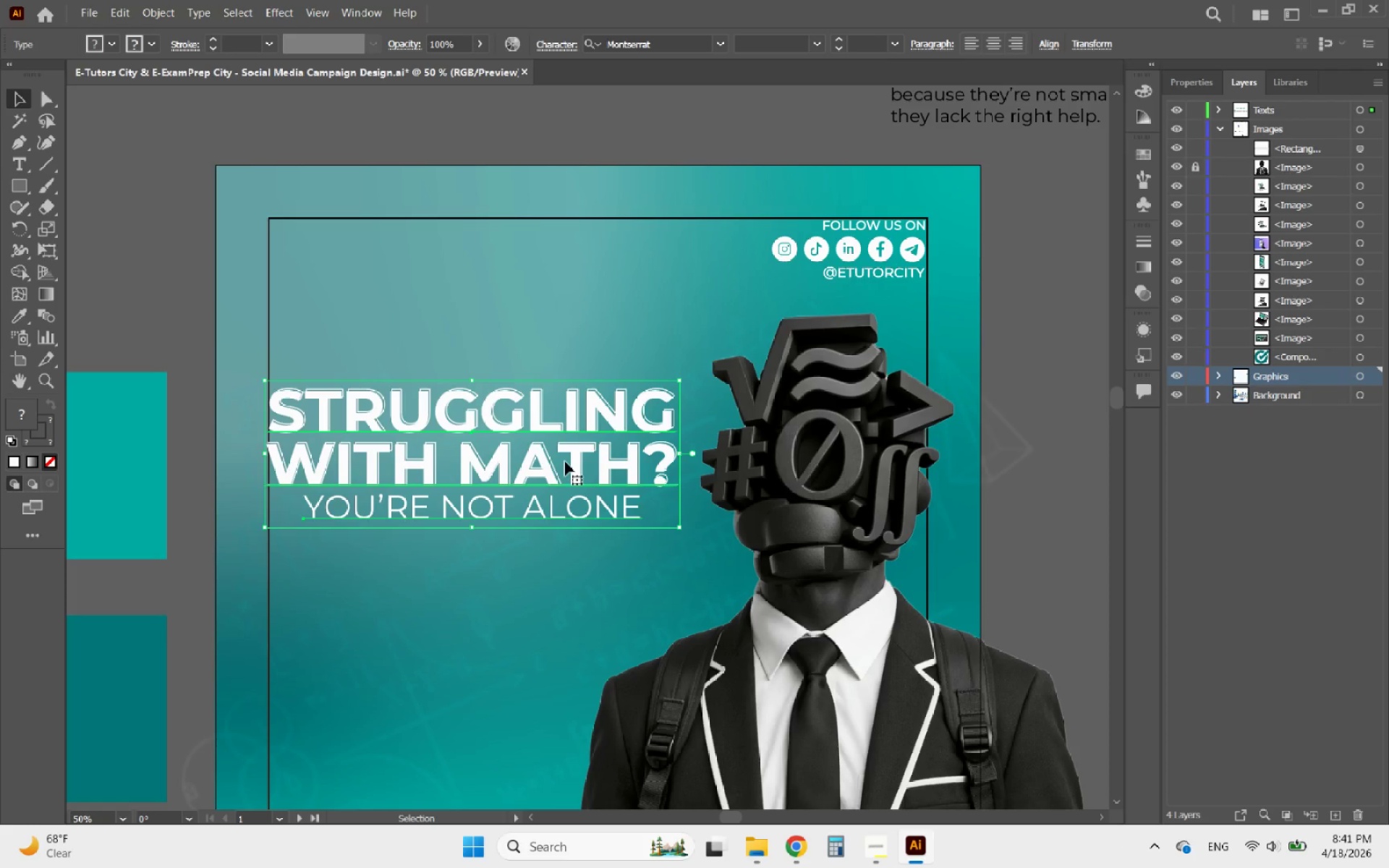 
hold_key(key=ShiftLeft, duration=0.66)
 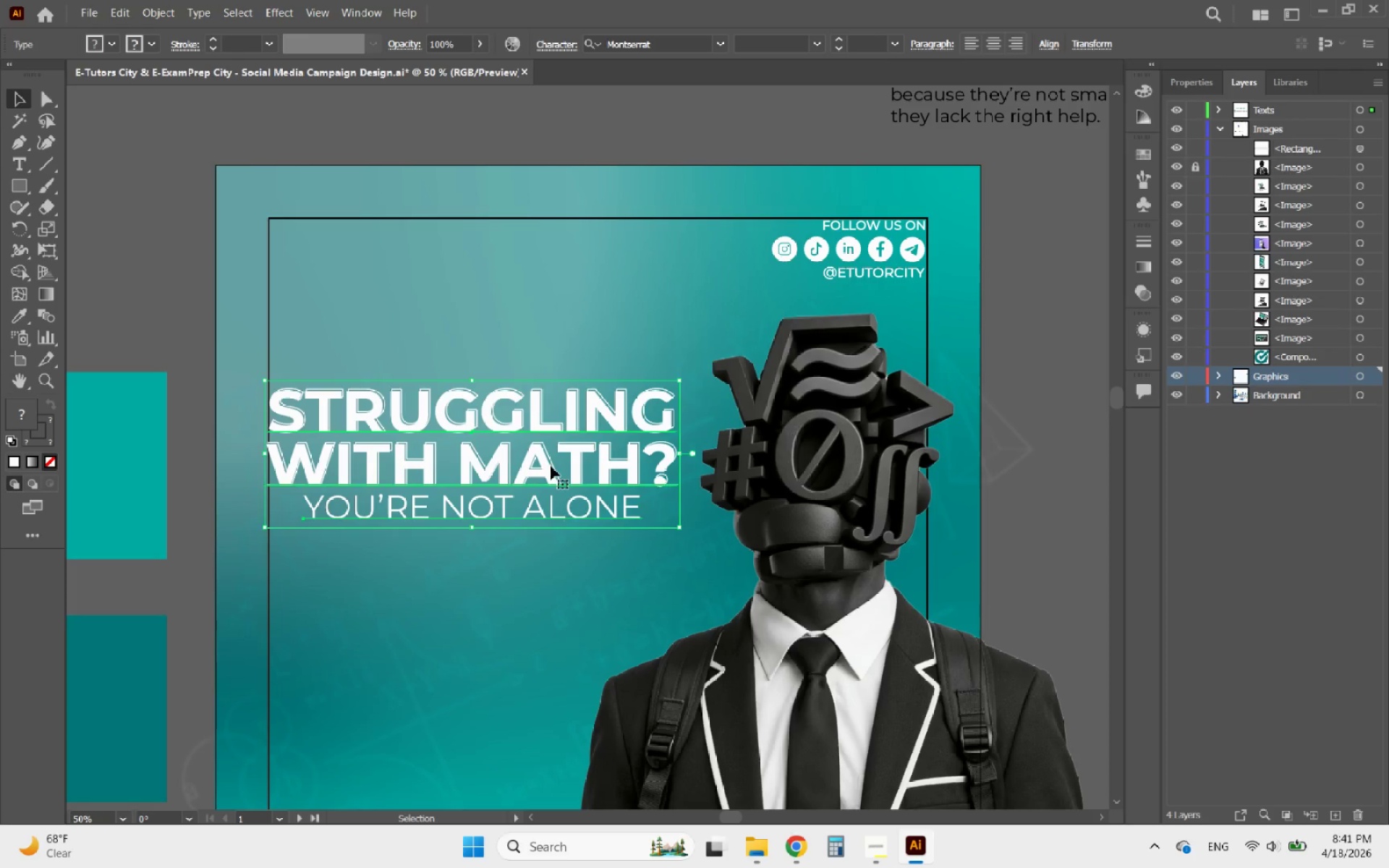 
left_click_drag(start_coordinate=[551, 466], to_coordinate=[551, 482])
 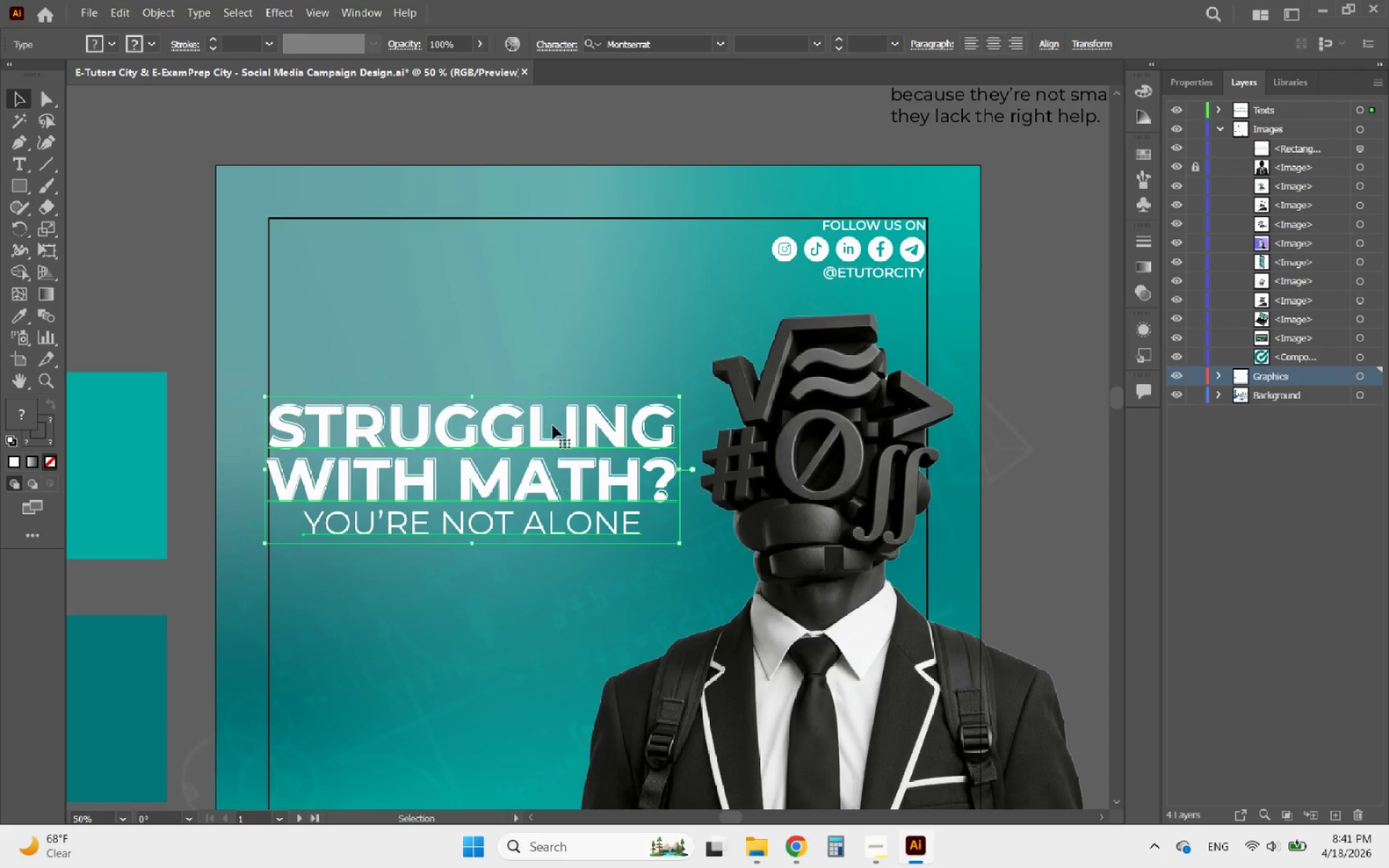 
hold_key(key=ShiftLeft, duration=4.3)
 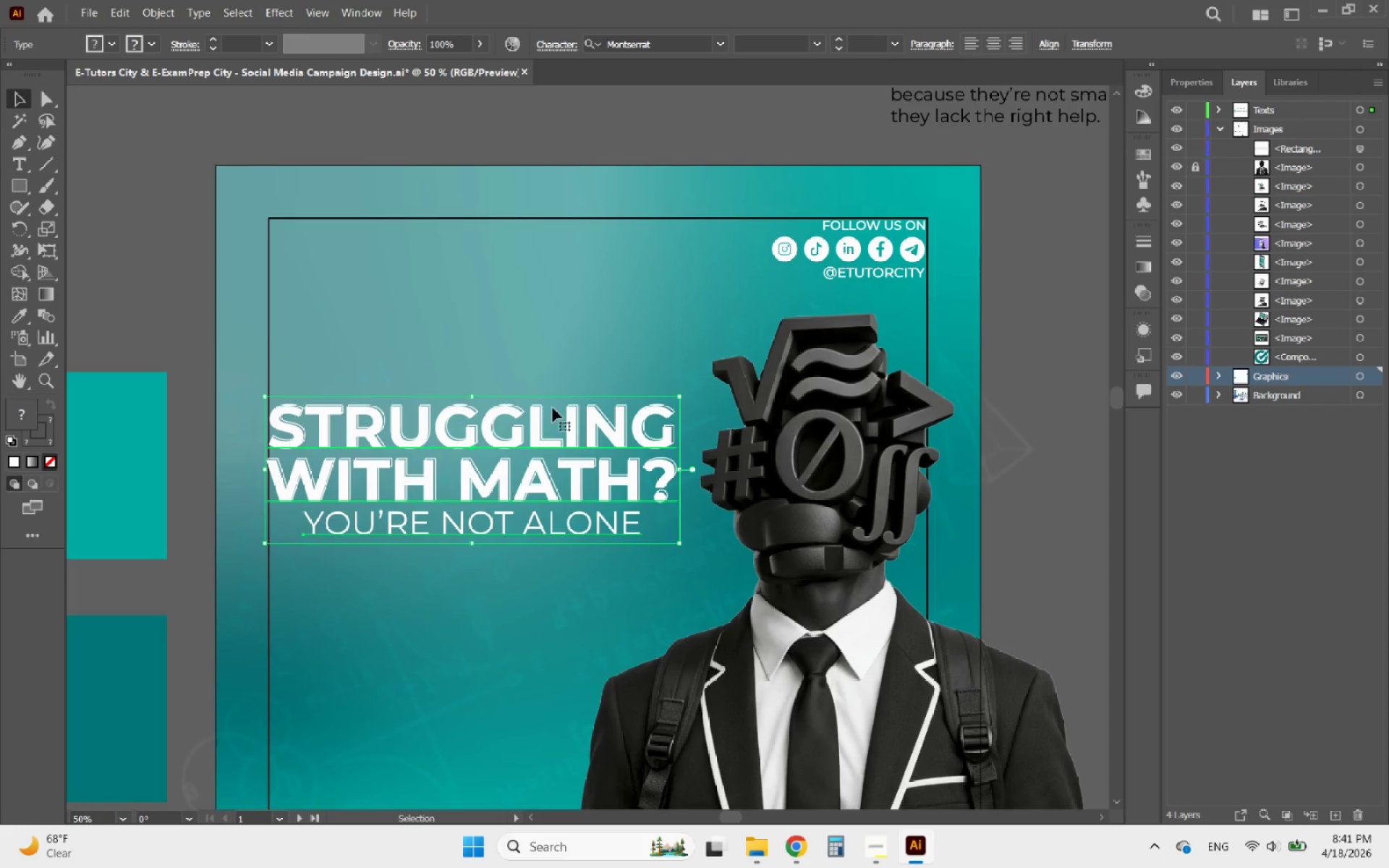 
hold_key(key=AltLeft, duration=0.47)
scroll: coordinate [550, 369], scroll_direction: down, amount: 3.0
 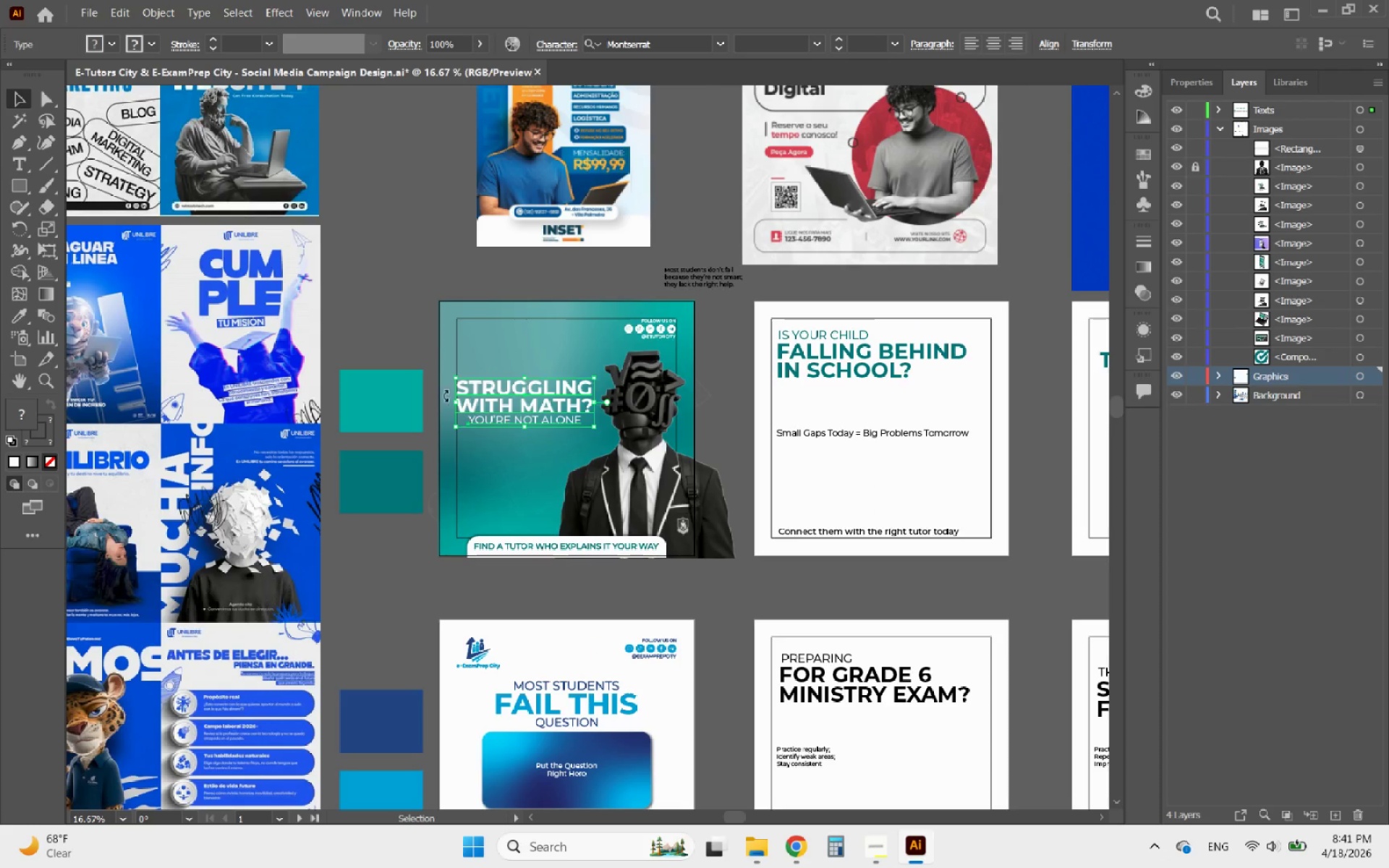 
left_click([409, 320])
 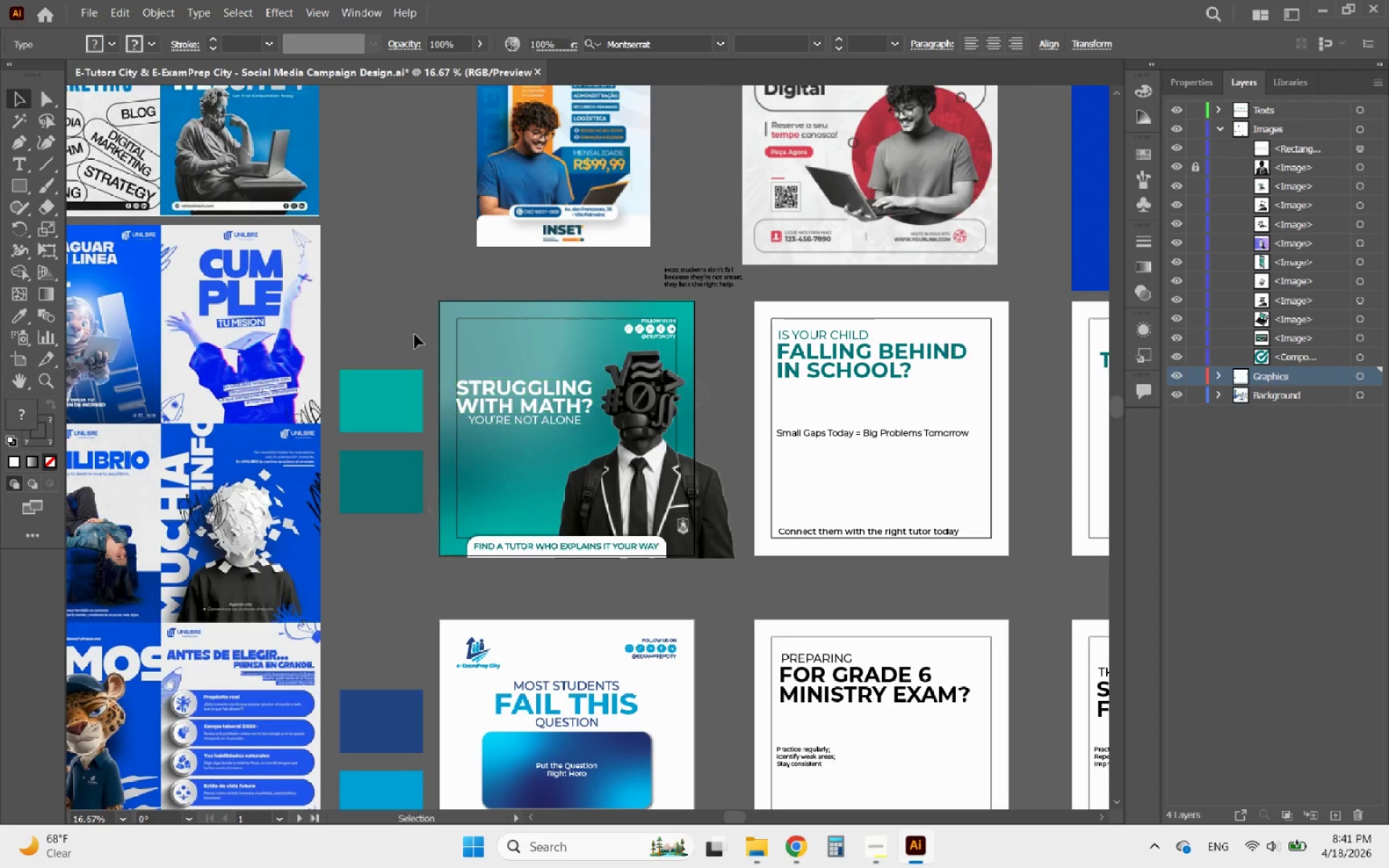 
hold_key(key=AltLeft, duration=1.44)
scroll: coordinate [455, 325], scroll_direction: up, amount: 5.0
 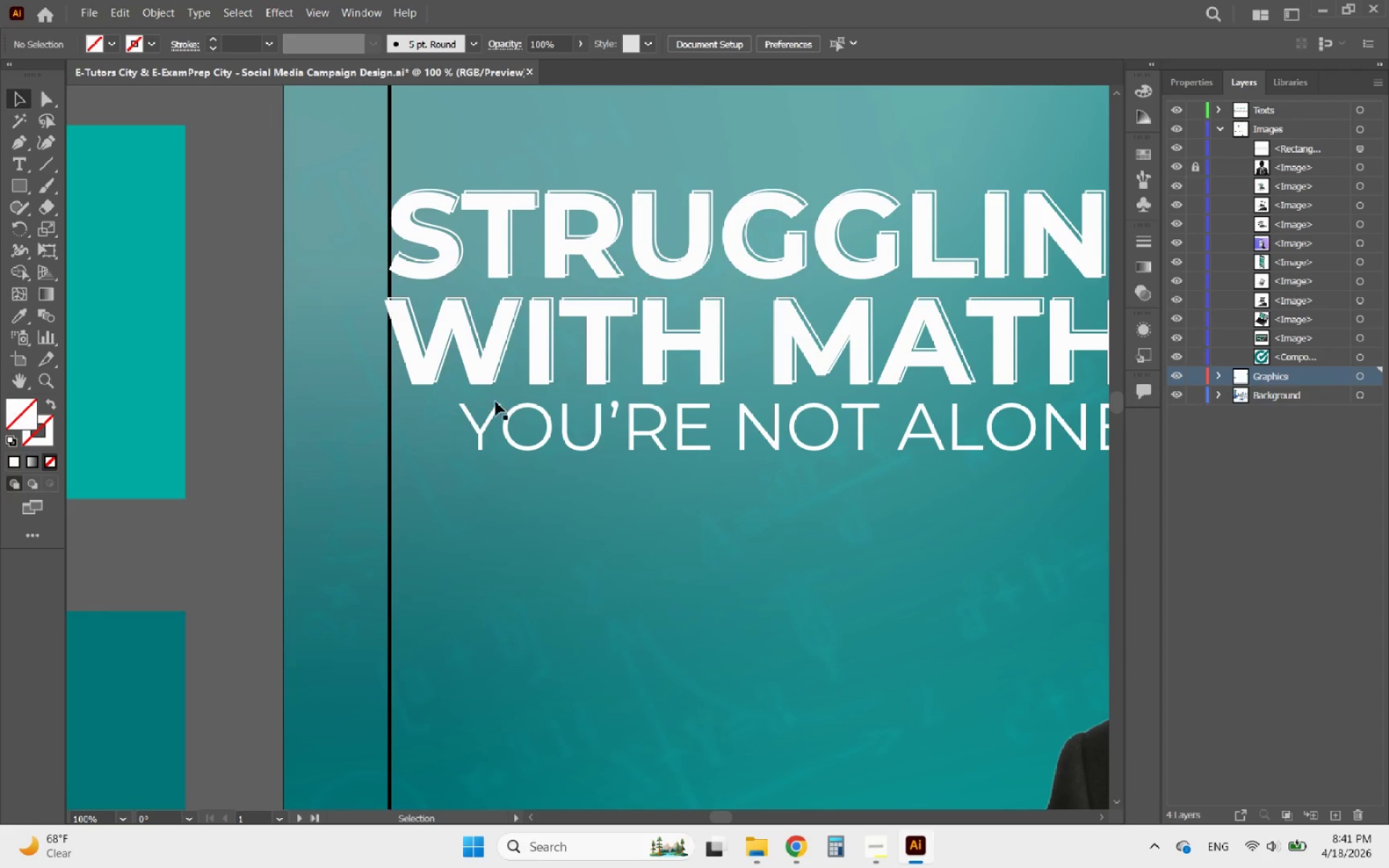 
left_click([509, 413])
 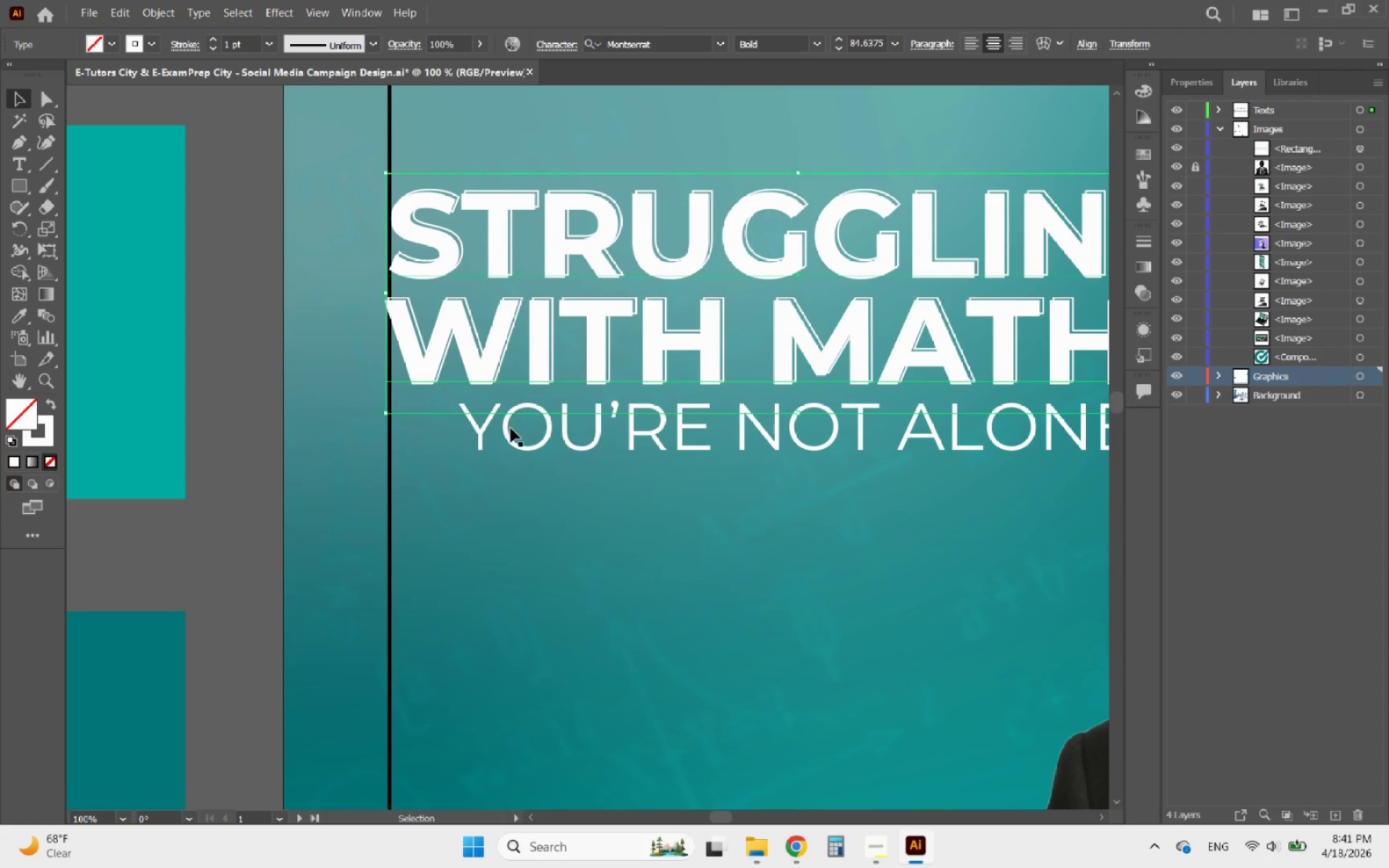 
left_click([511, 433])
 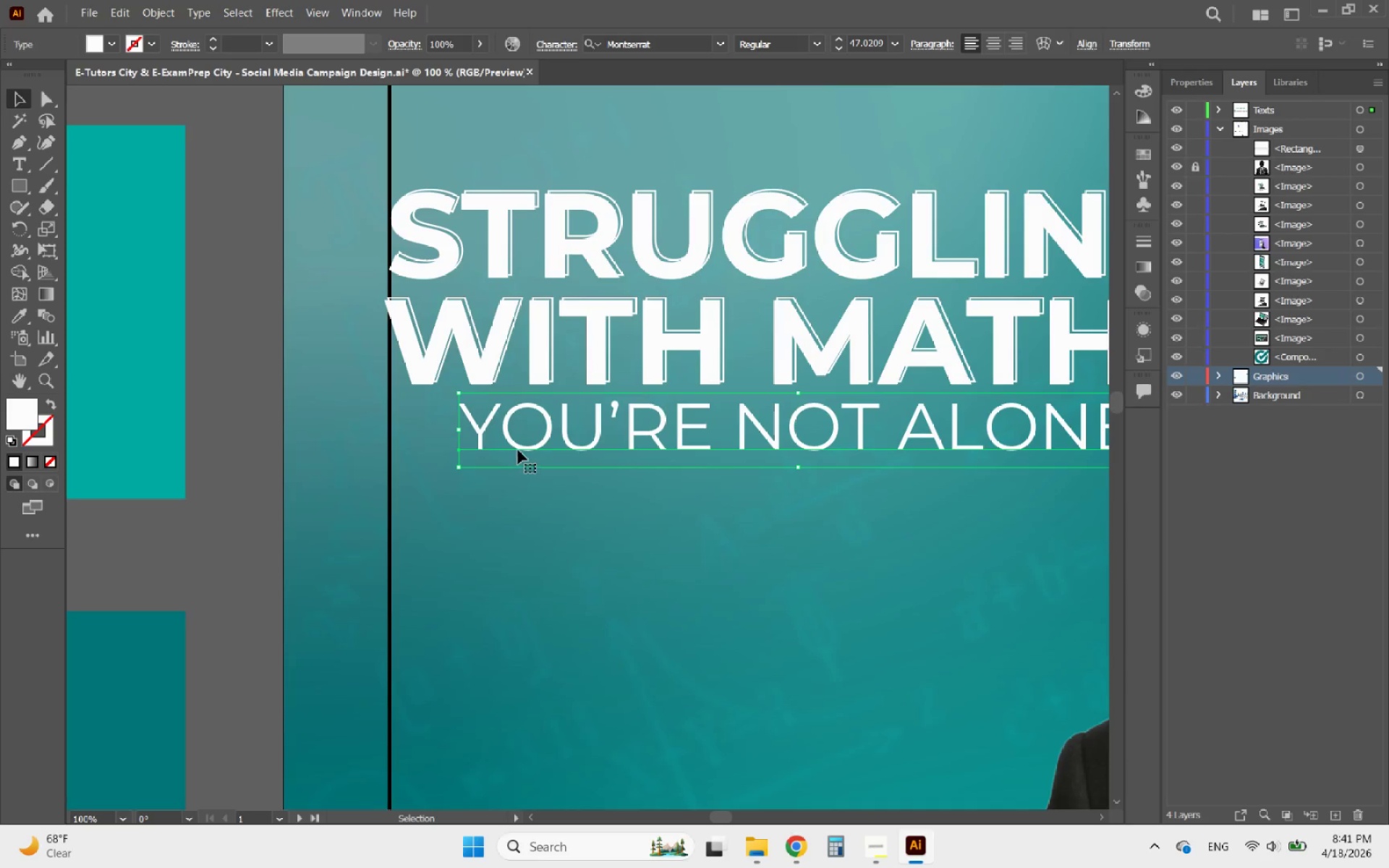 
left_click_drag(start_coordinate=[518, 450], to_coordinate=[450, 451])
 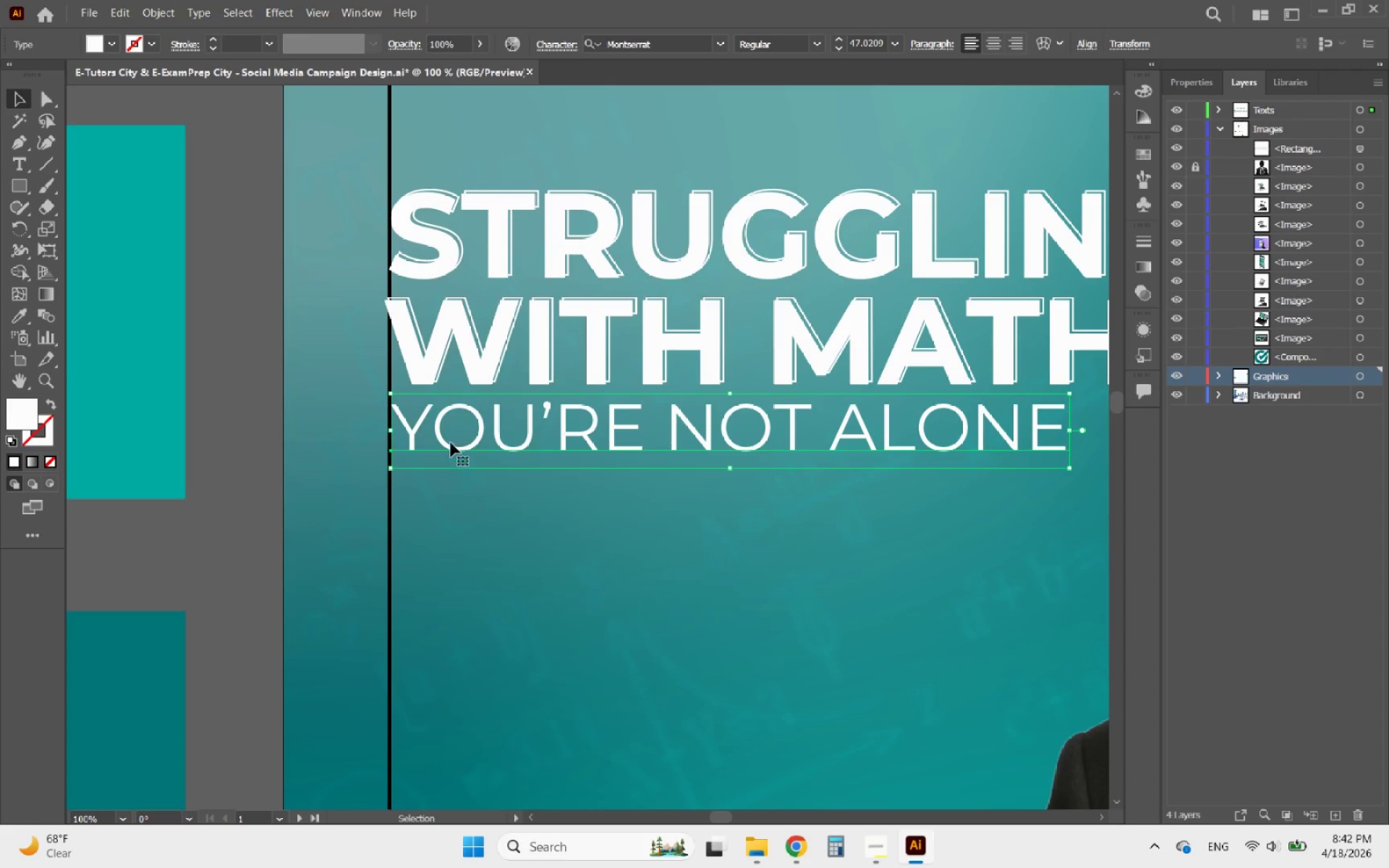 
hold_key(key=AltLeft, duration=1.62)
scroll: coordinate [438, 401], scroll_direction: down, amount: 4.0
 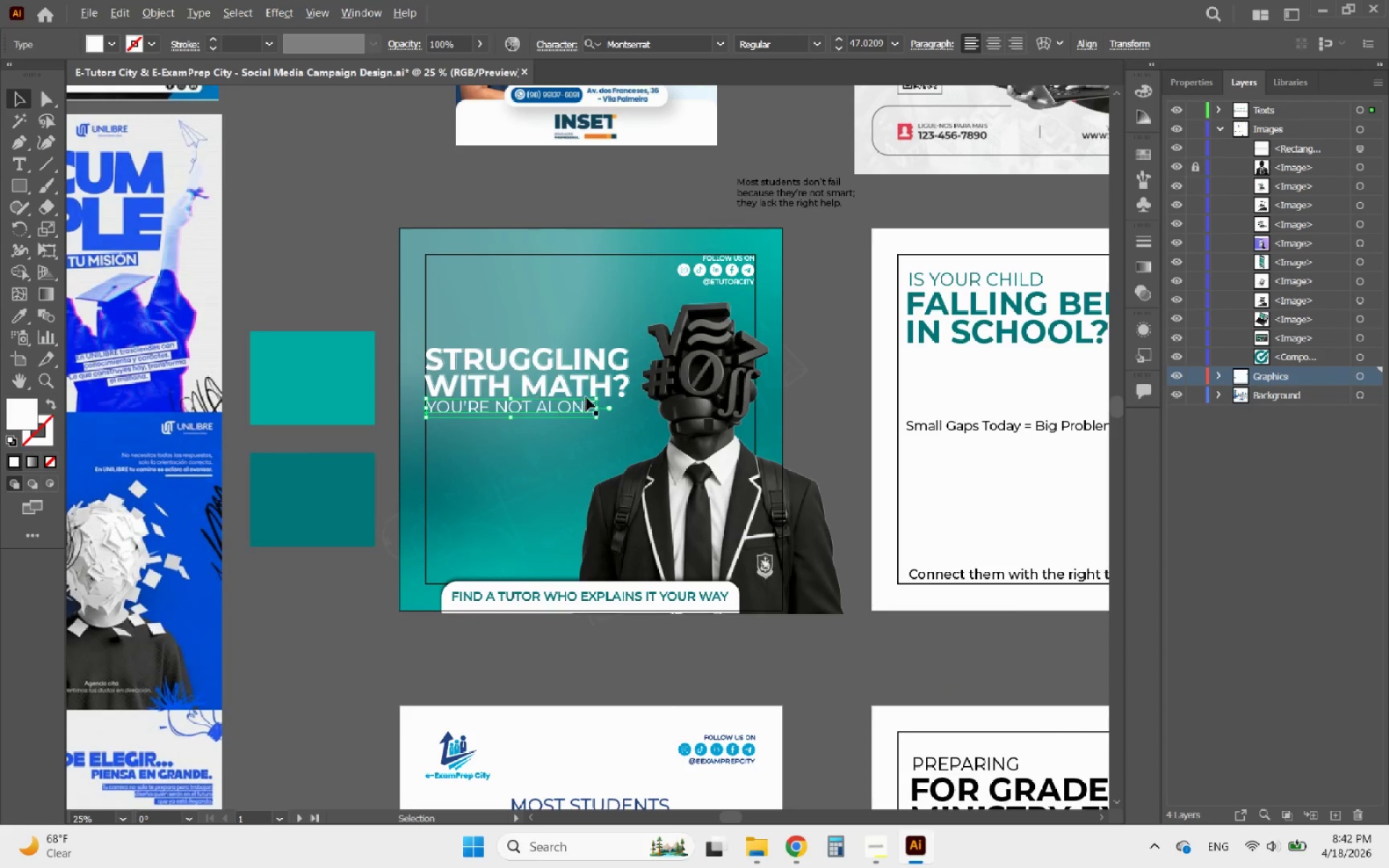 
scroll: coordinate [586, 397], scroll_direction: up, amount: 2.0
 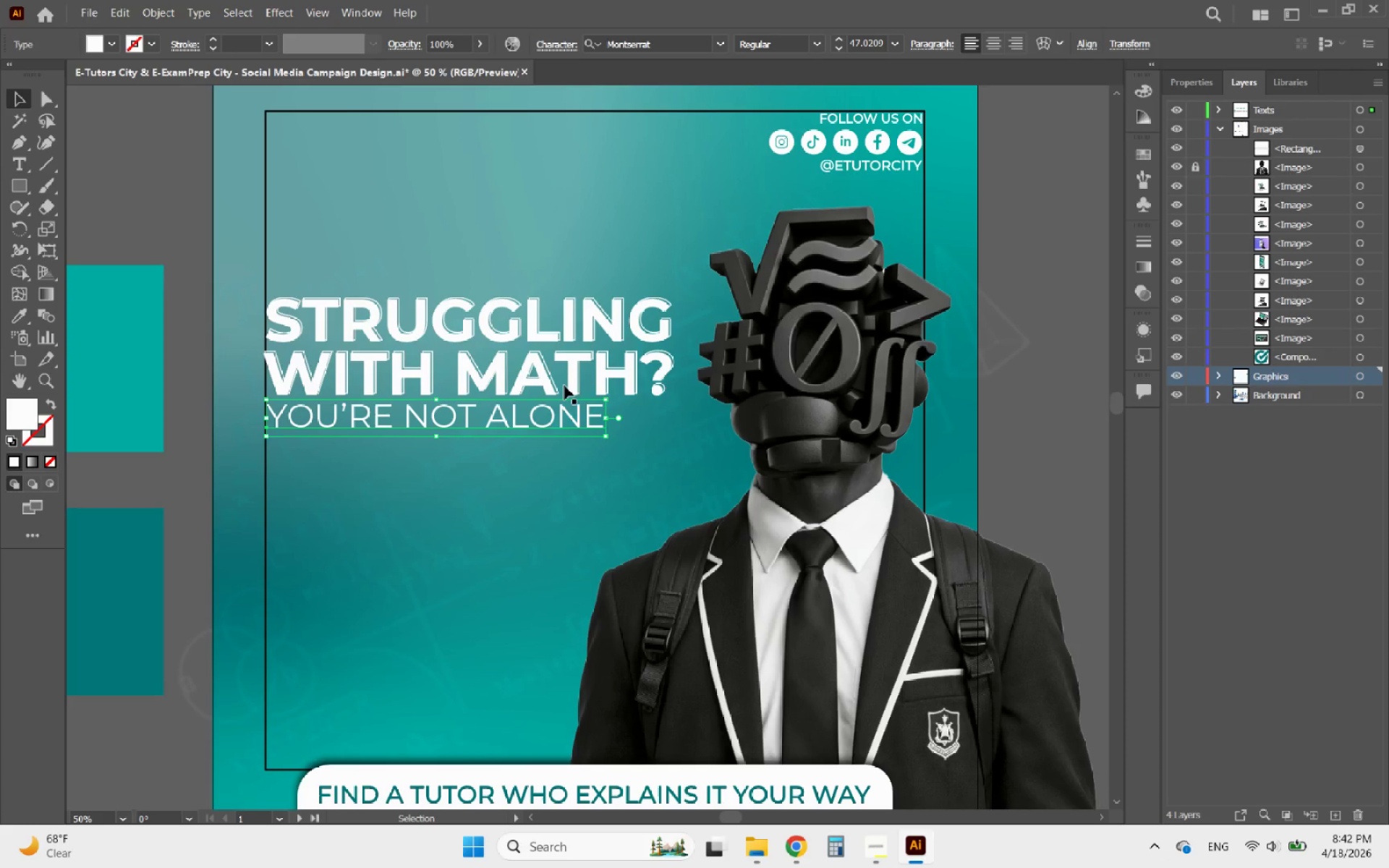 
key(Alt+AltLeft)
 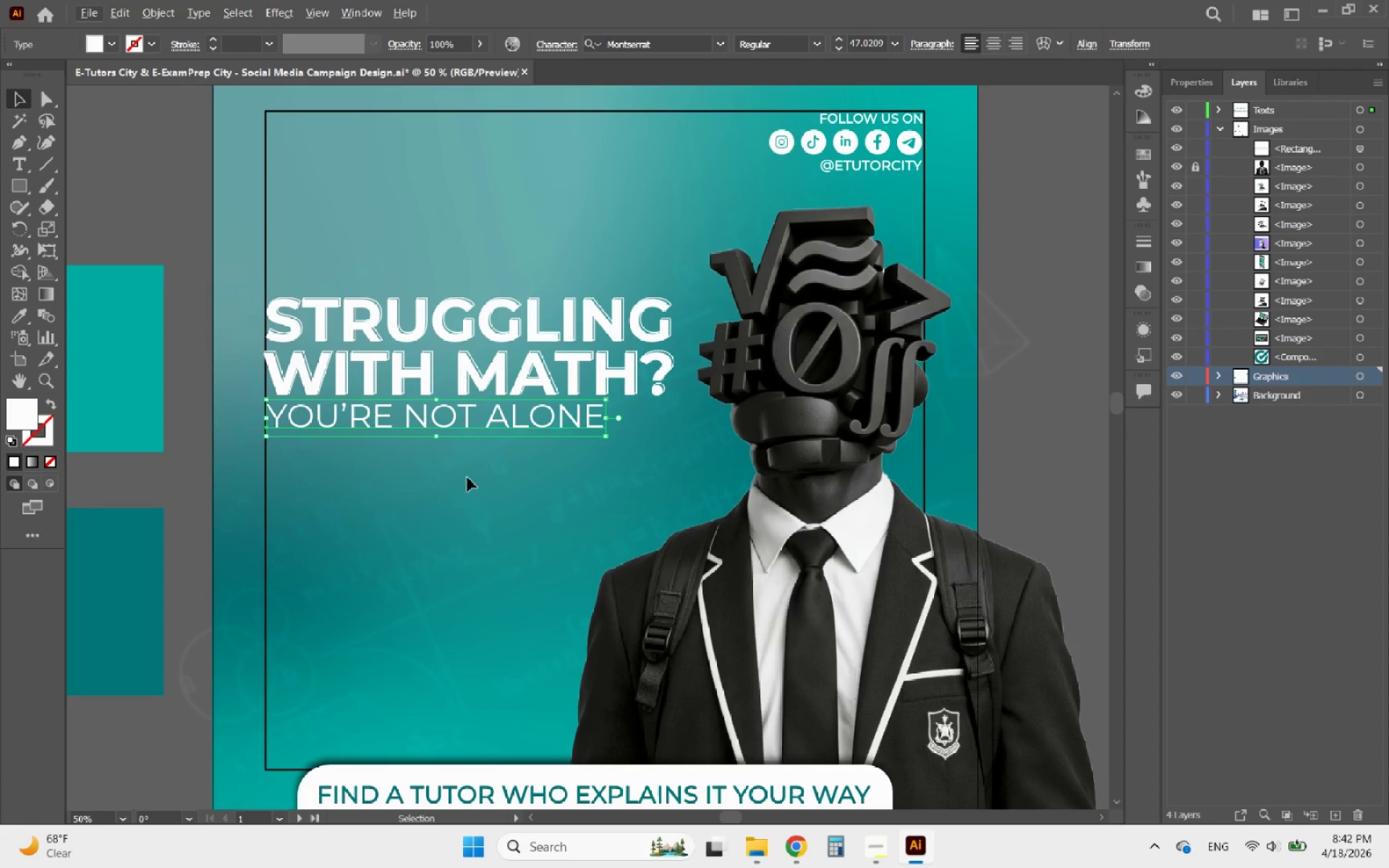 
left_click_drag(start_coordinate=[467, 477], to_coordinate=[339, 280])
 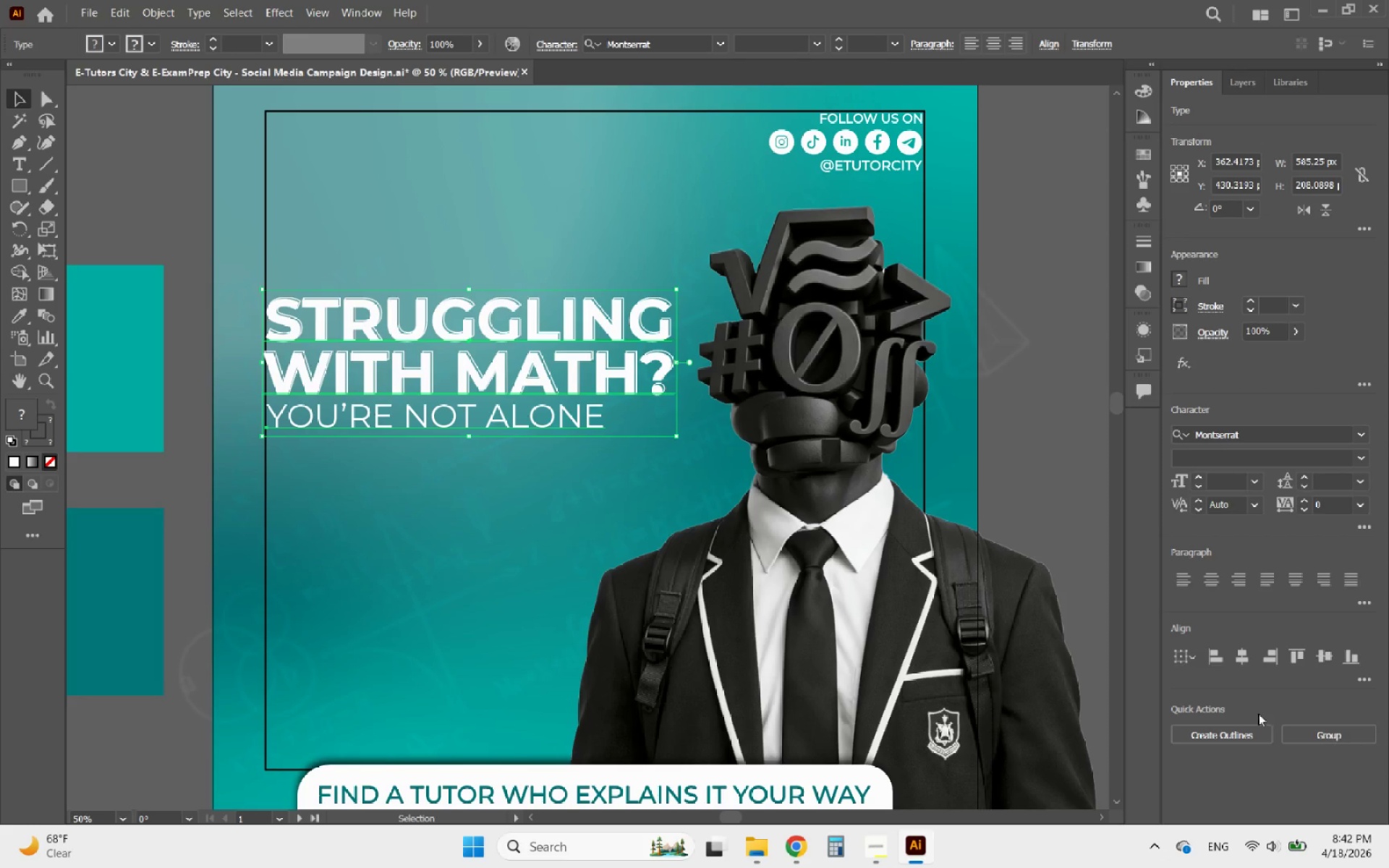 
left_click([1236, 739])
 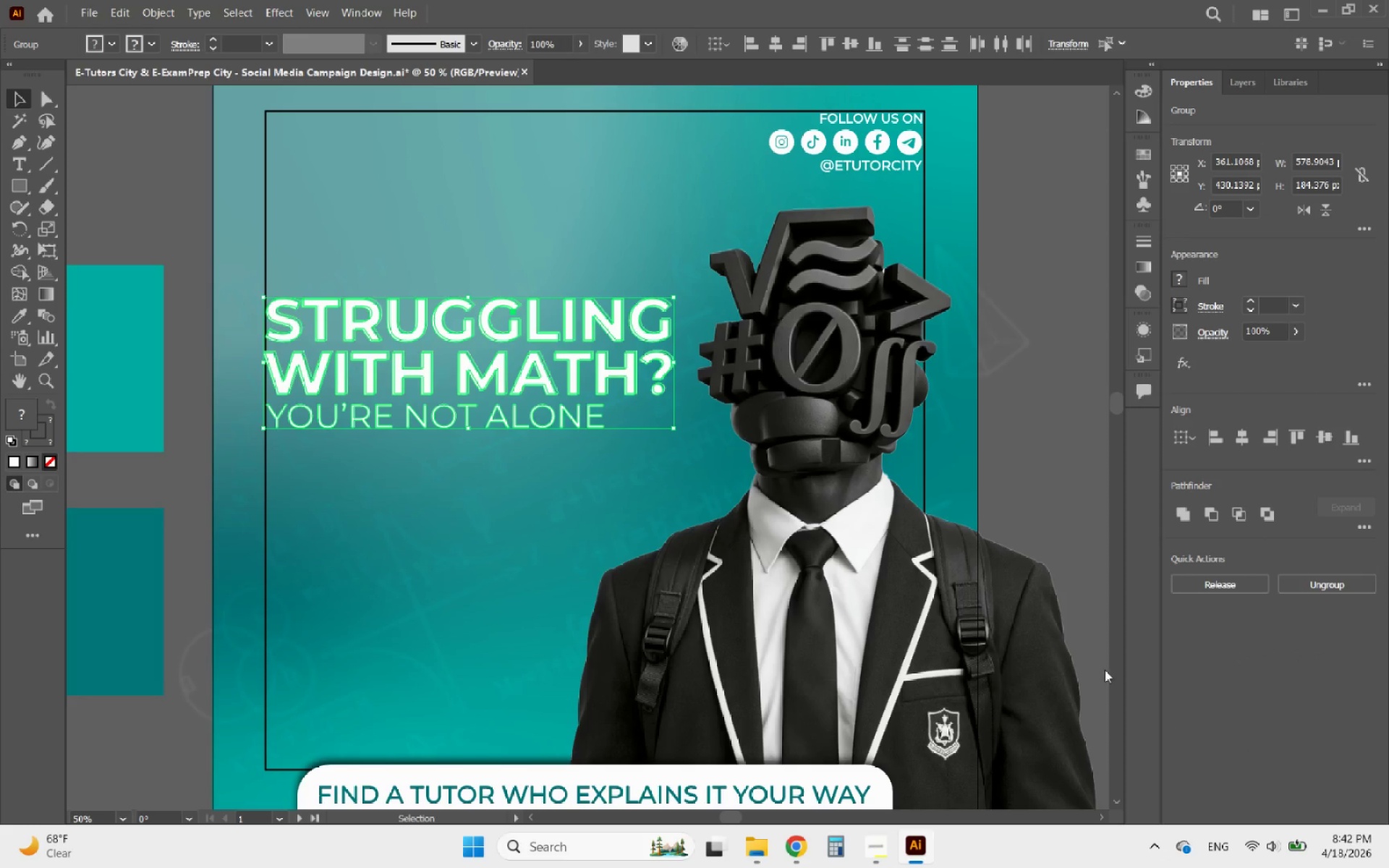 
hold_key(key=AltLeft, duration=0.61)
scroll: coordinate [489, 273], scroll_direction: up, amount: 5.0
 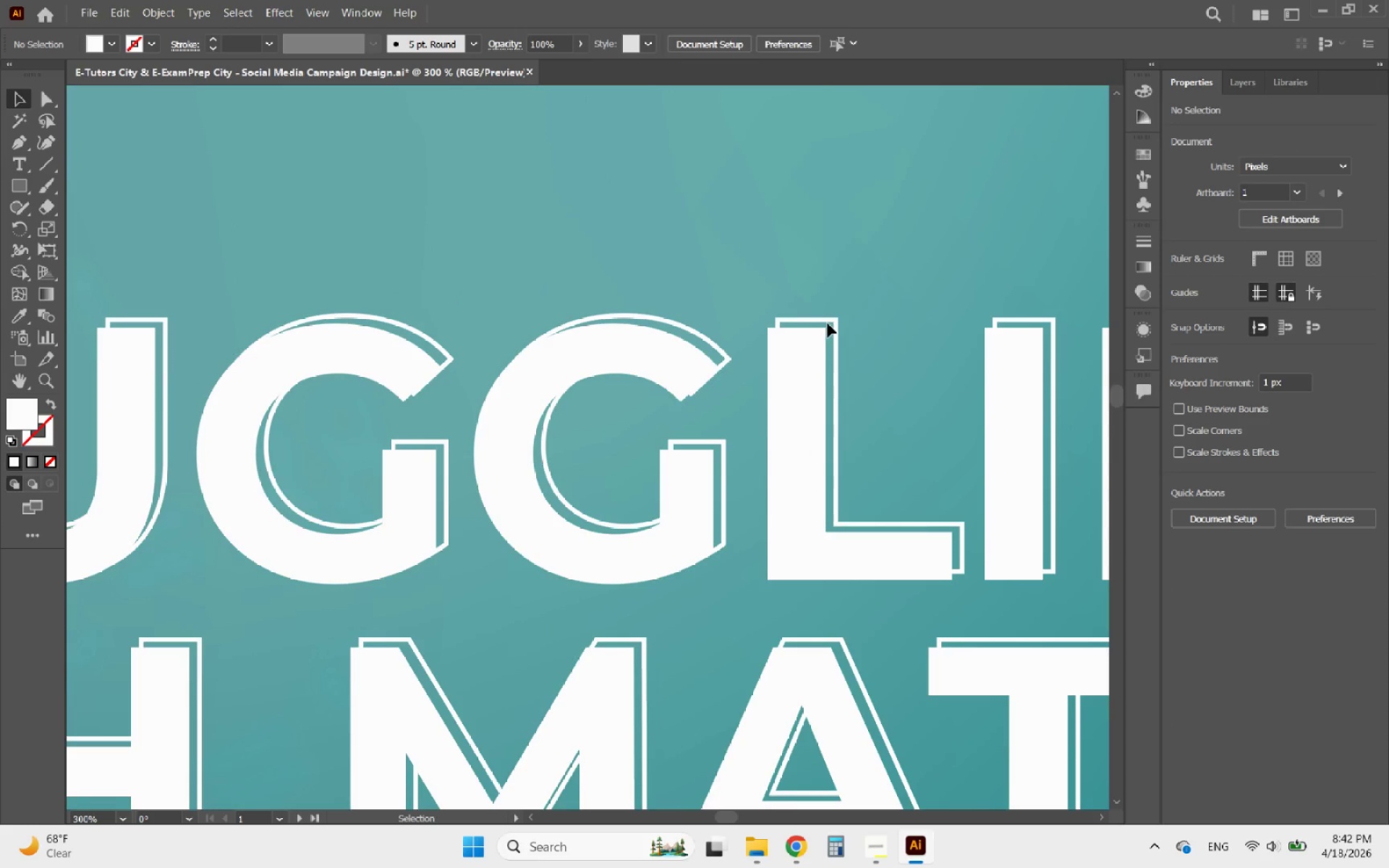 
left_click([831, 321])
 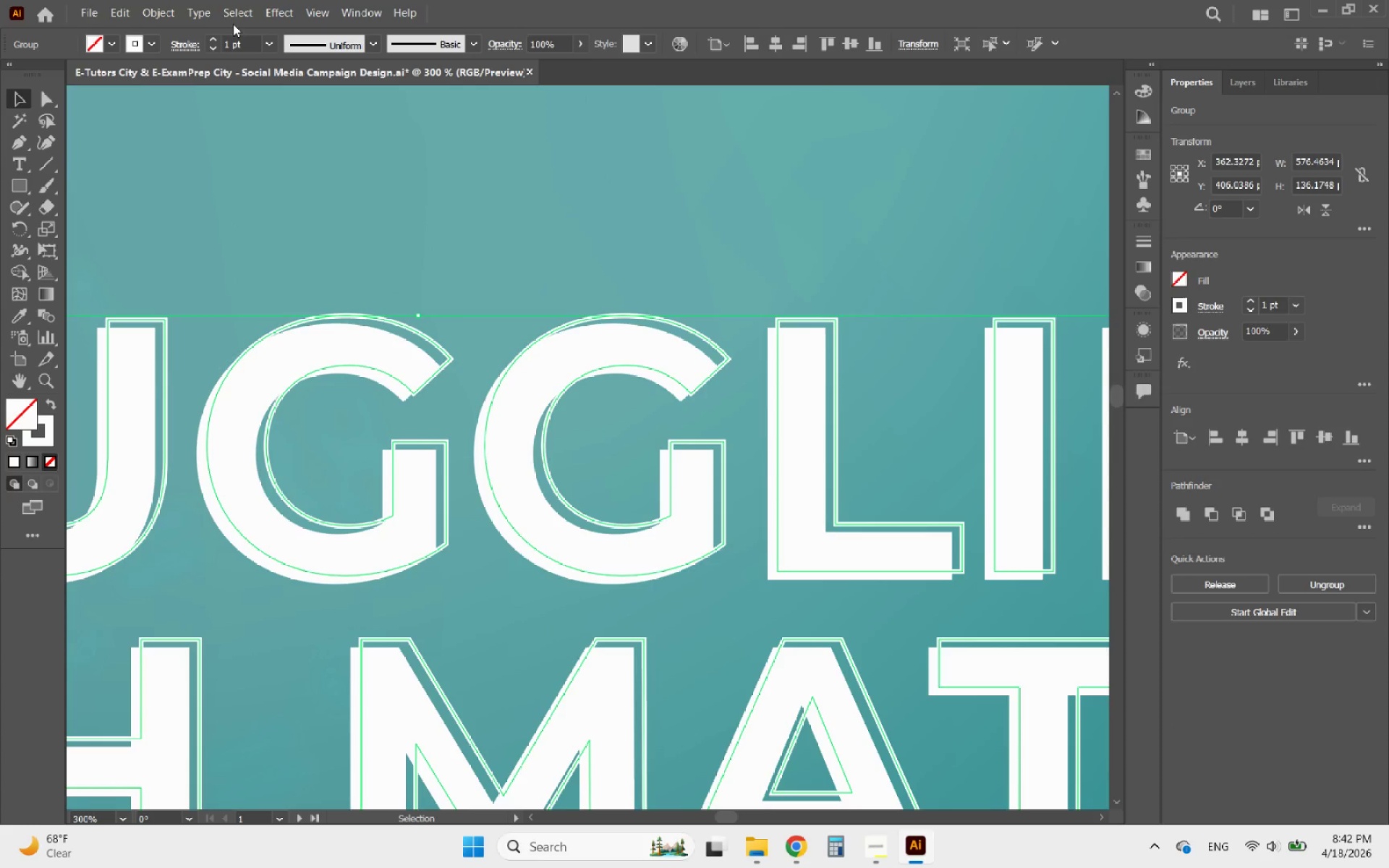 
left_click([158, 3])
 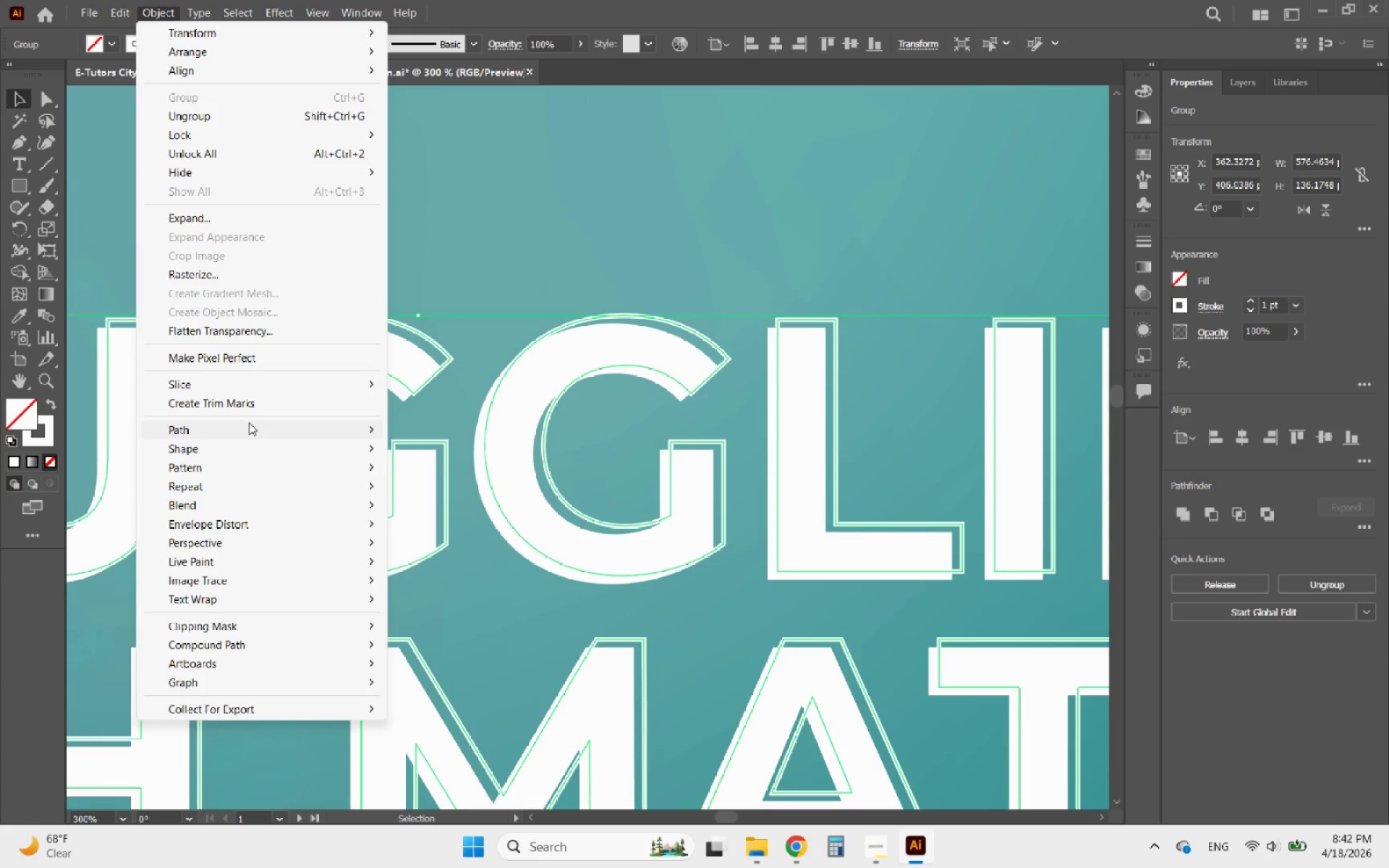 
left_click([229, 432])
 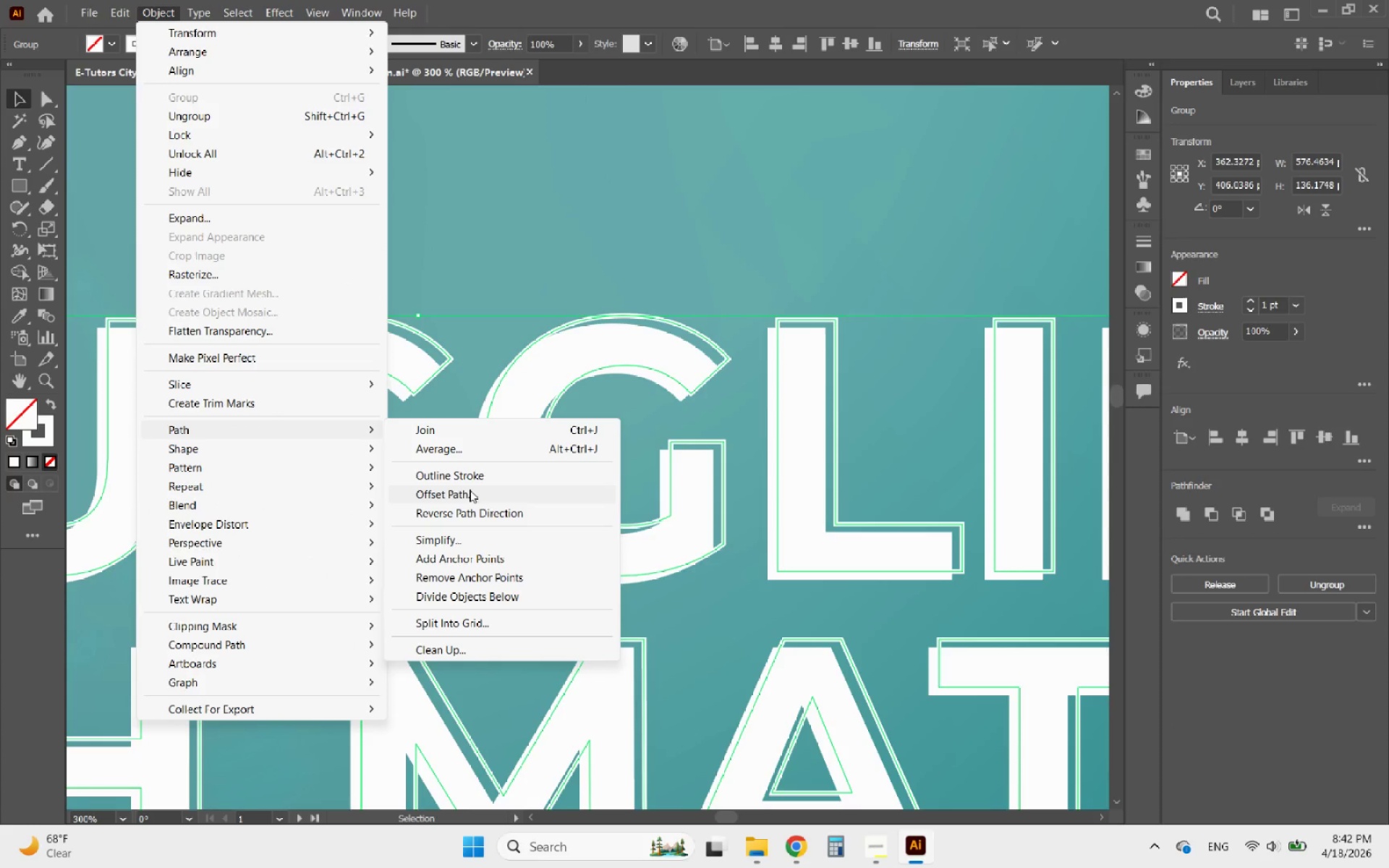 
left_click([470, 478])
 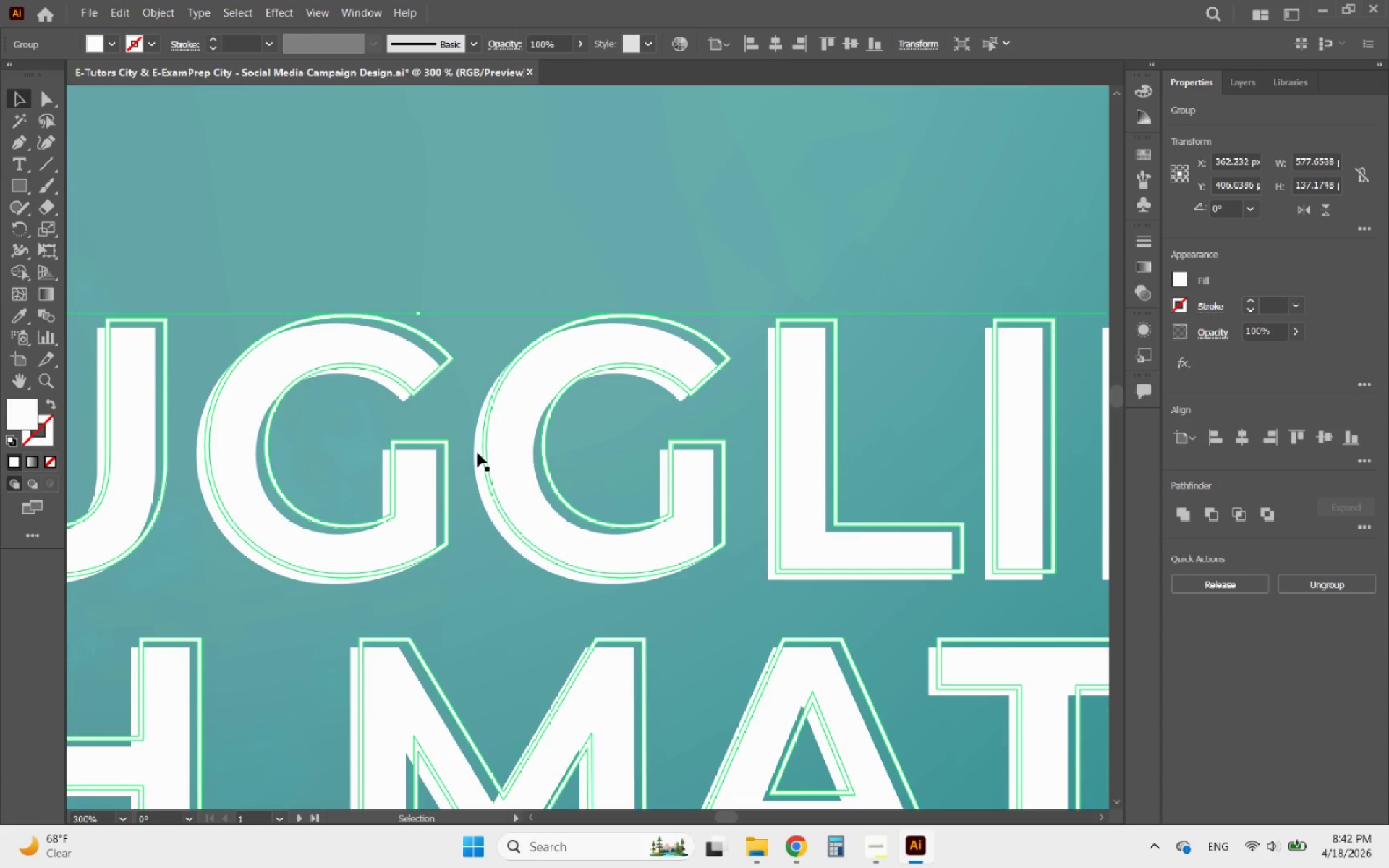 
hold_key(key=AltLeft, duration=0.81)
scroll: coordinate [435, 294], scroll_direction: down, amount: 5.0
 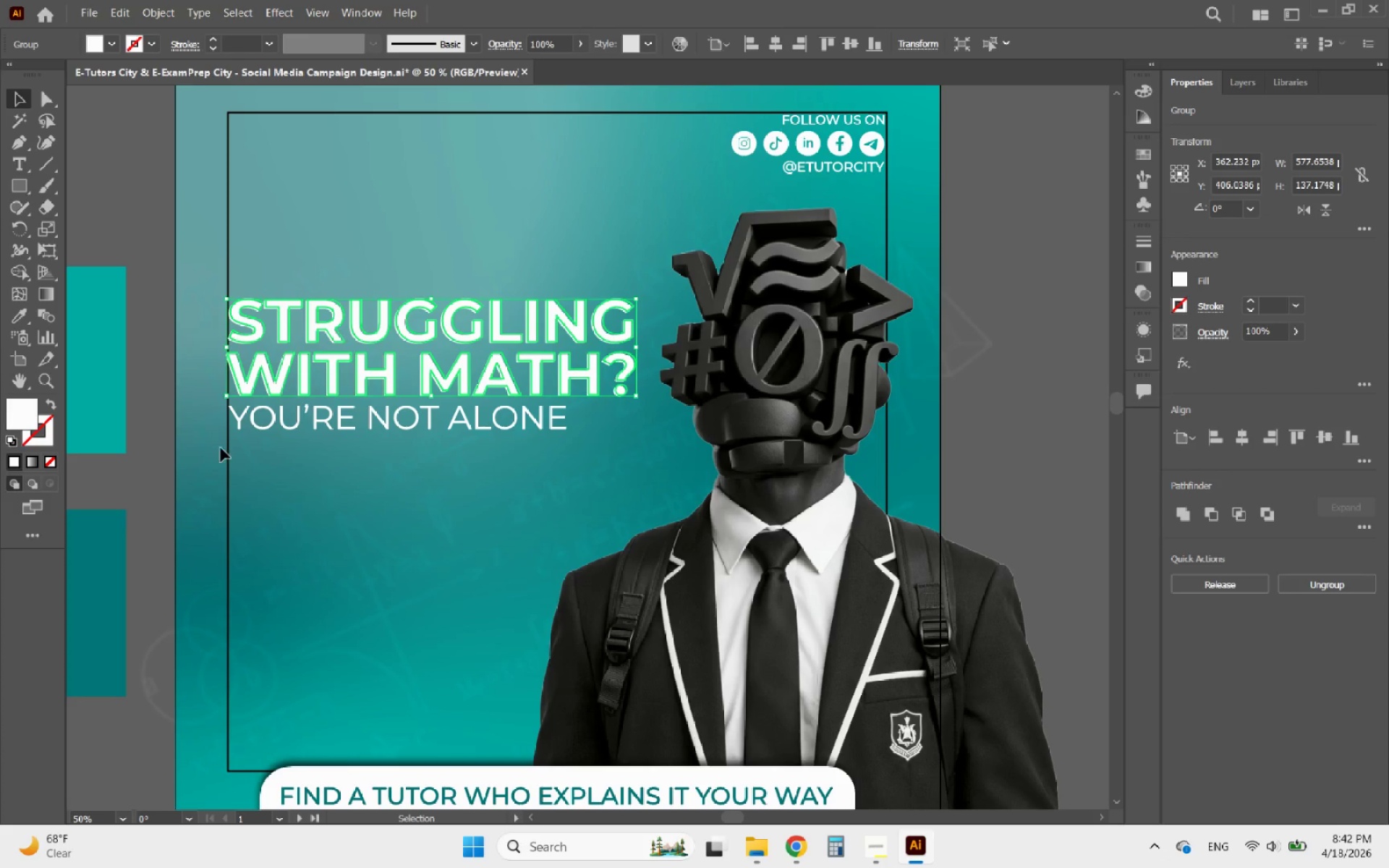 
left_click([168, 359])
 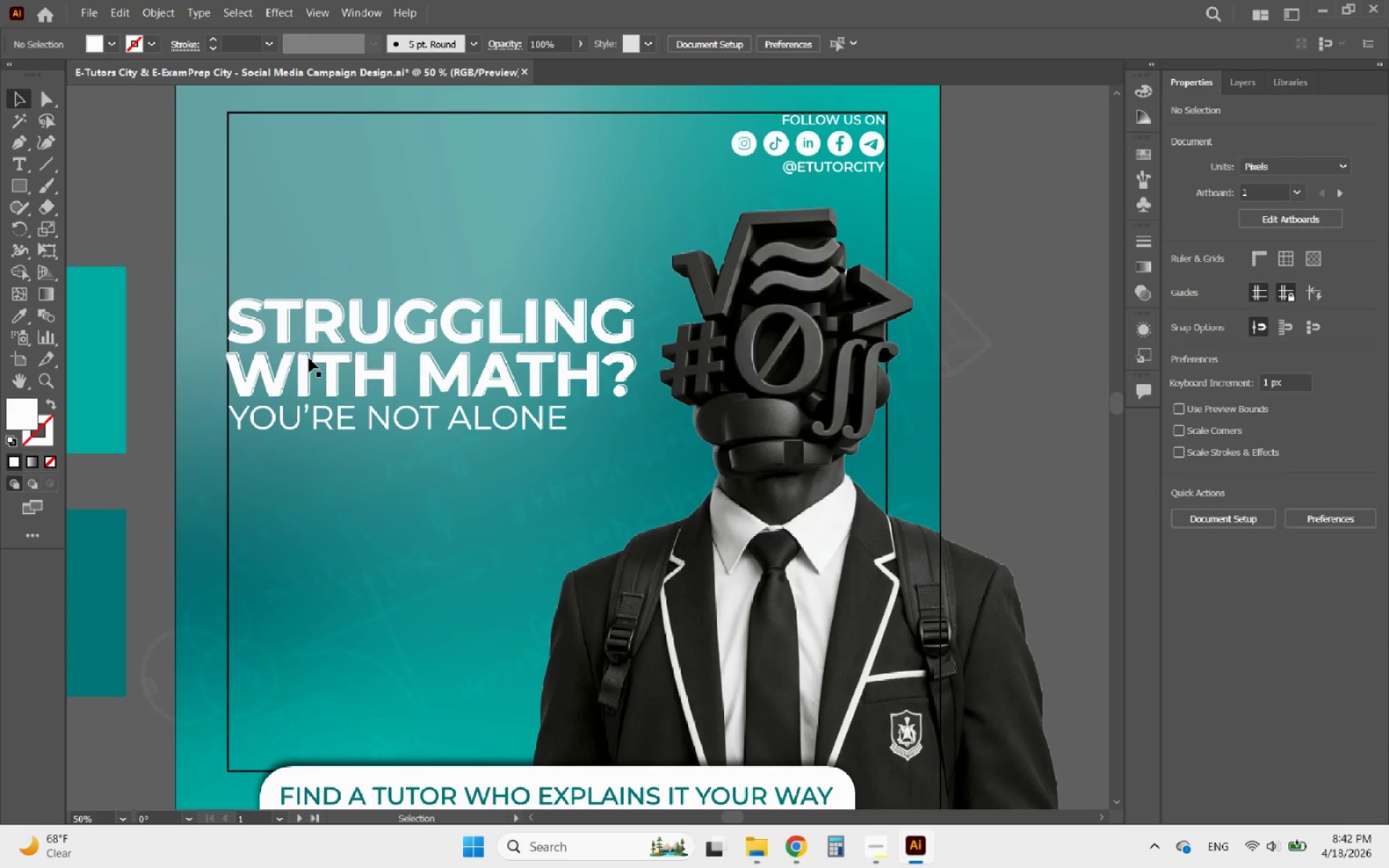 
hold_key(key=AltLeft, duration=2.3)
scroll: coordinate [532, 320], scroll_direction: down, amount: 3.0
 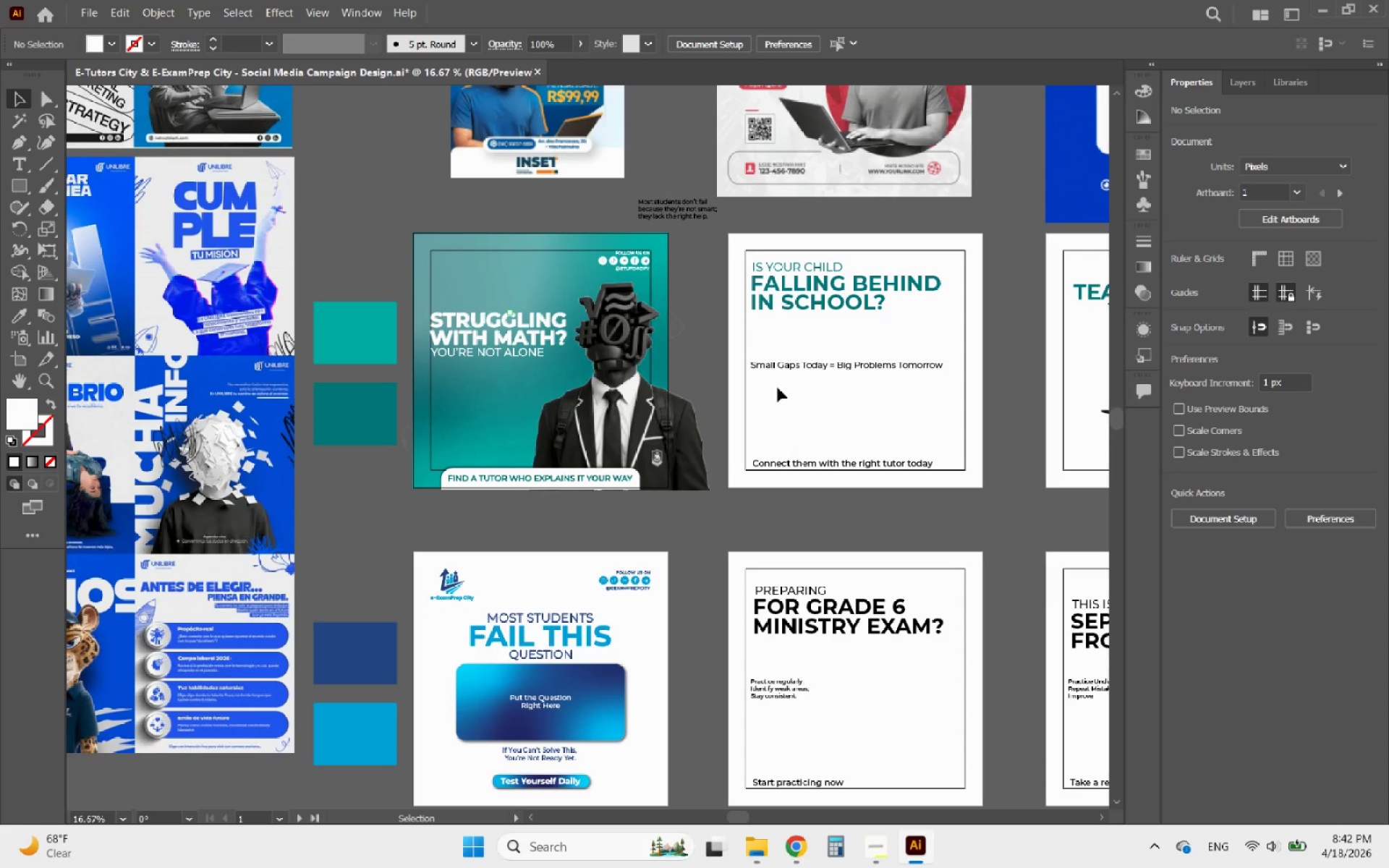 
hold_key(key=AltLeft, duration=6.62)
scroll: coordinate [731, 341], scroll_direction: down, amount: 2.0
 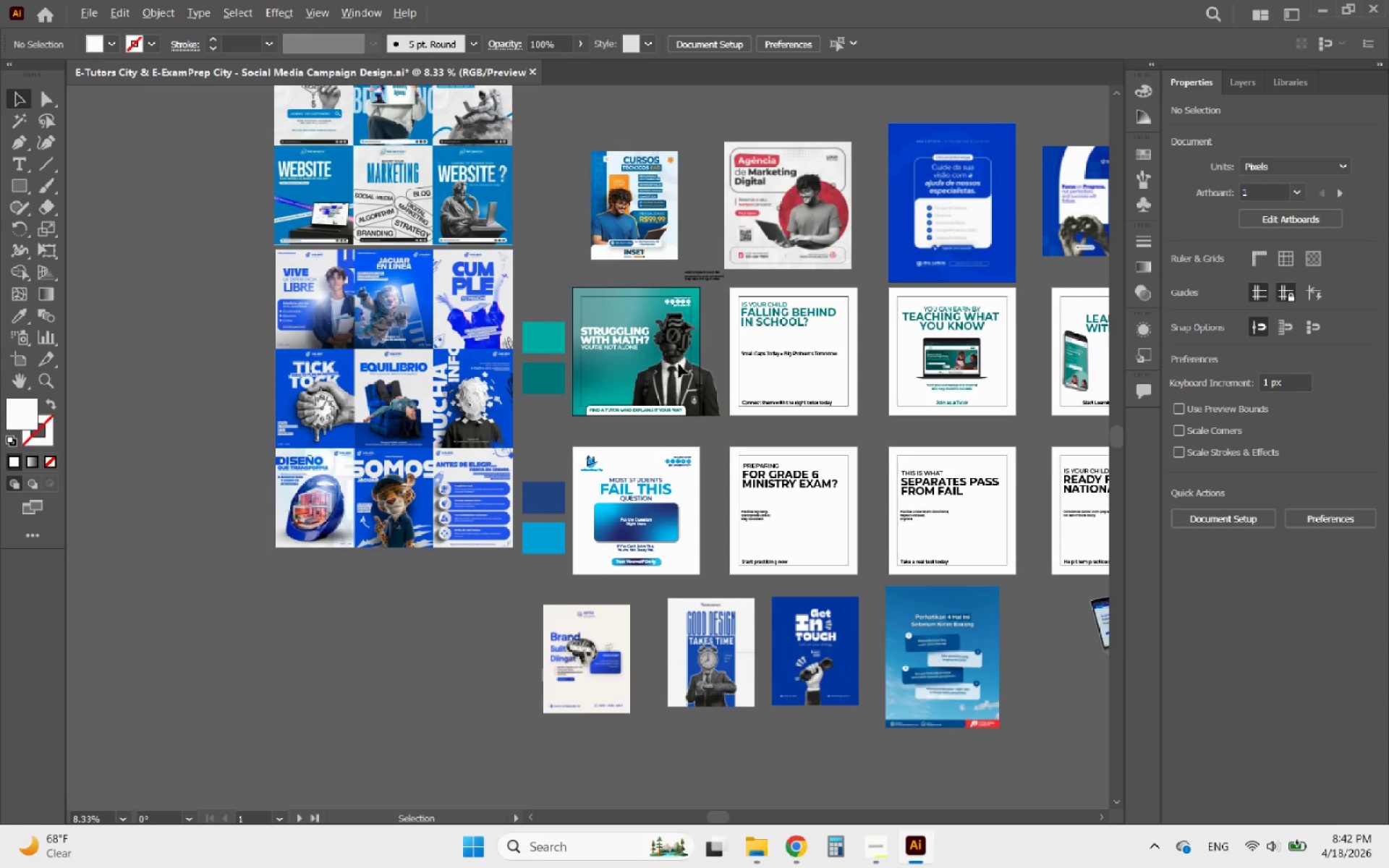 
scroll: coordinate [416, 435], scroll_direction: up, amount: 4.0
 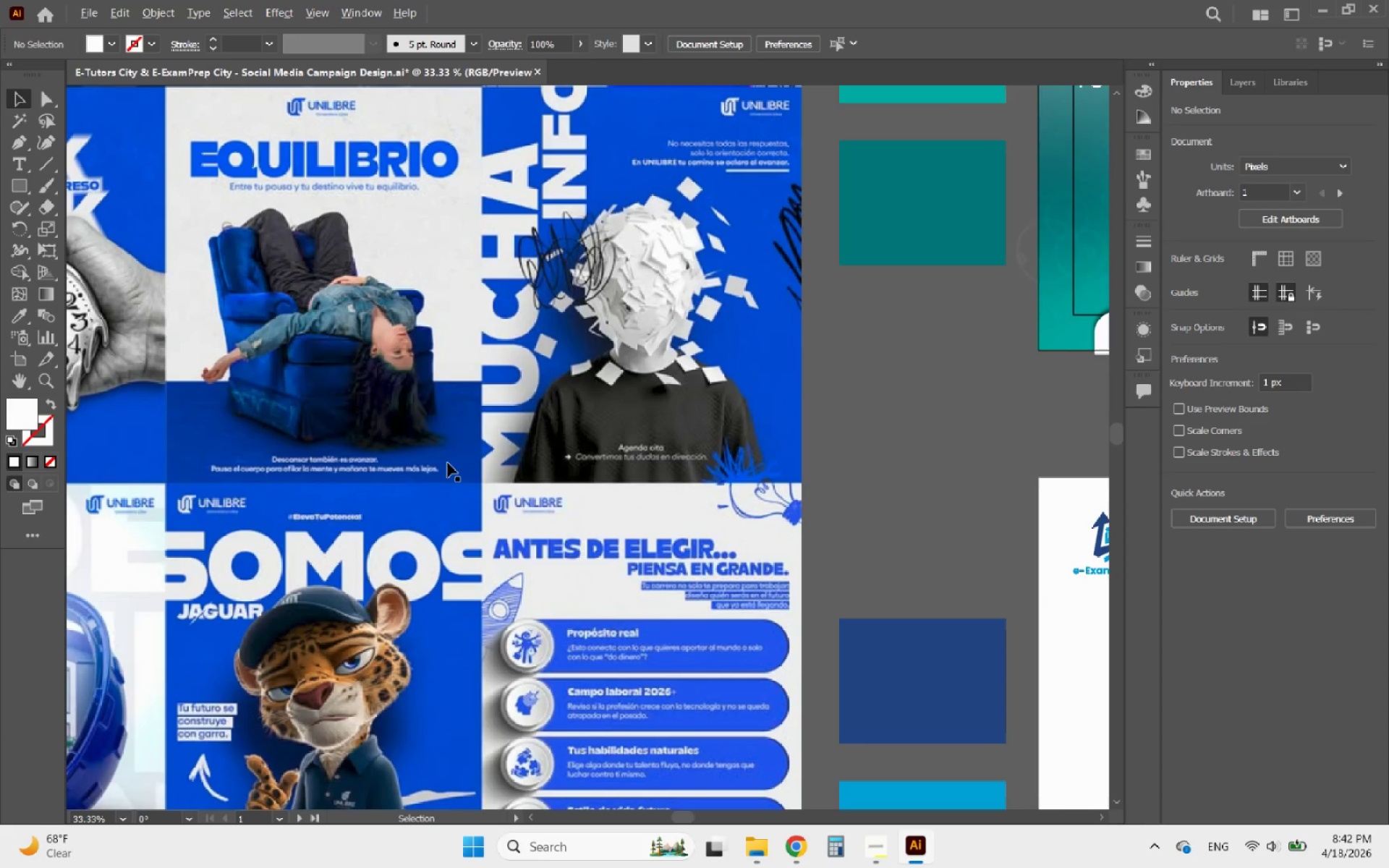 
scroll: coordinate [609, 542], scroll_direction: down, amount: 2.0
 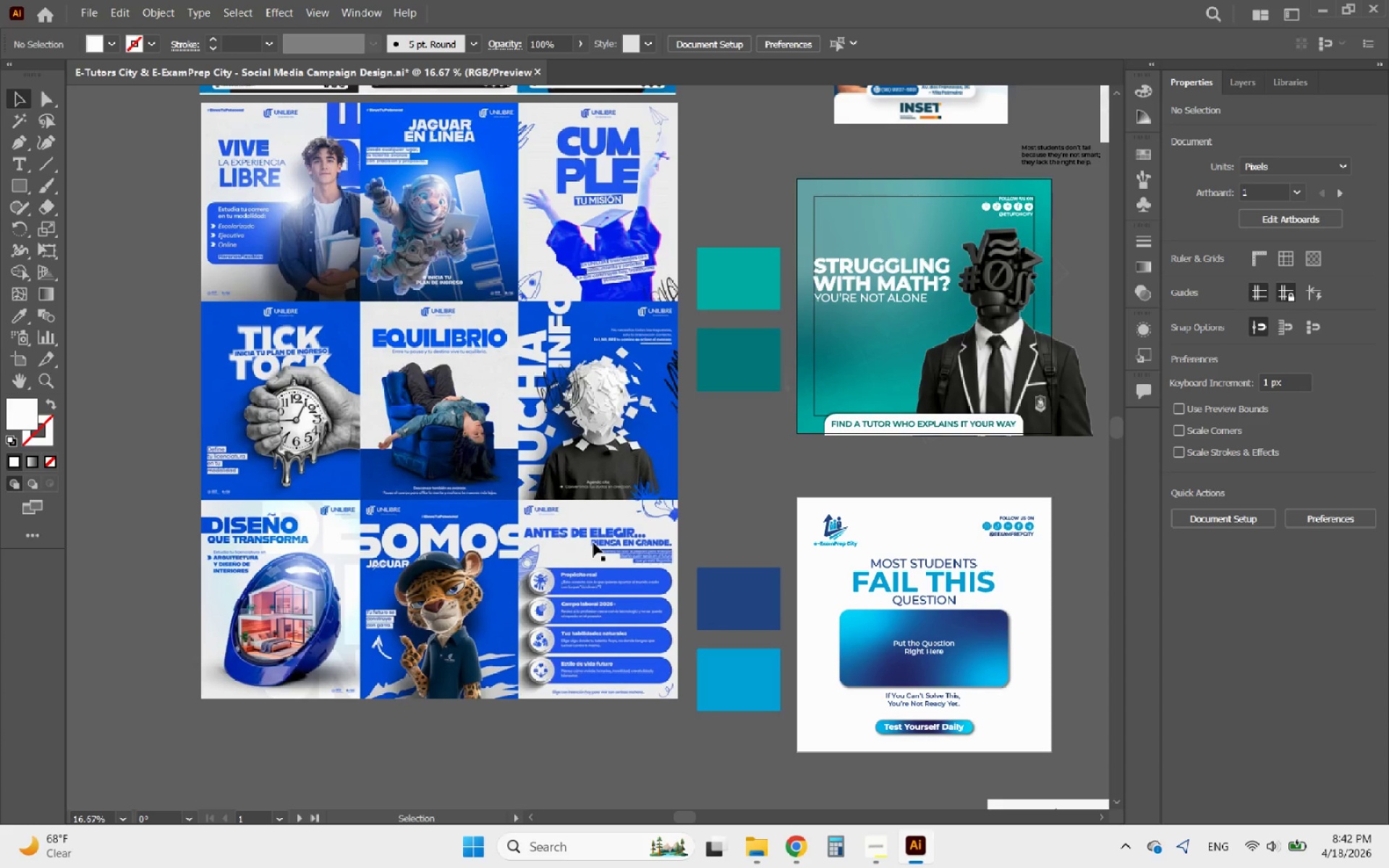 
scroll: coordinate [581, 543], scroll_direction: up, amount: 3.0
 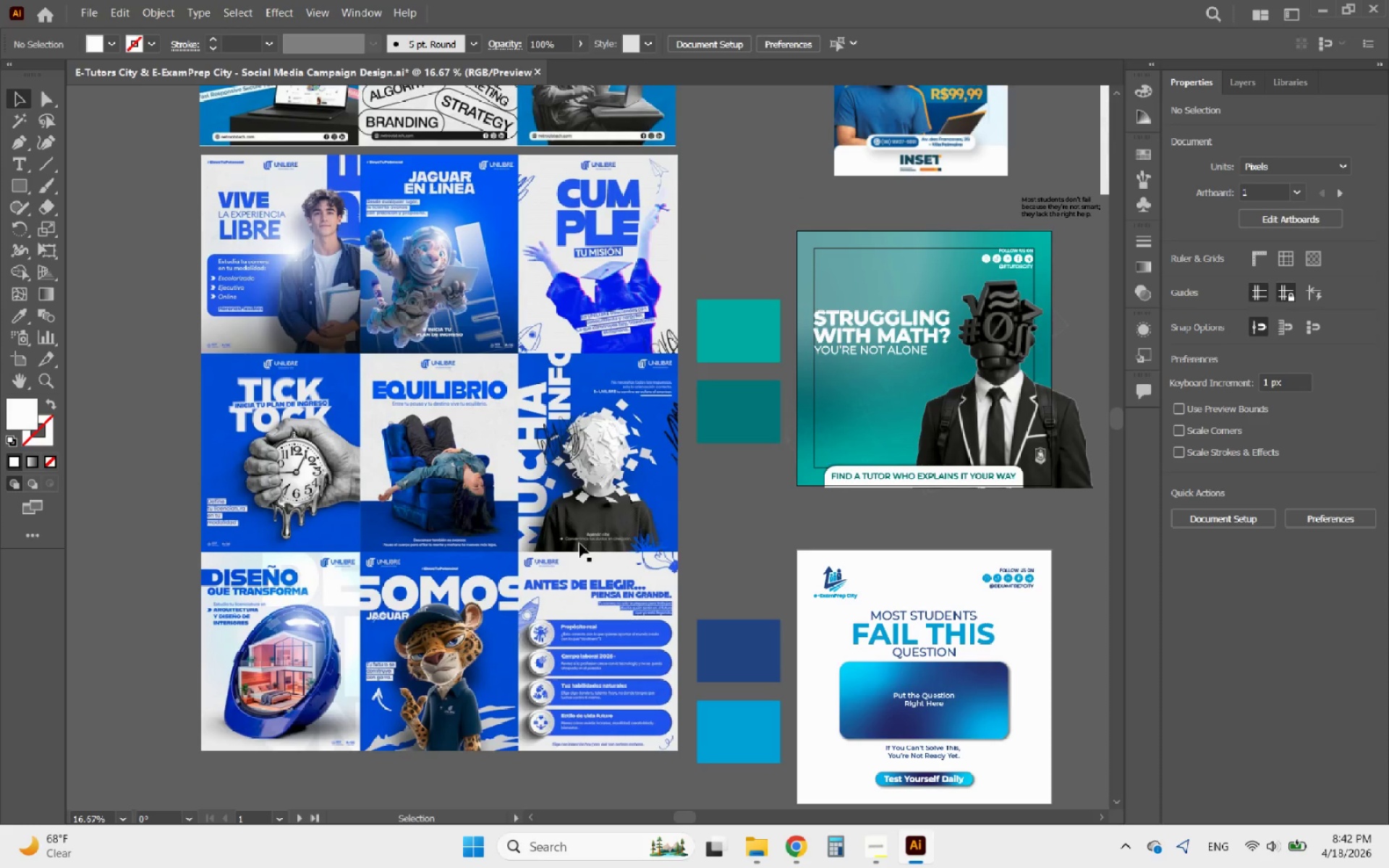 
hold_key(key=AltLeft, duration=1.84)
scroll: coordinate [400, 482], scroll_direction: down, amount: 2.0
 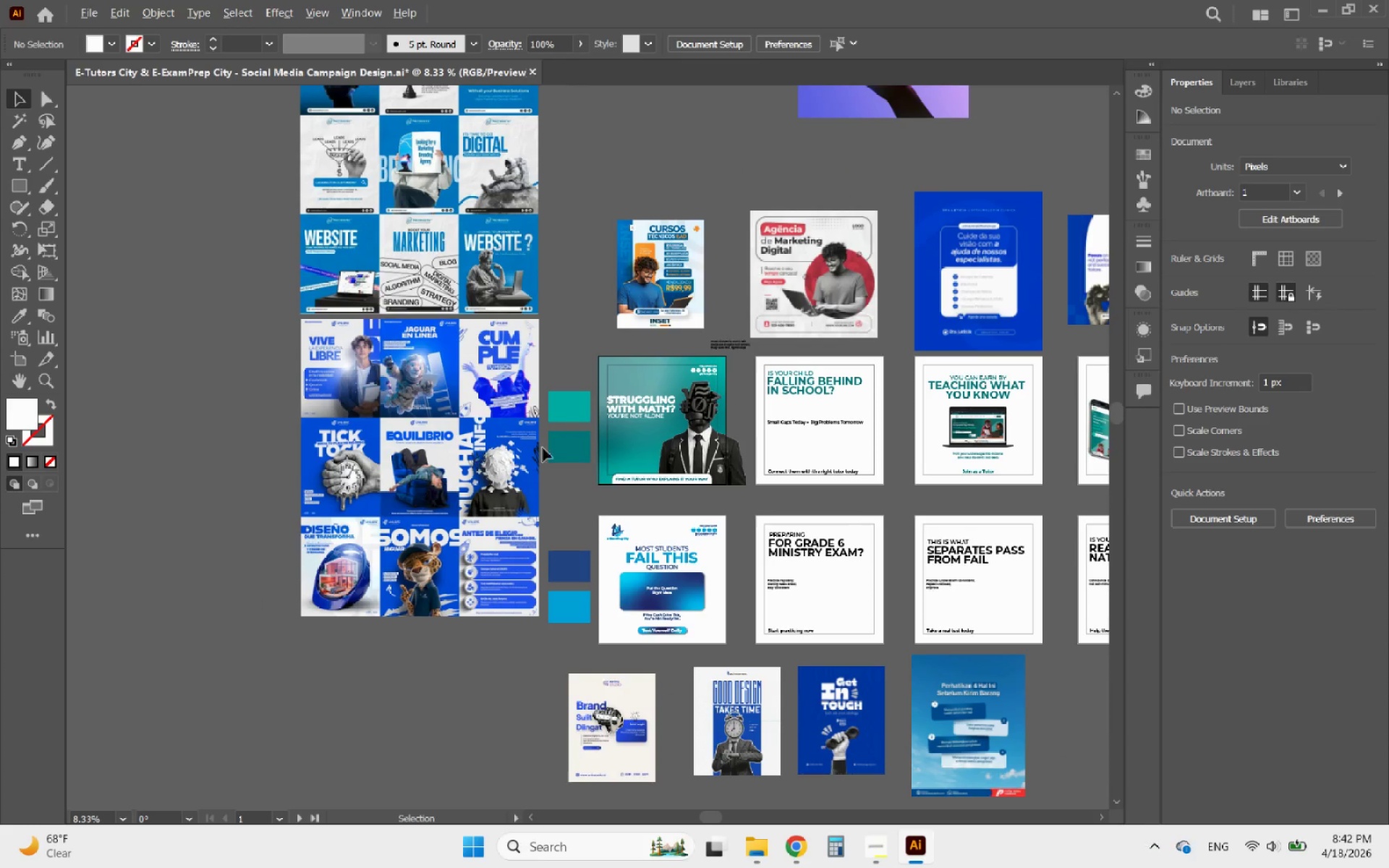 
scroll: coordinate [682, 427], scroll_direction: up, amount: 4.0
 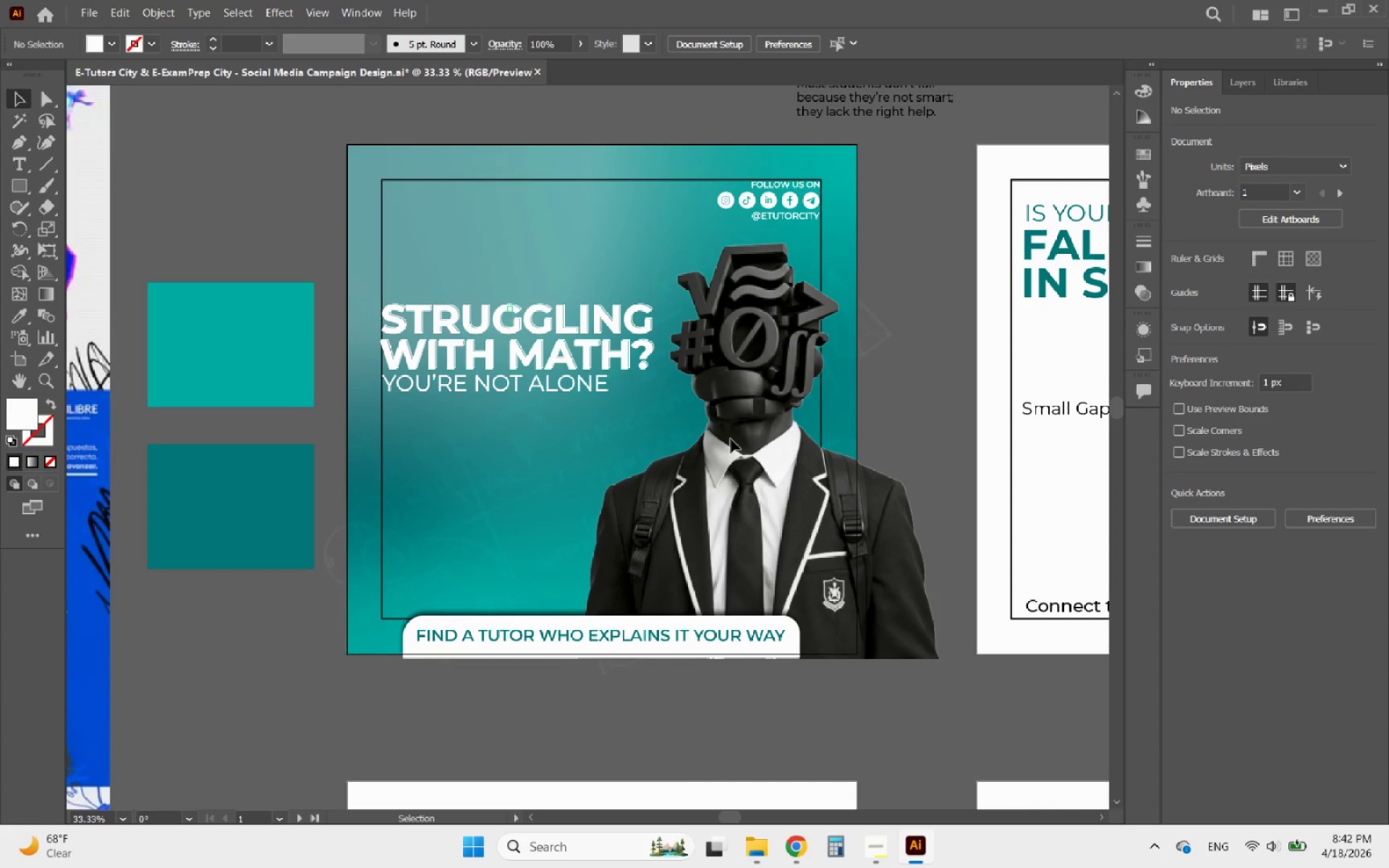 
left_click([733, 441])
 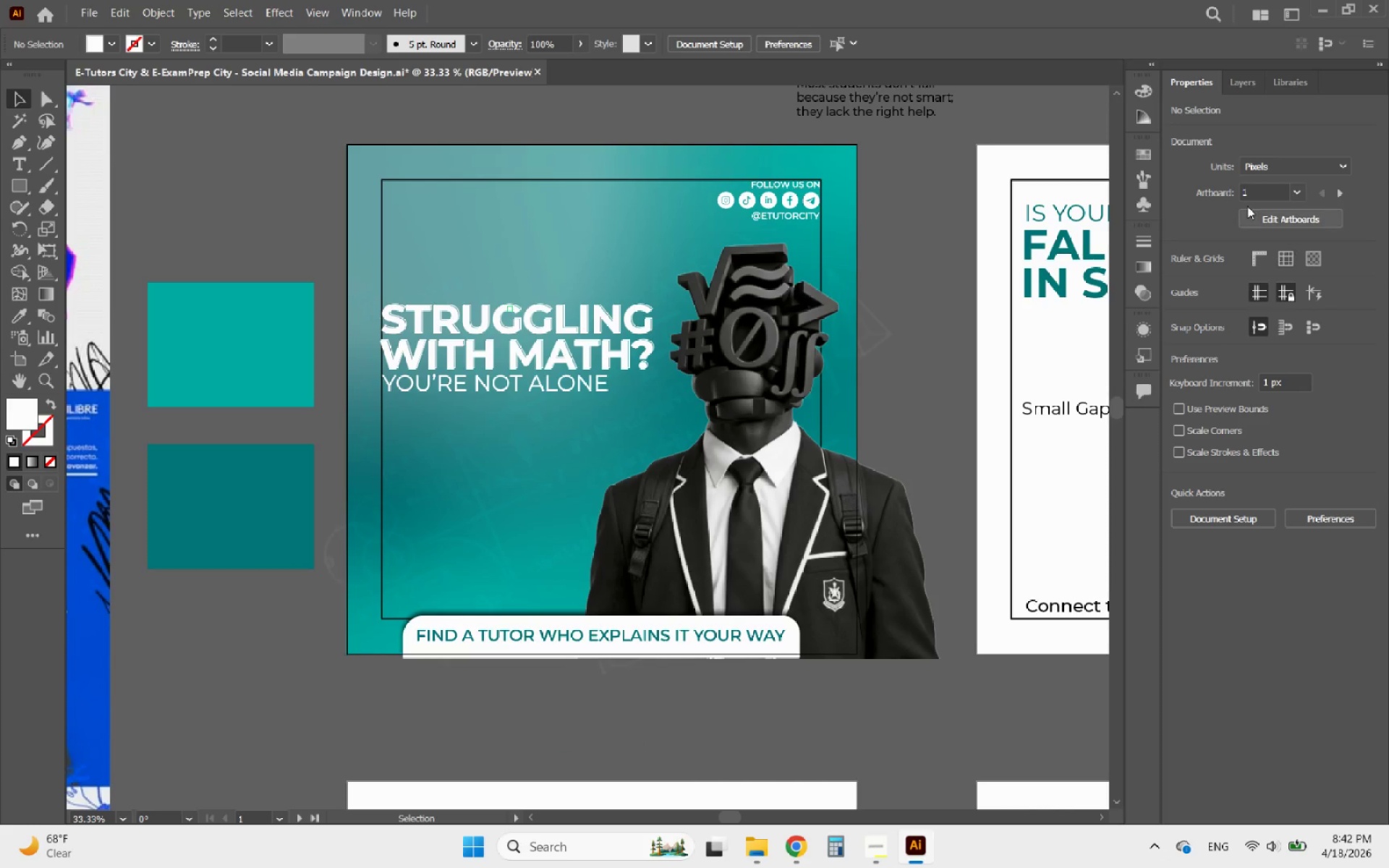 
left_click([1244, 84])
 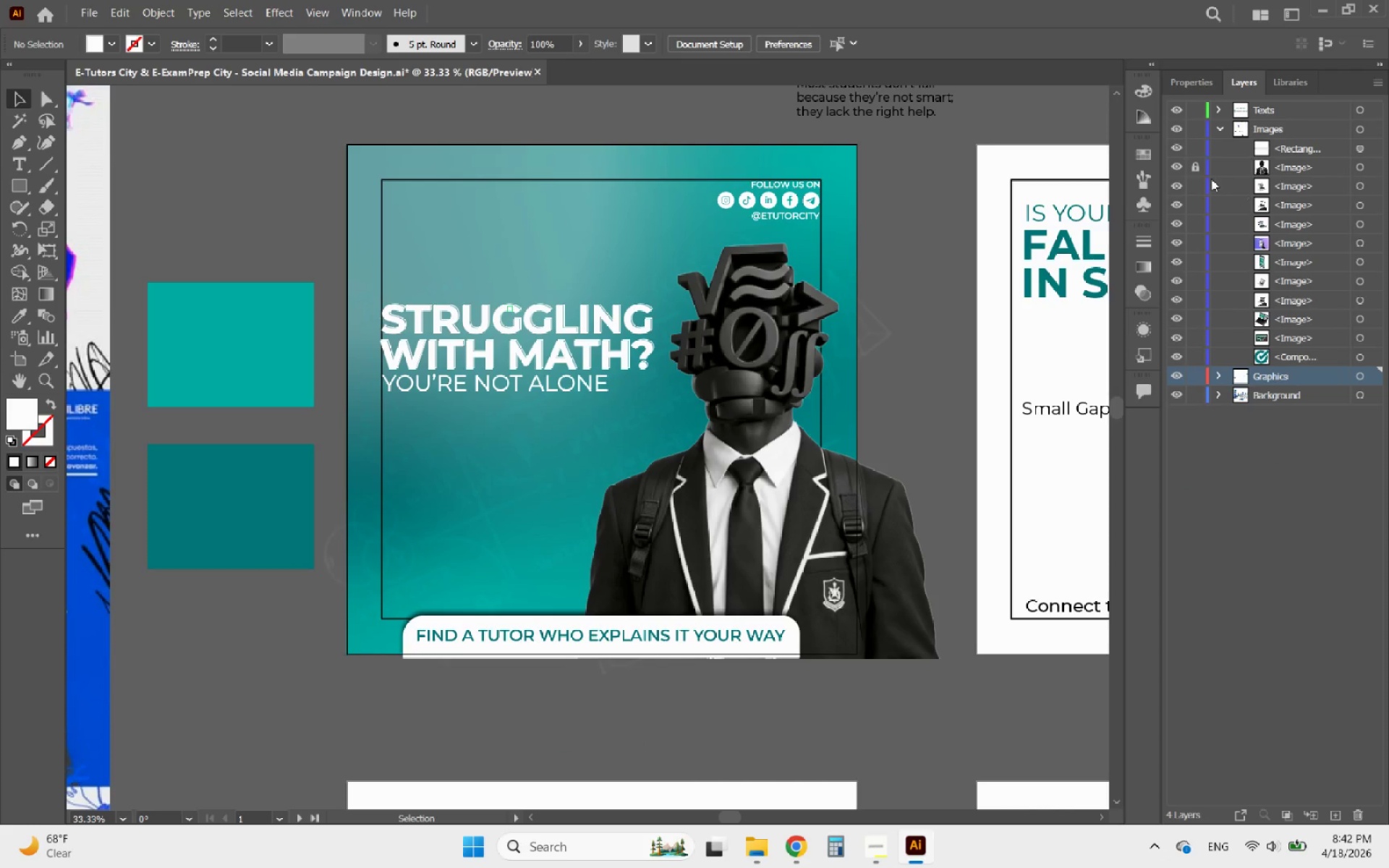 
left_click([1201, 170])
 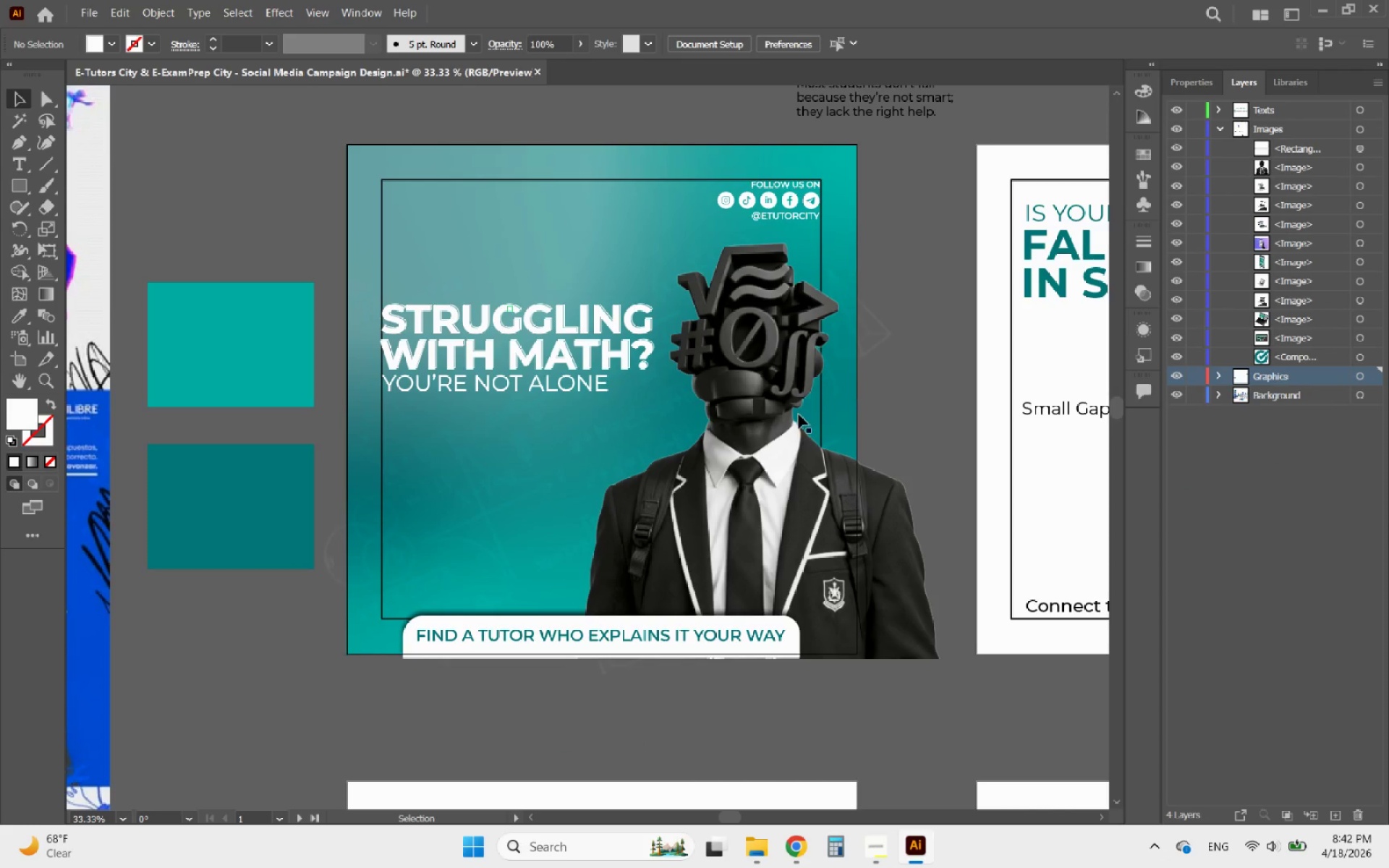 
left_click([795, 418])
 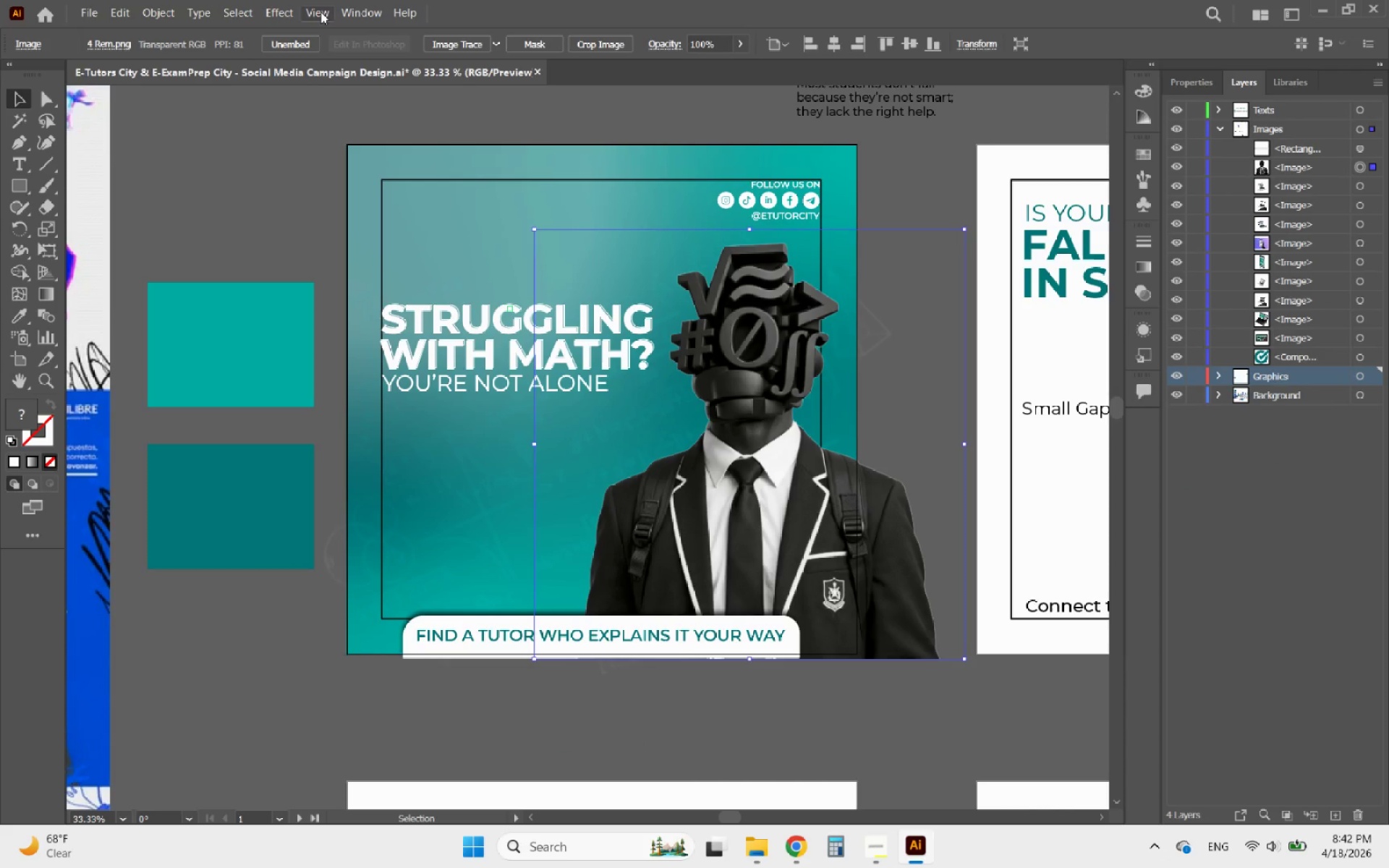 
left_click([286, 14])
 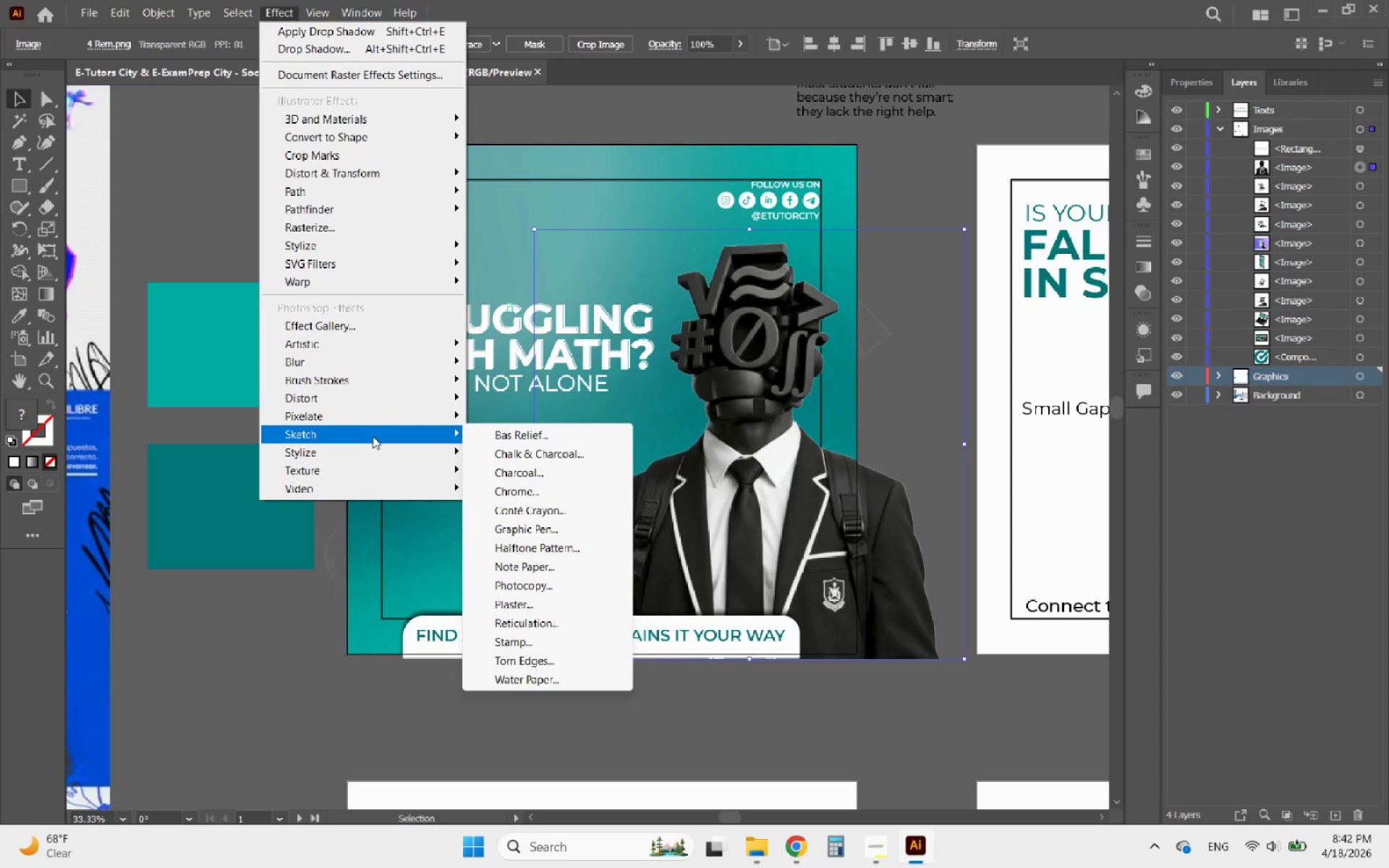 
mouse_move([399, 418])
 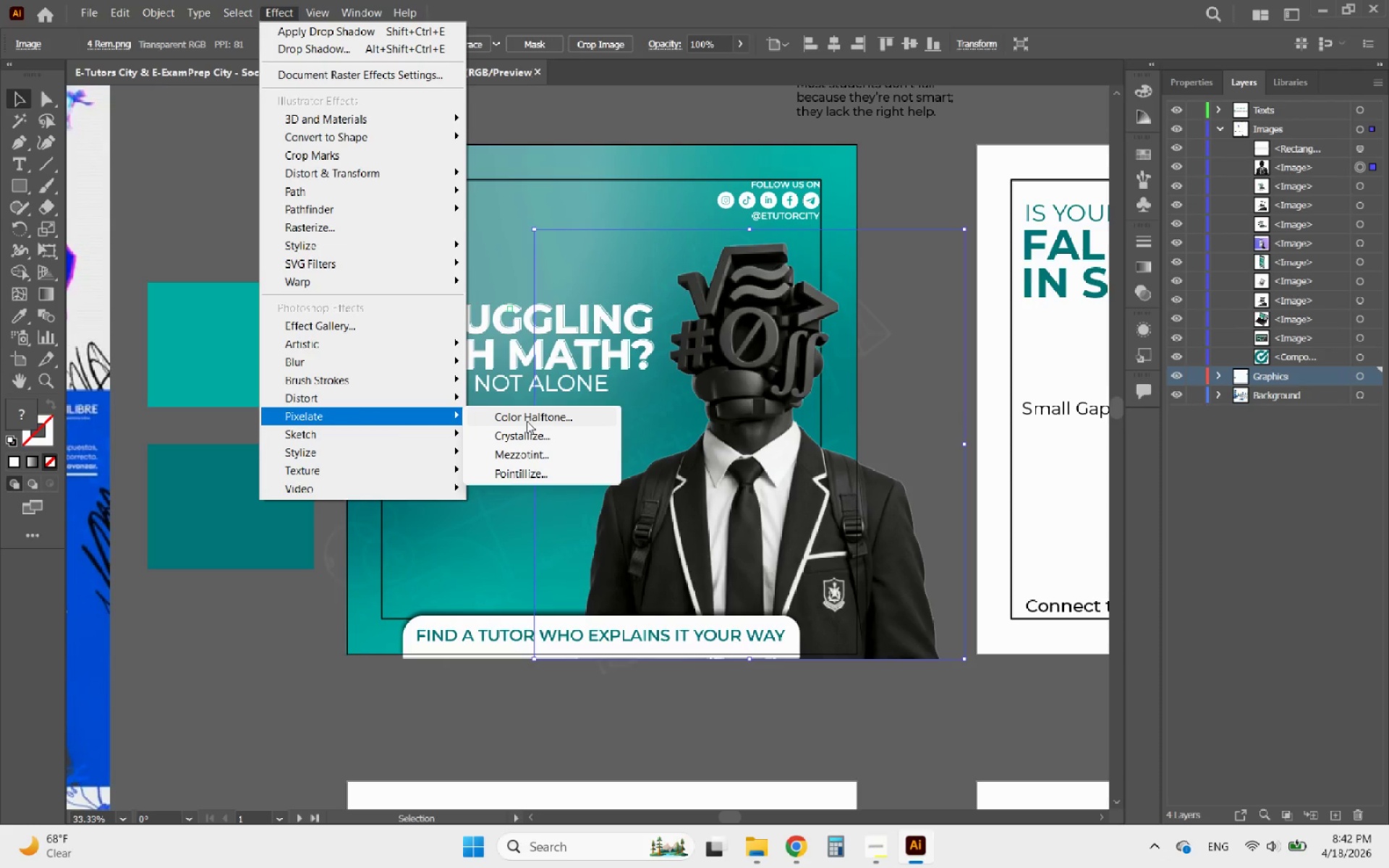 
left_click([527, 421])
 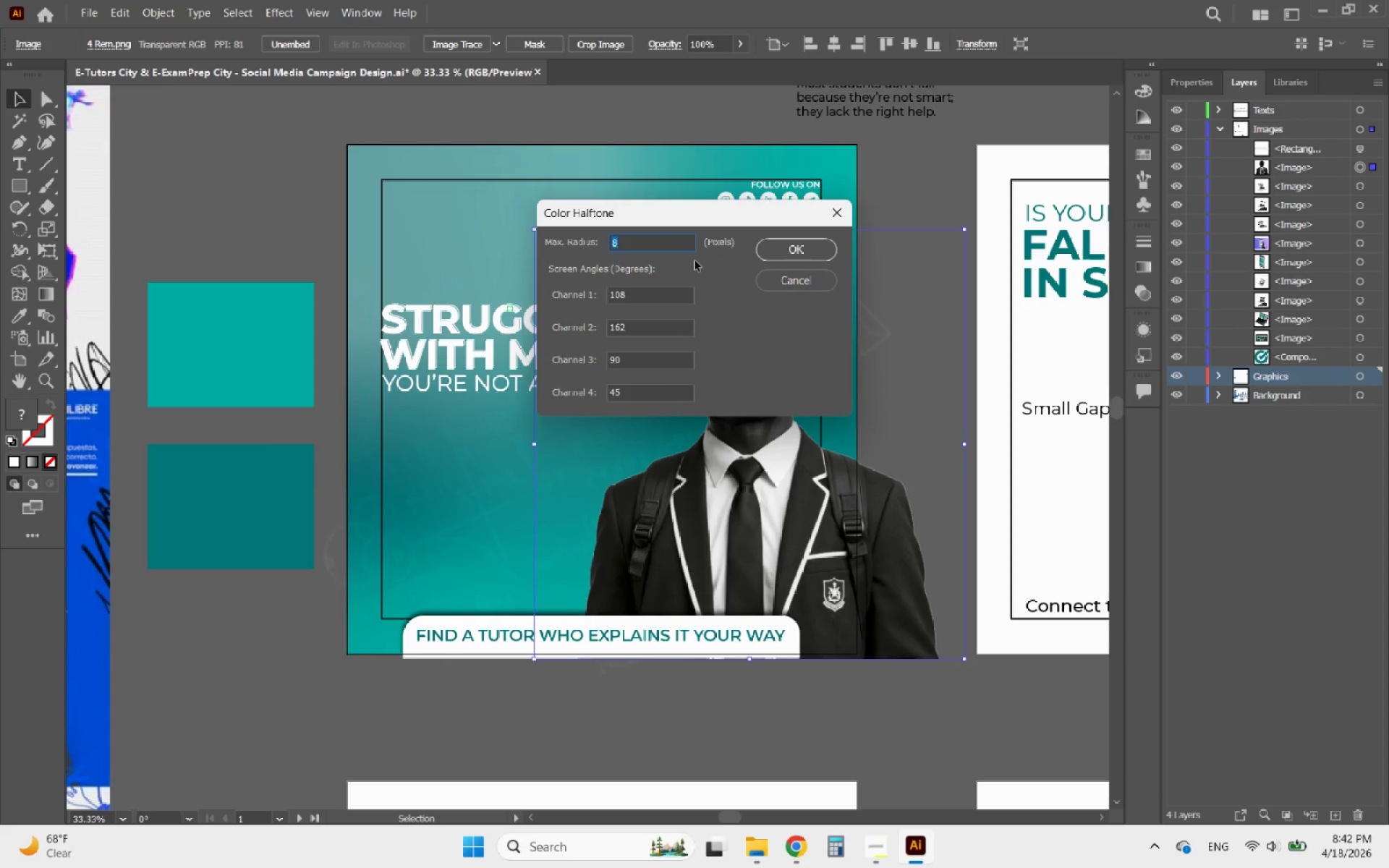 
left_click([787, 248])
 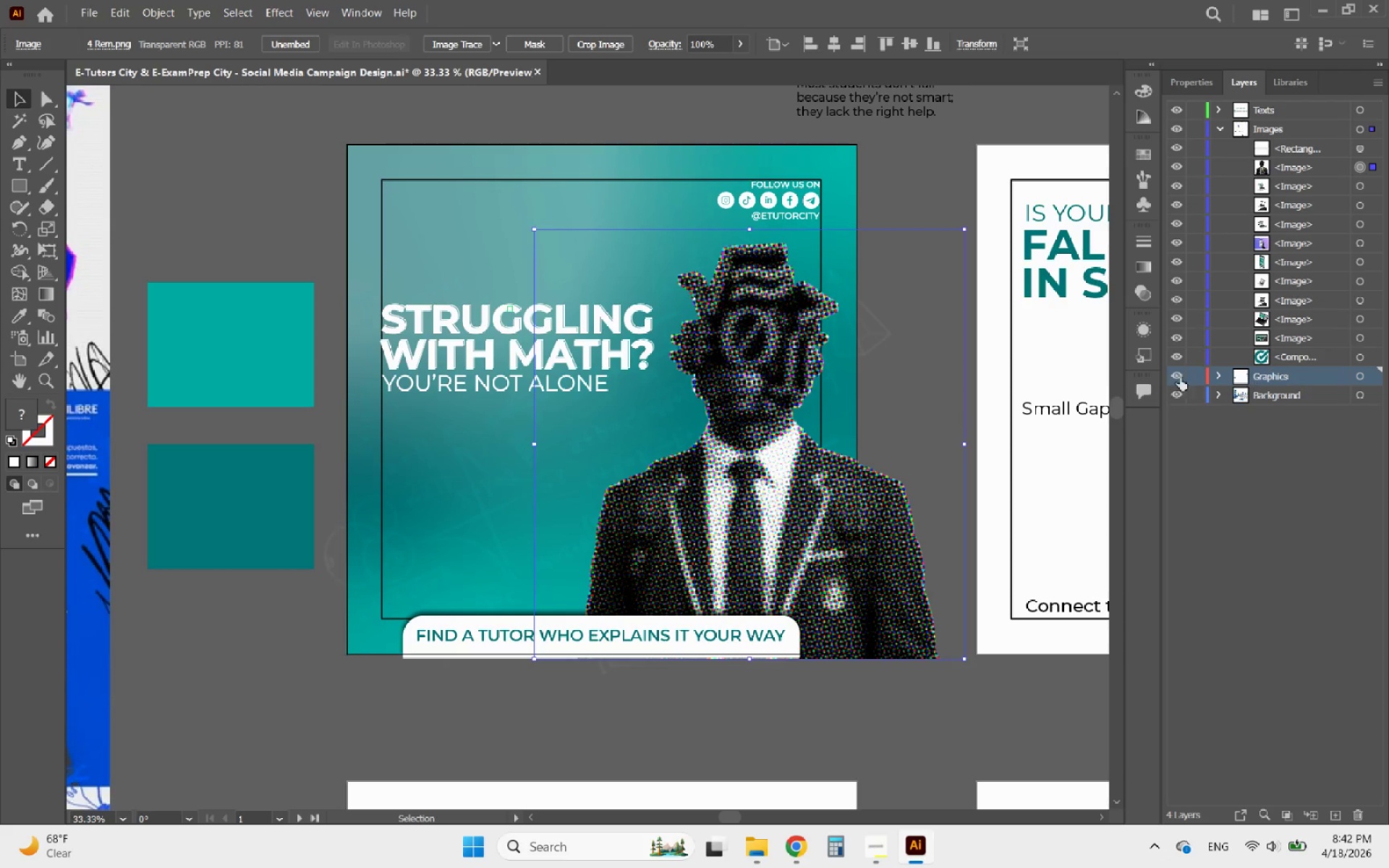 
key(Control+ControlLeft)
 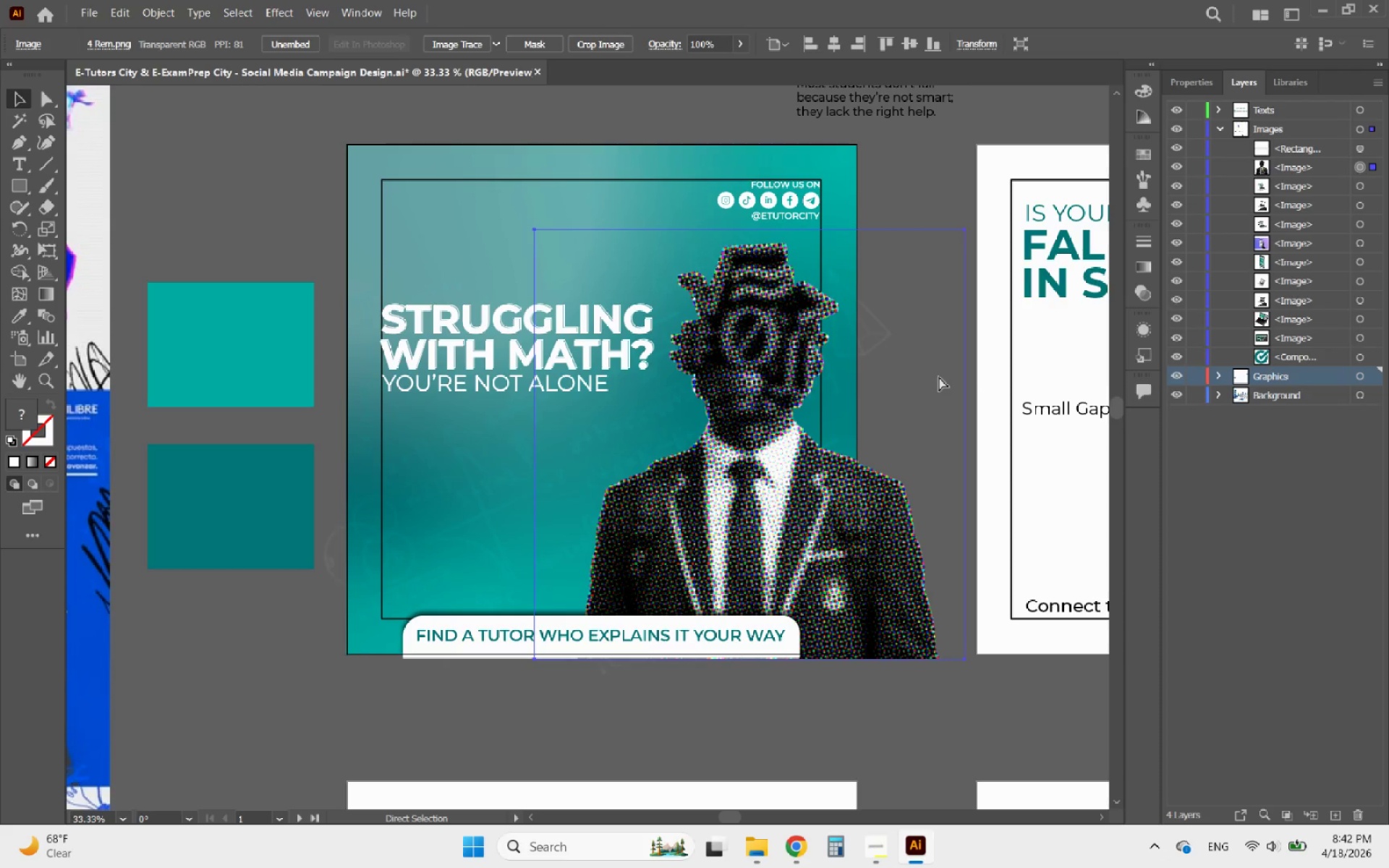 
key(Control+Z)
 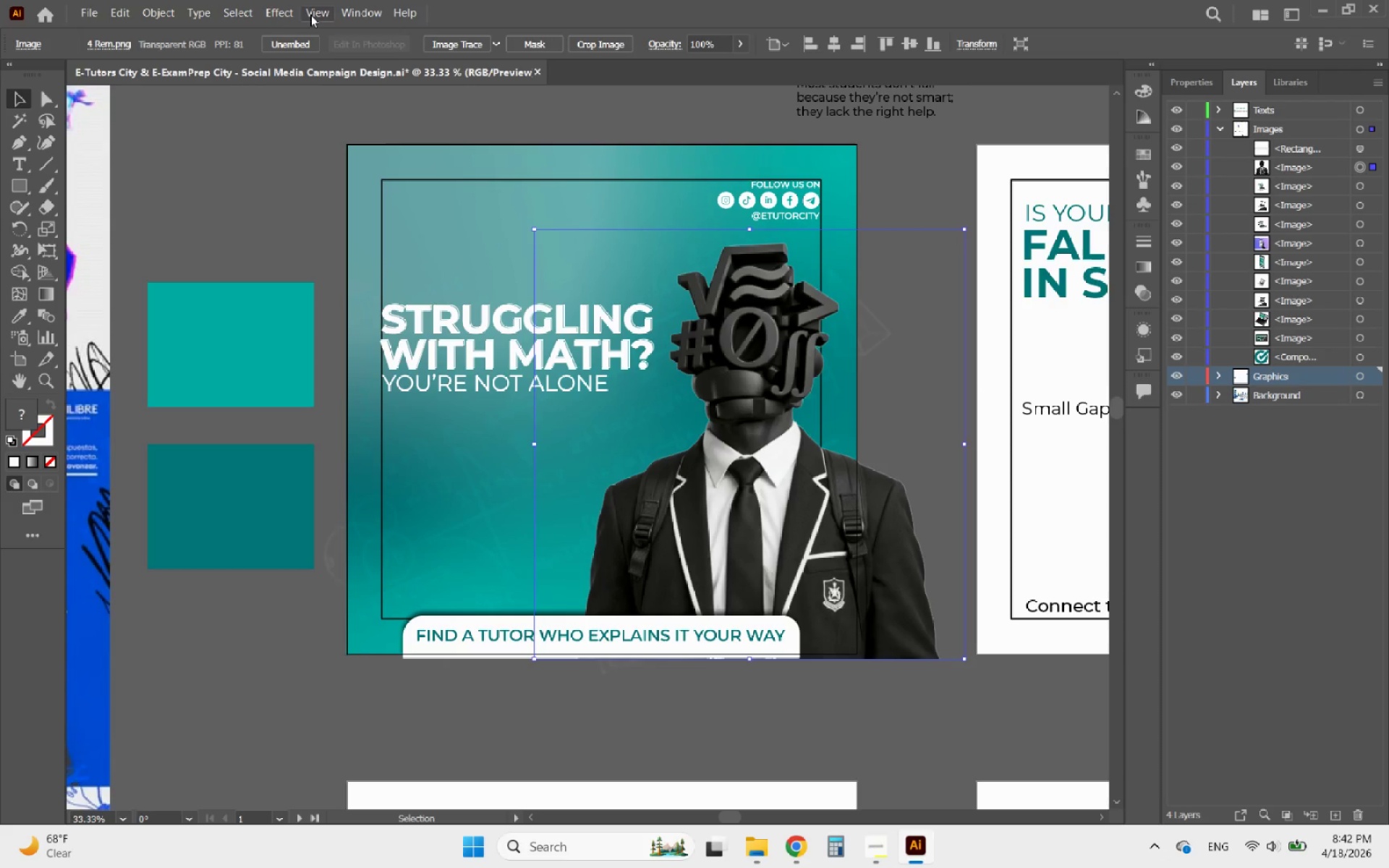 
left_click([284, 20])
 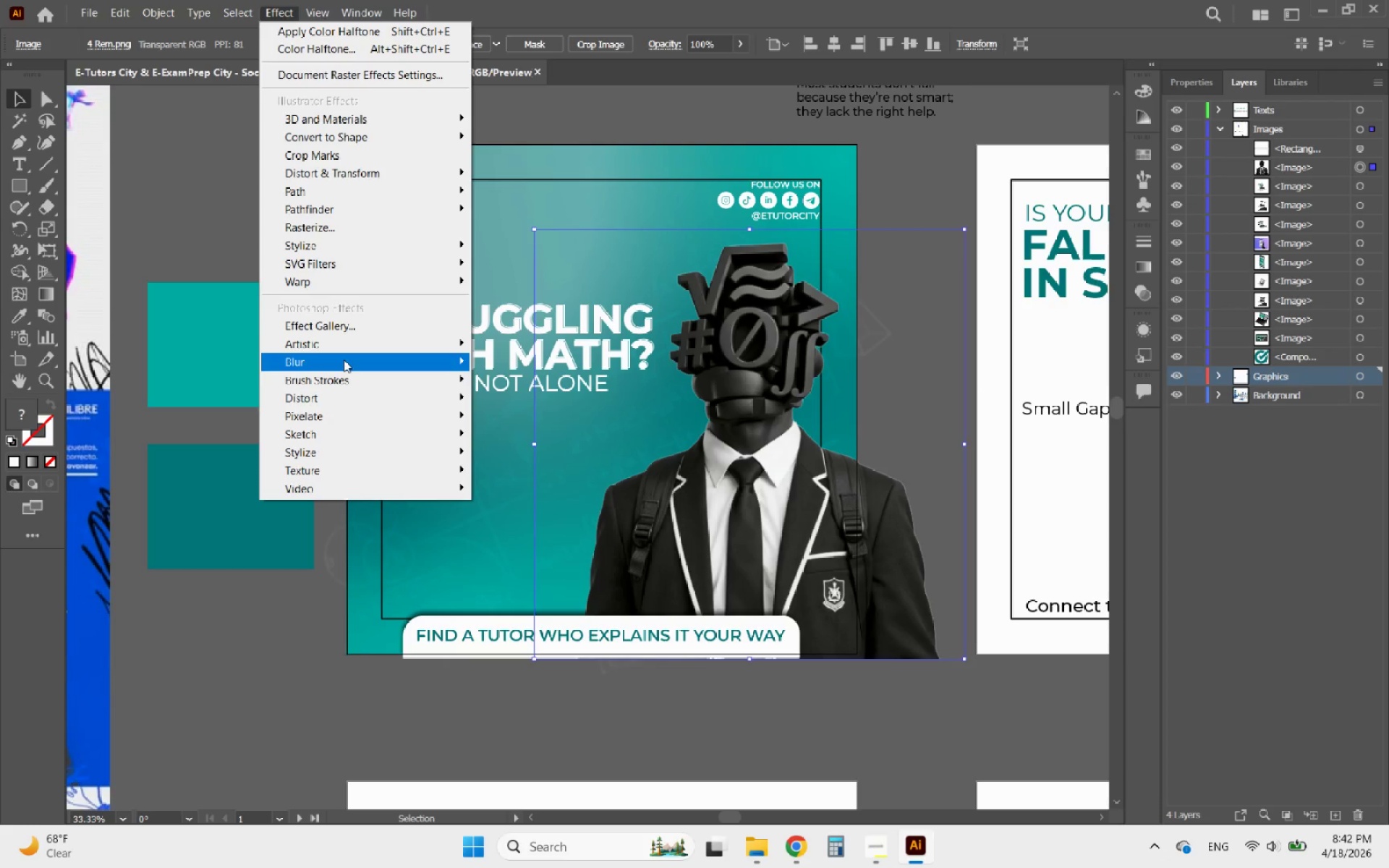 
mouse_move([376, 407])
 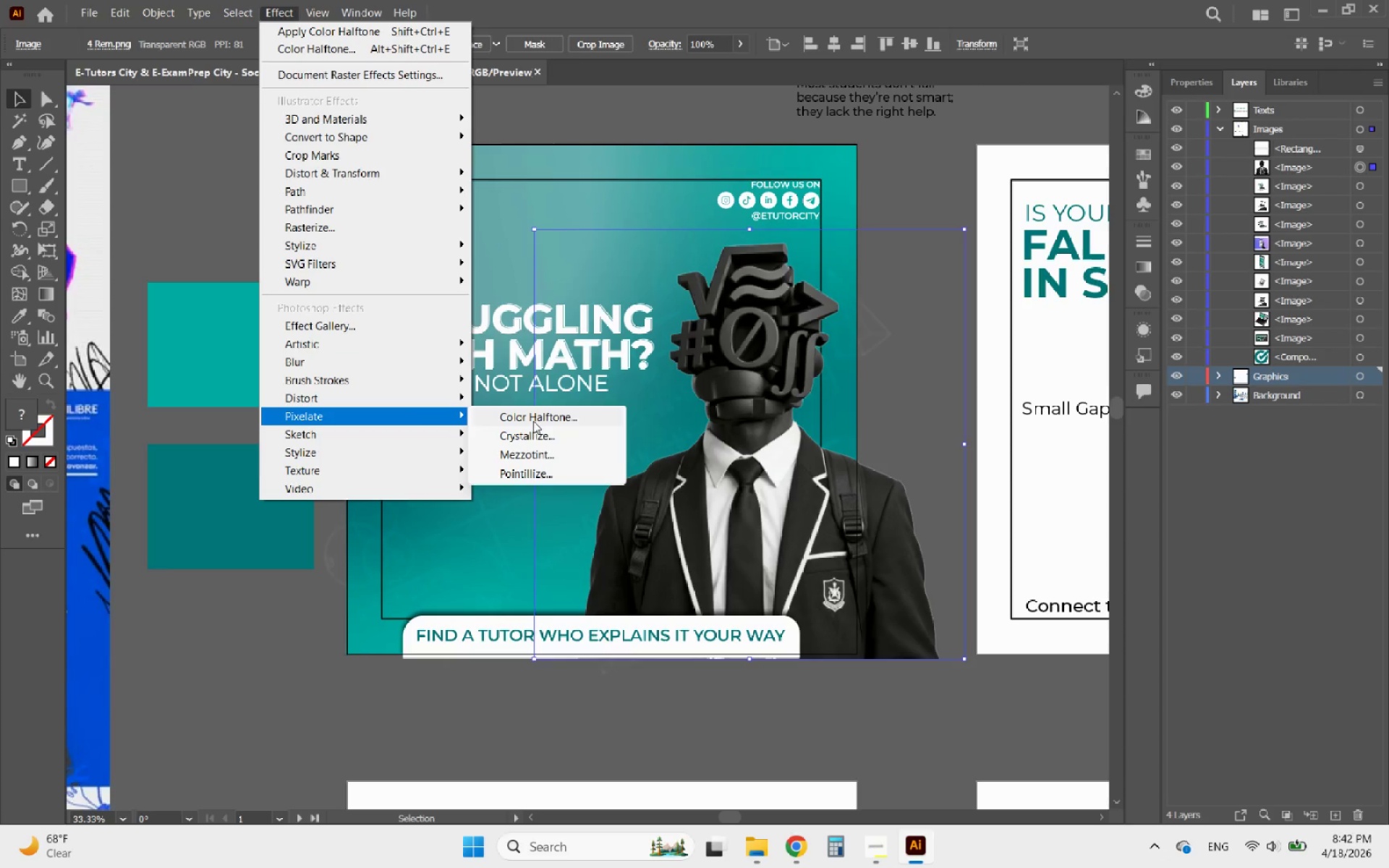 
left_click([523, 466])
 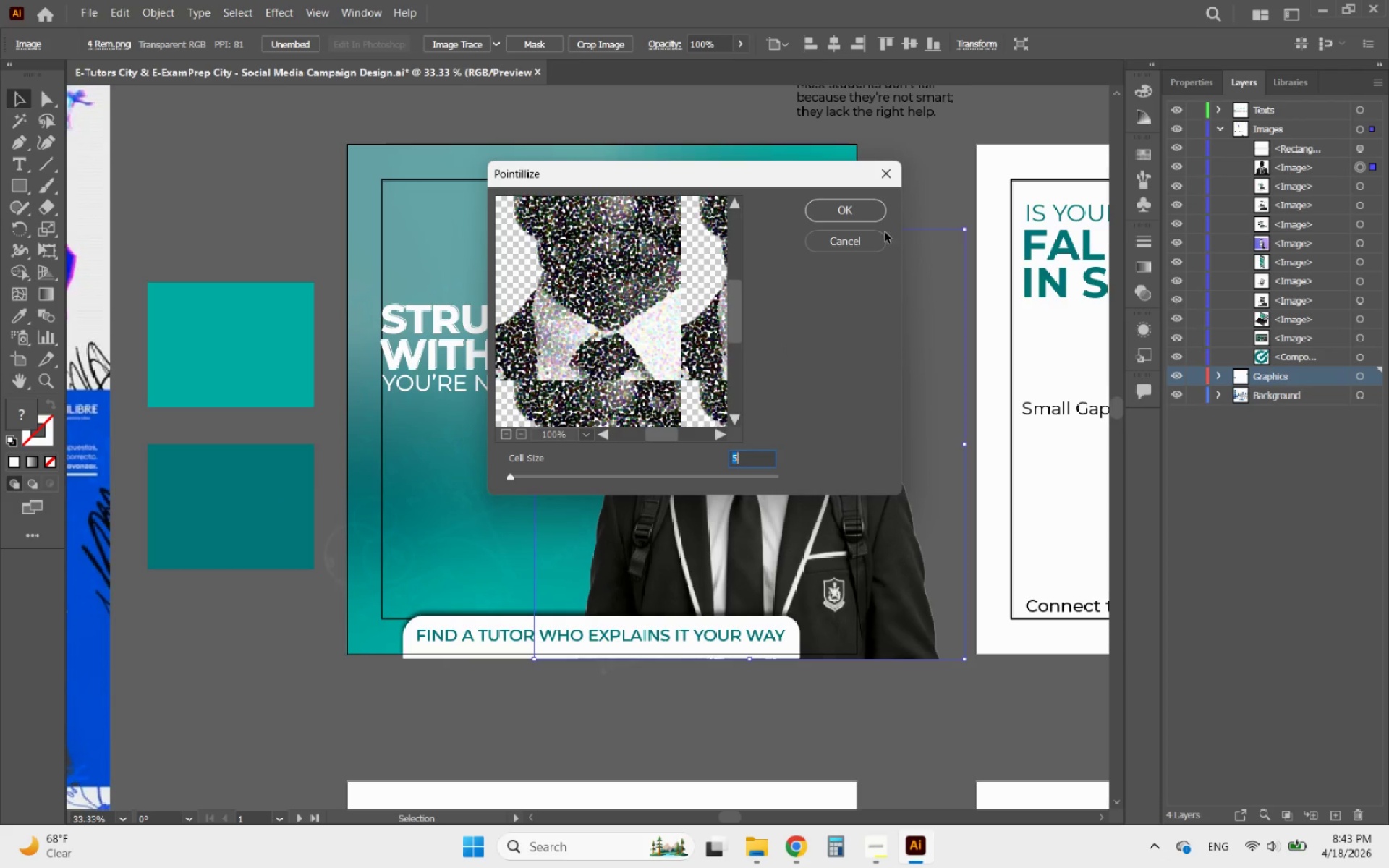 
left_click([860, 235])
 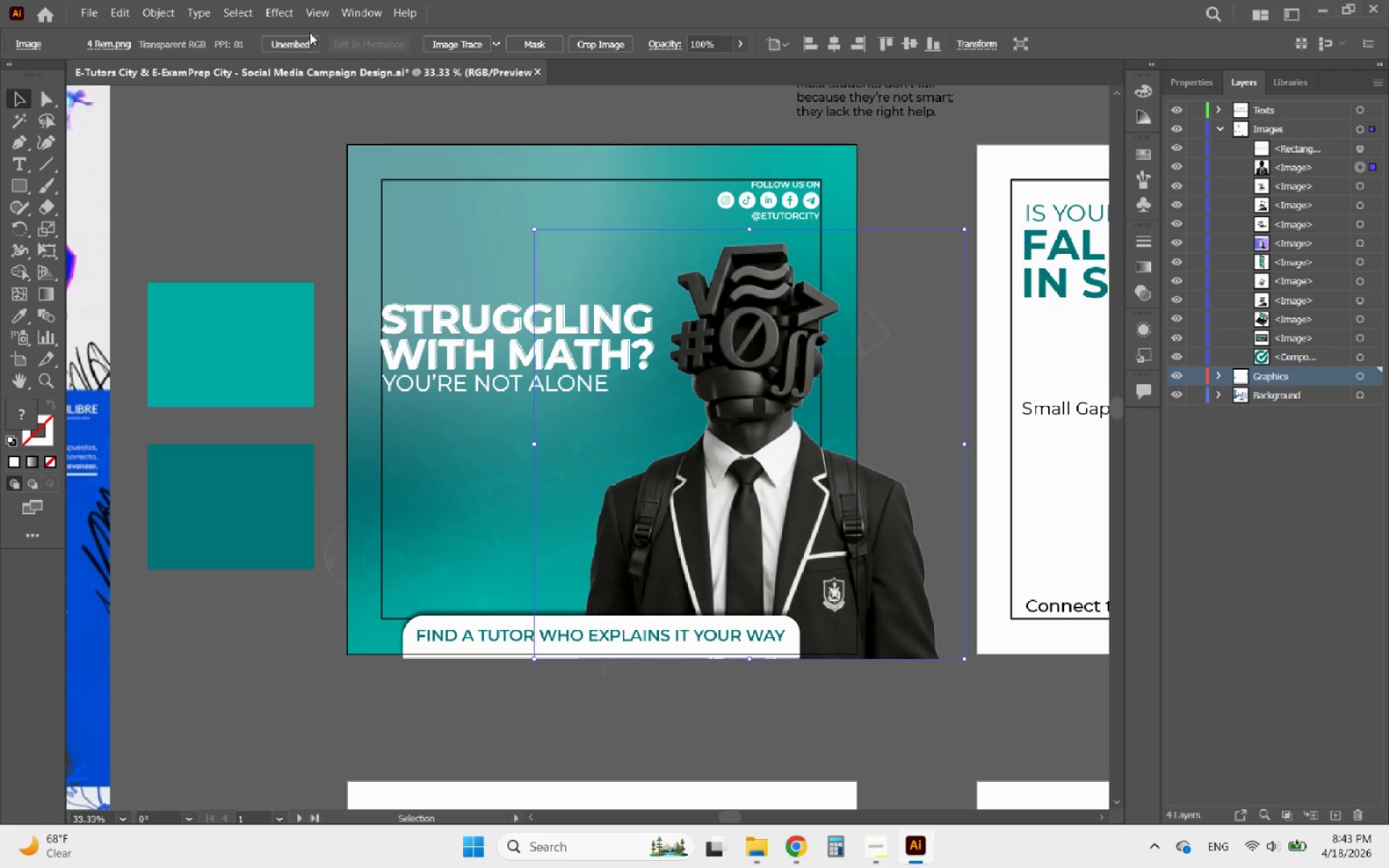 
left_click([285, 15])
 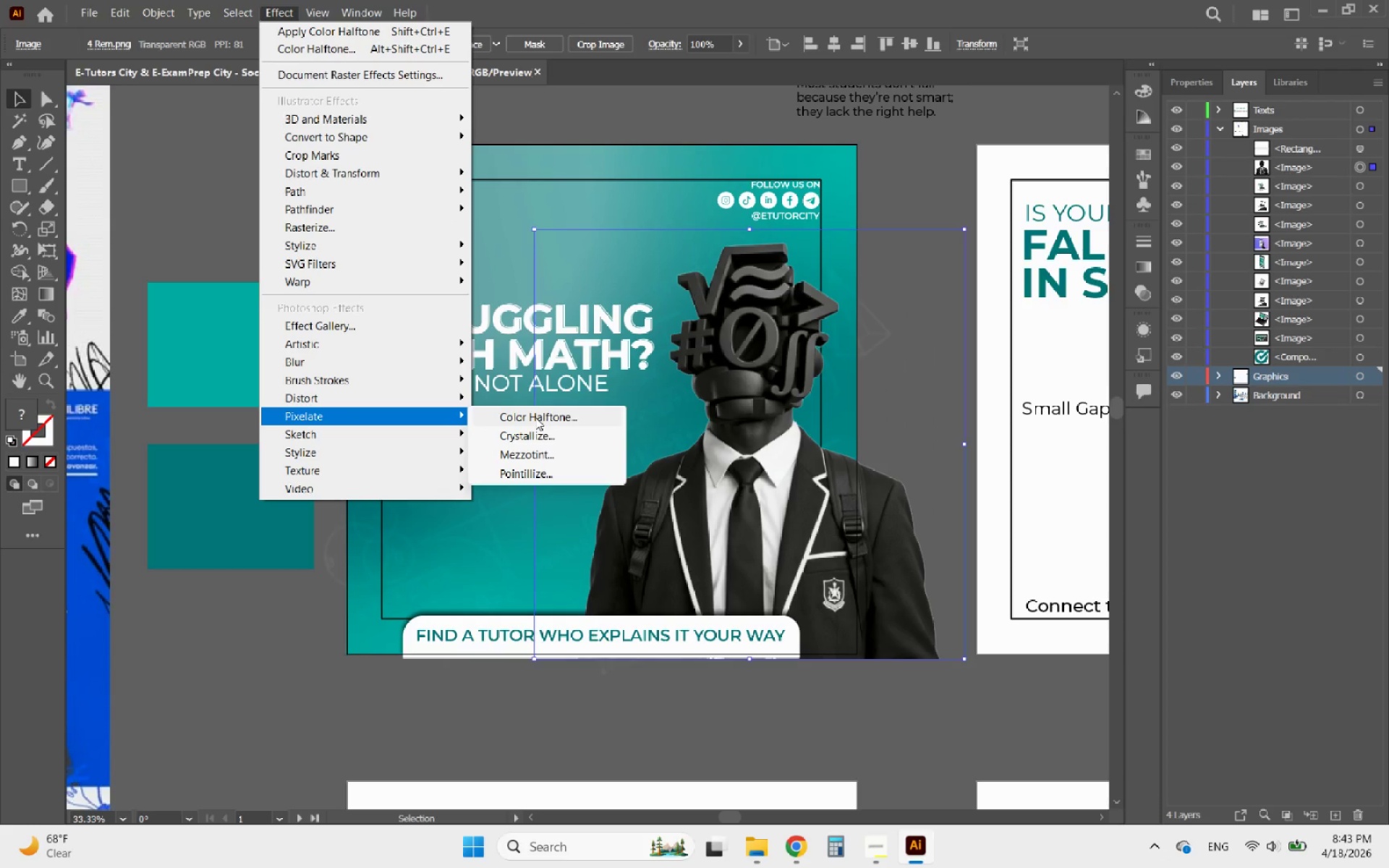 
left_click([535, 417])
 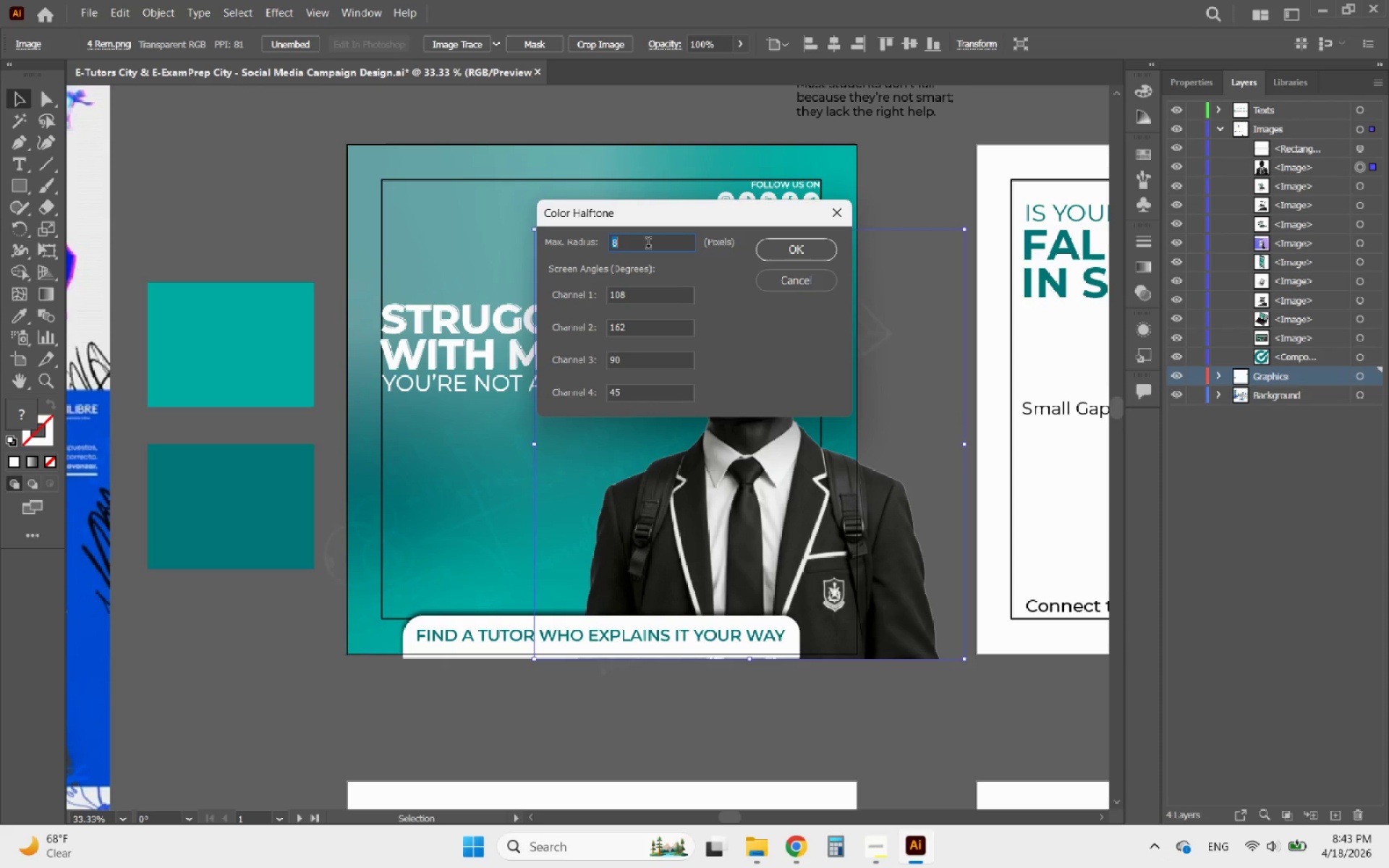 
scroll: coordinate [632, 247], scroll_direction: down, amount: 4.0
 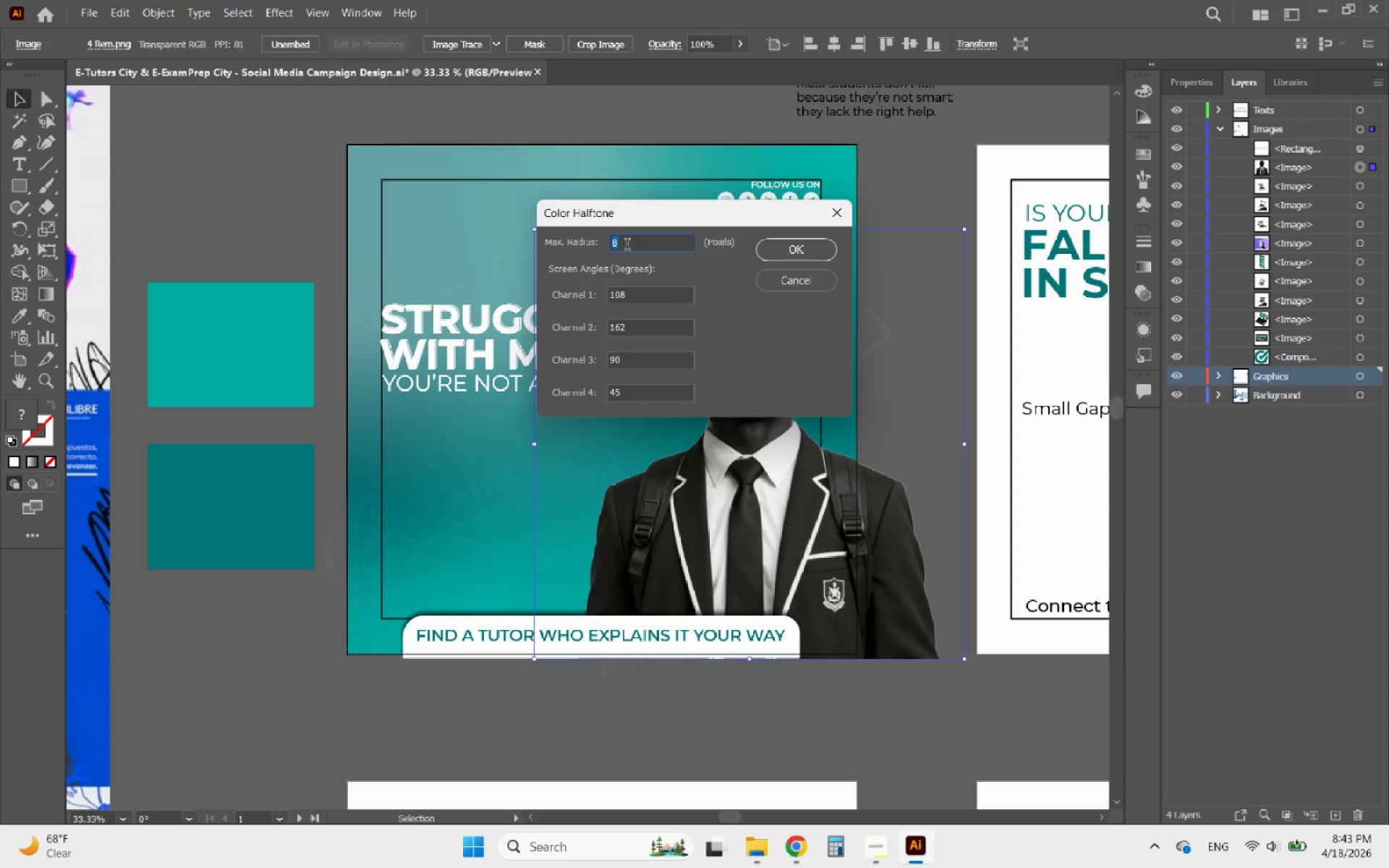 
left_click([627, 247])
 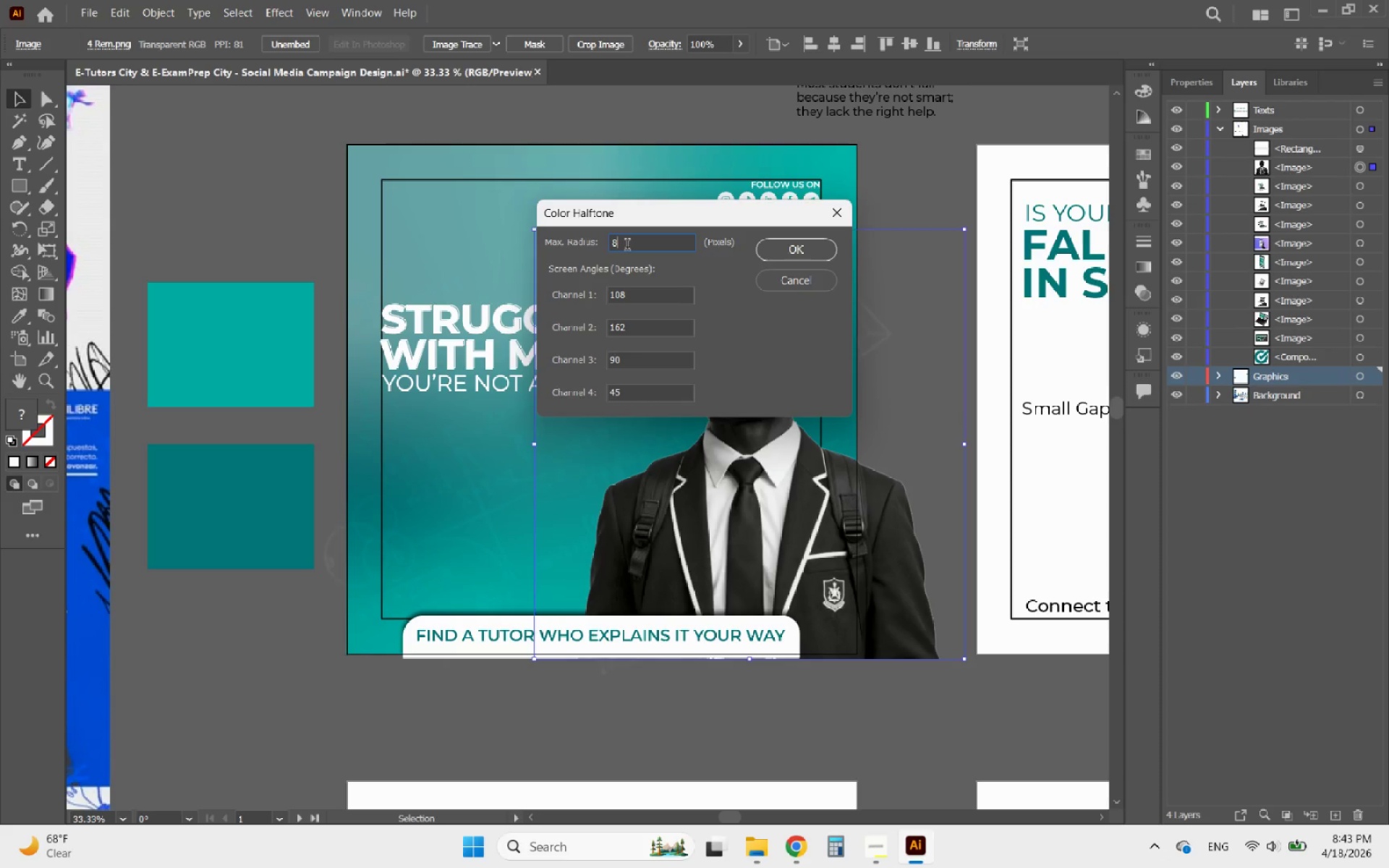 
scroll: coordinate [626, 248], scroll_direction: down, amount: 2.0
 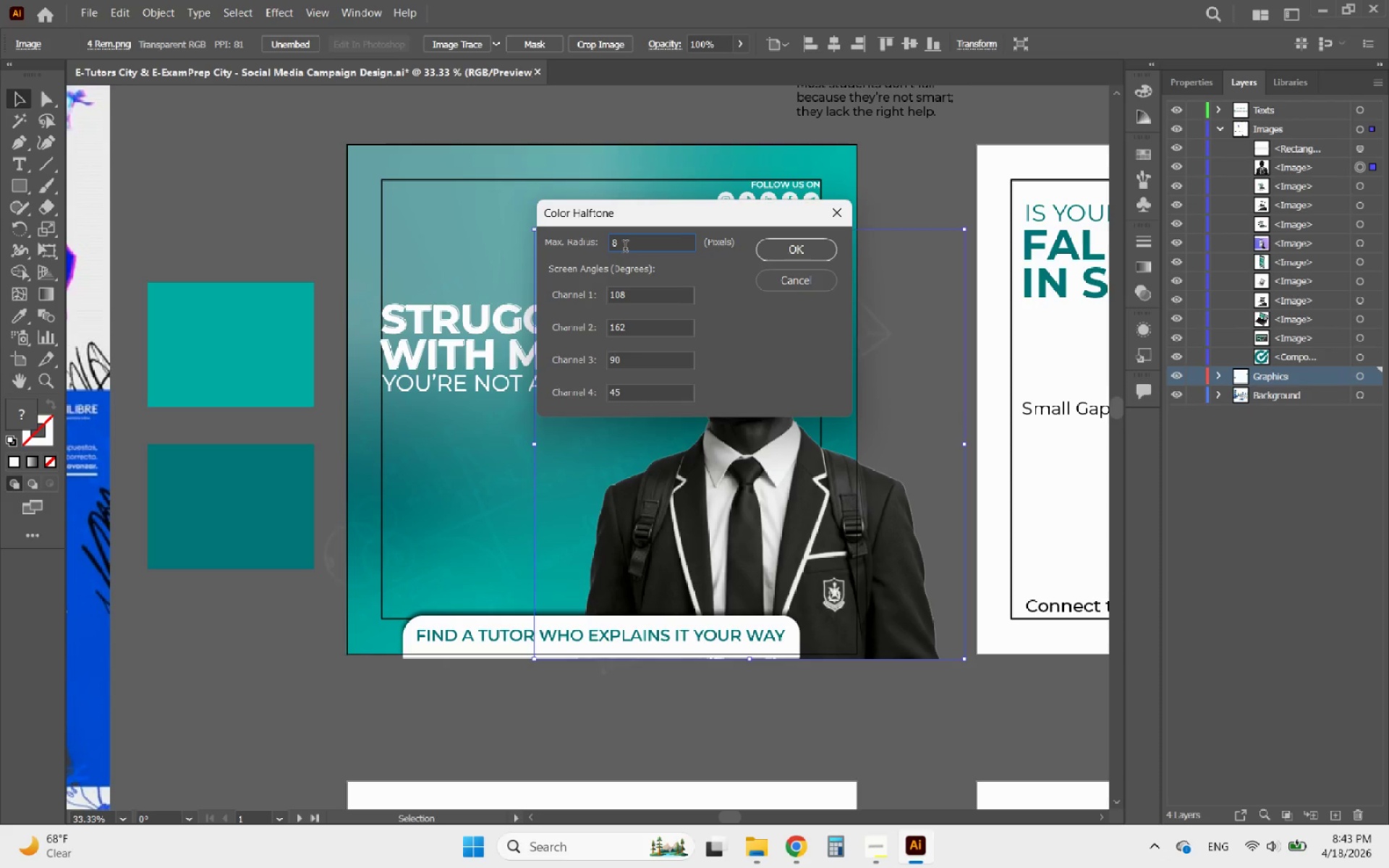 
left_click_drag(start_coordinate=[624, 248], to_coordinate=[590, 246])
 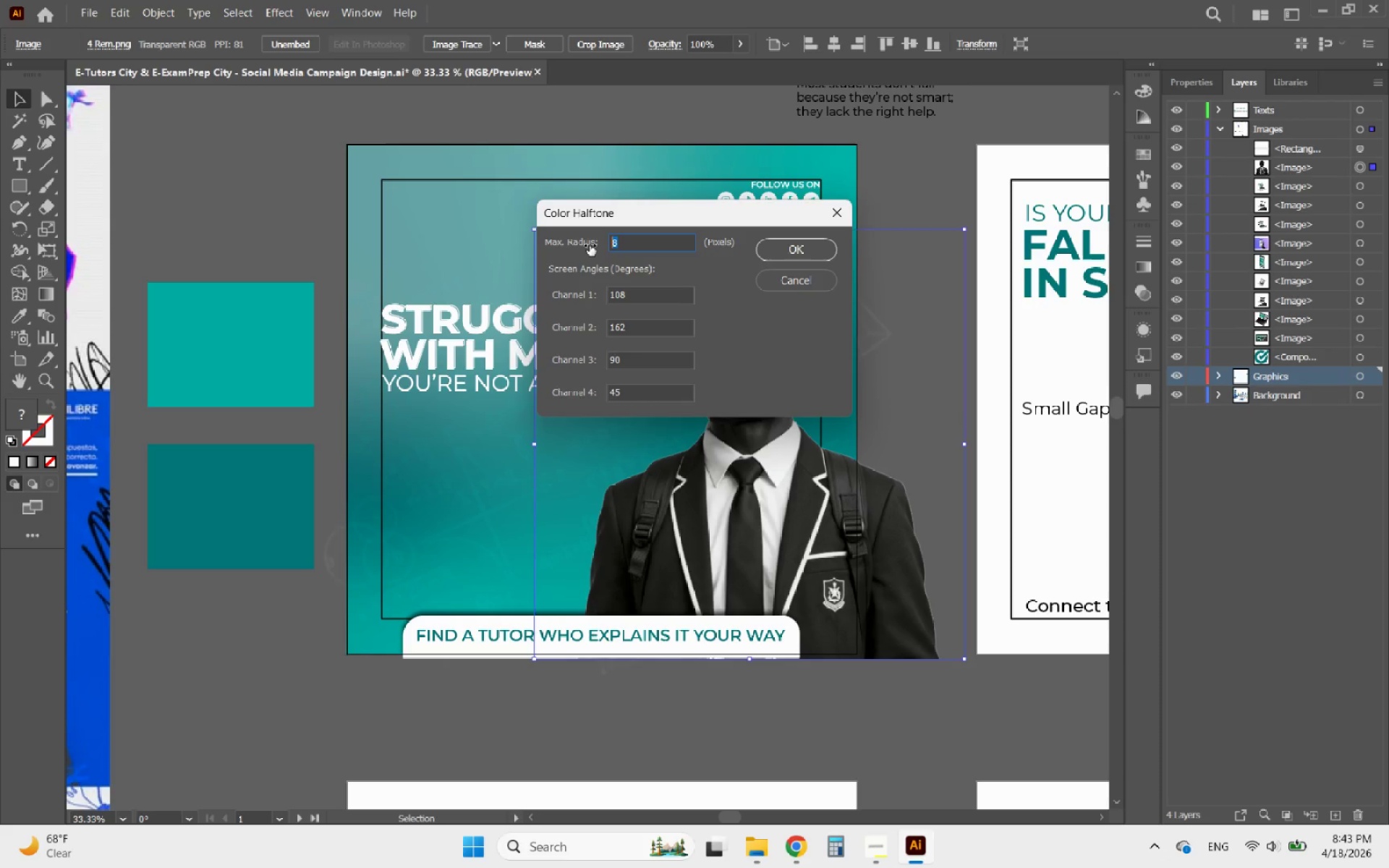 
key(3)
 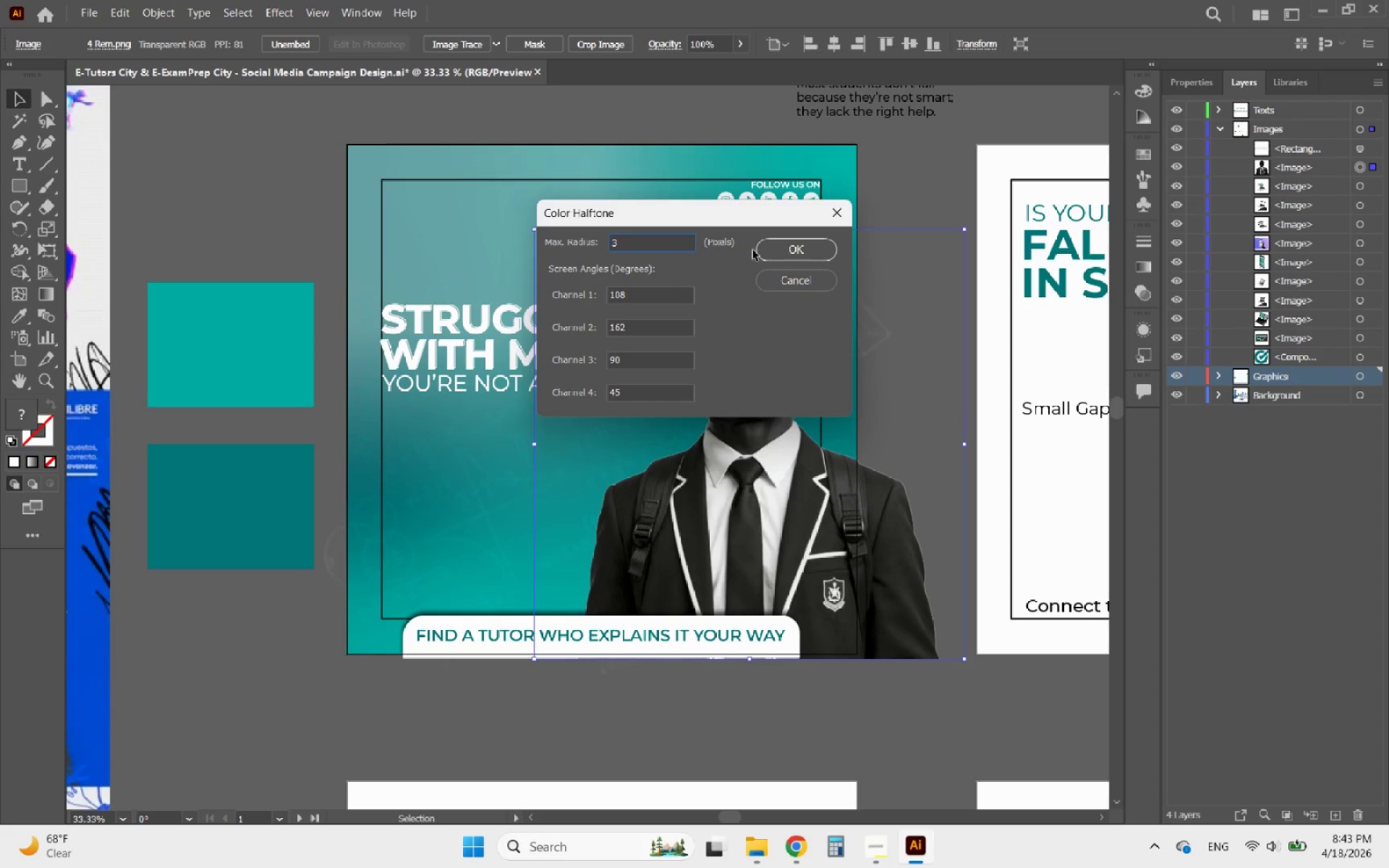 
left_click([780, 250])
 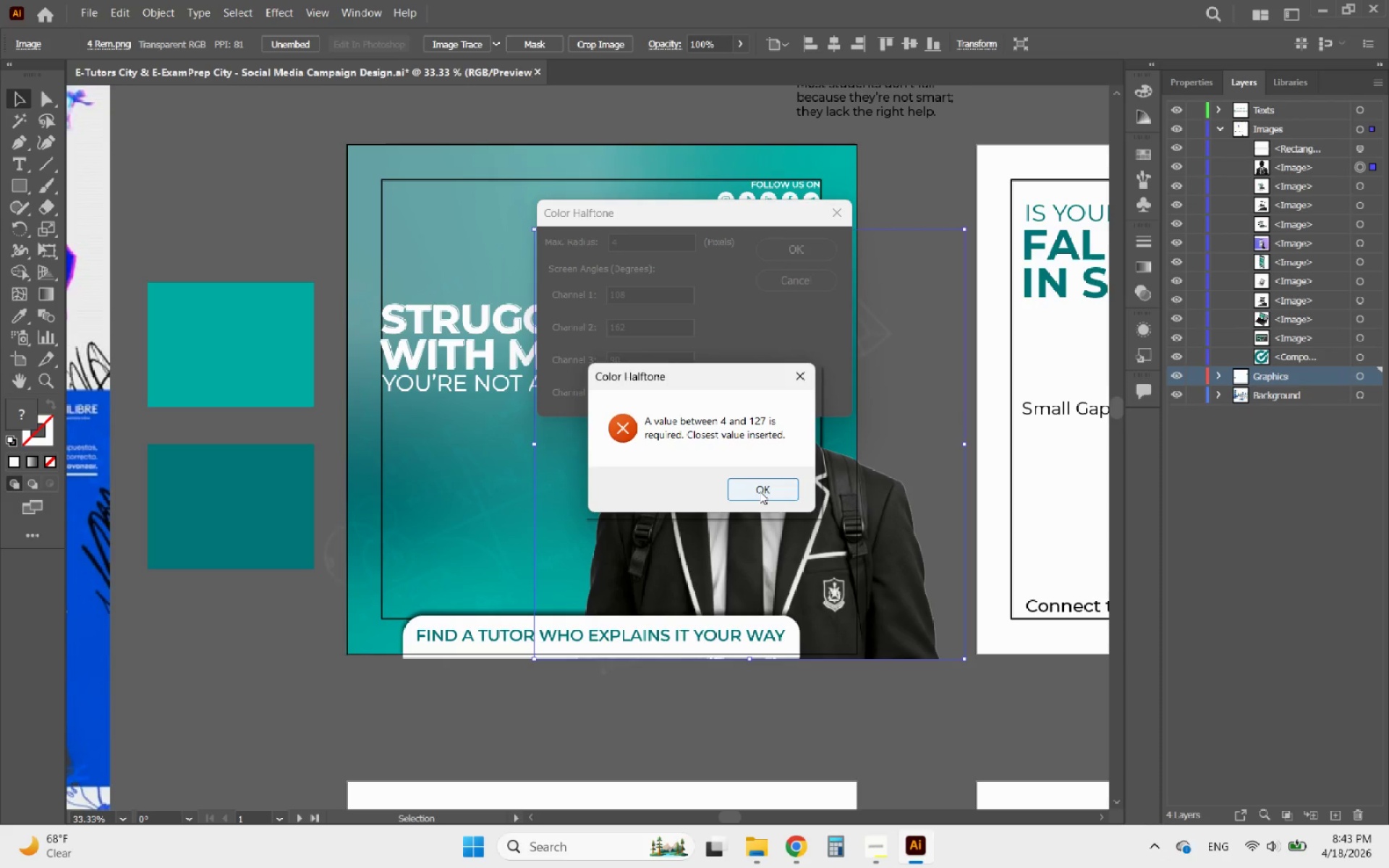 
left_click([760, 493])
 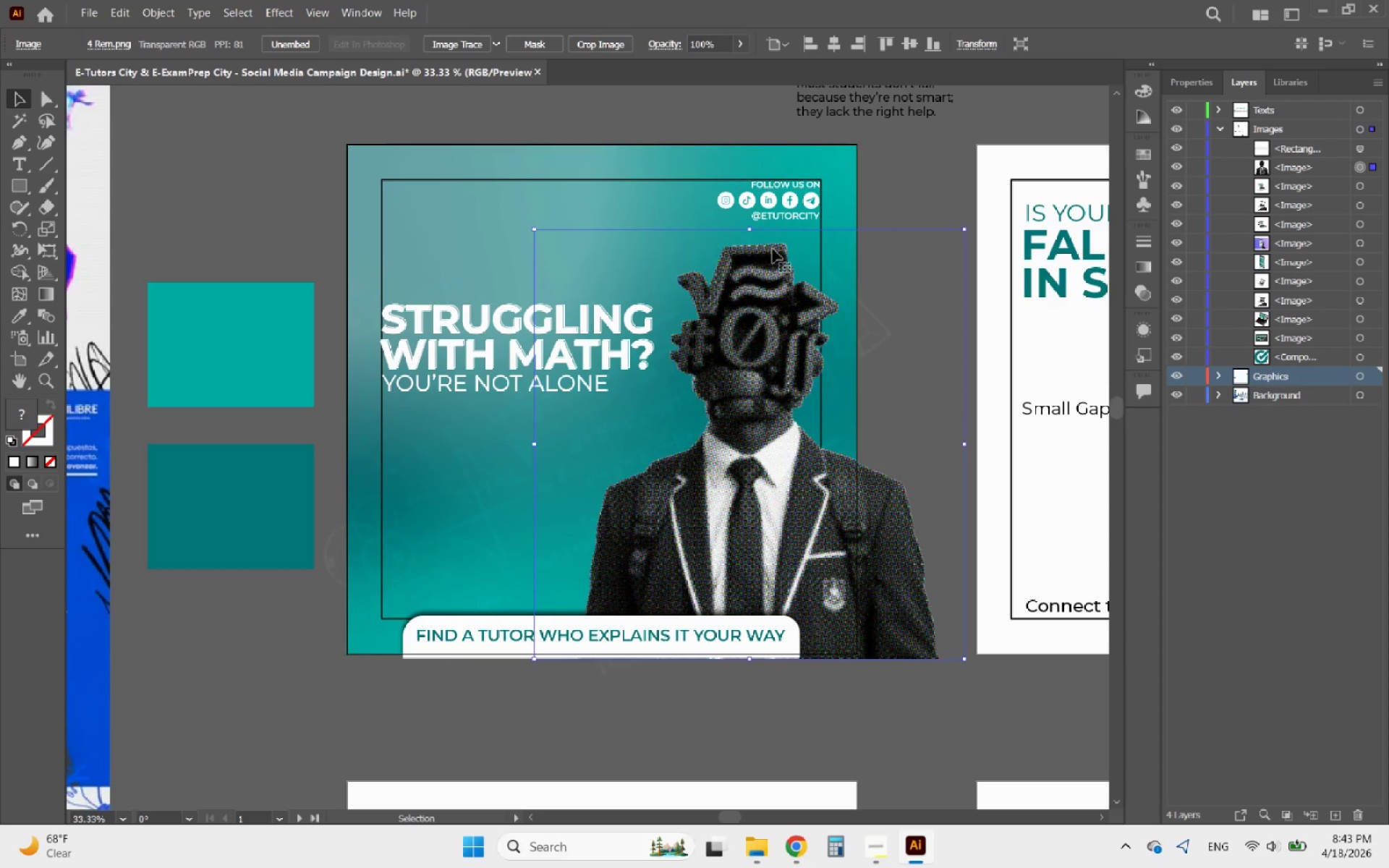 
hold_key(key=AltLeft, duration=2.57)
scroll: coordinate [753, 343], scroll_direction: none, amount: 0.0
 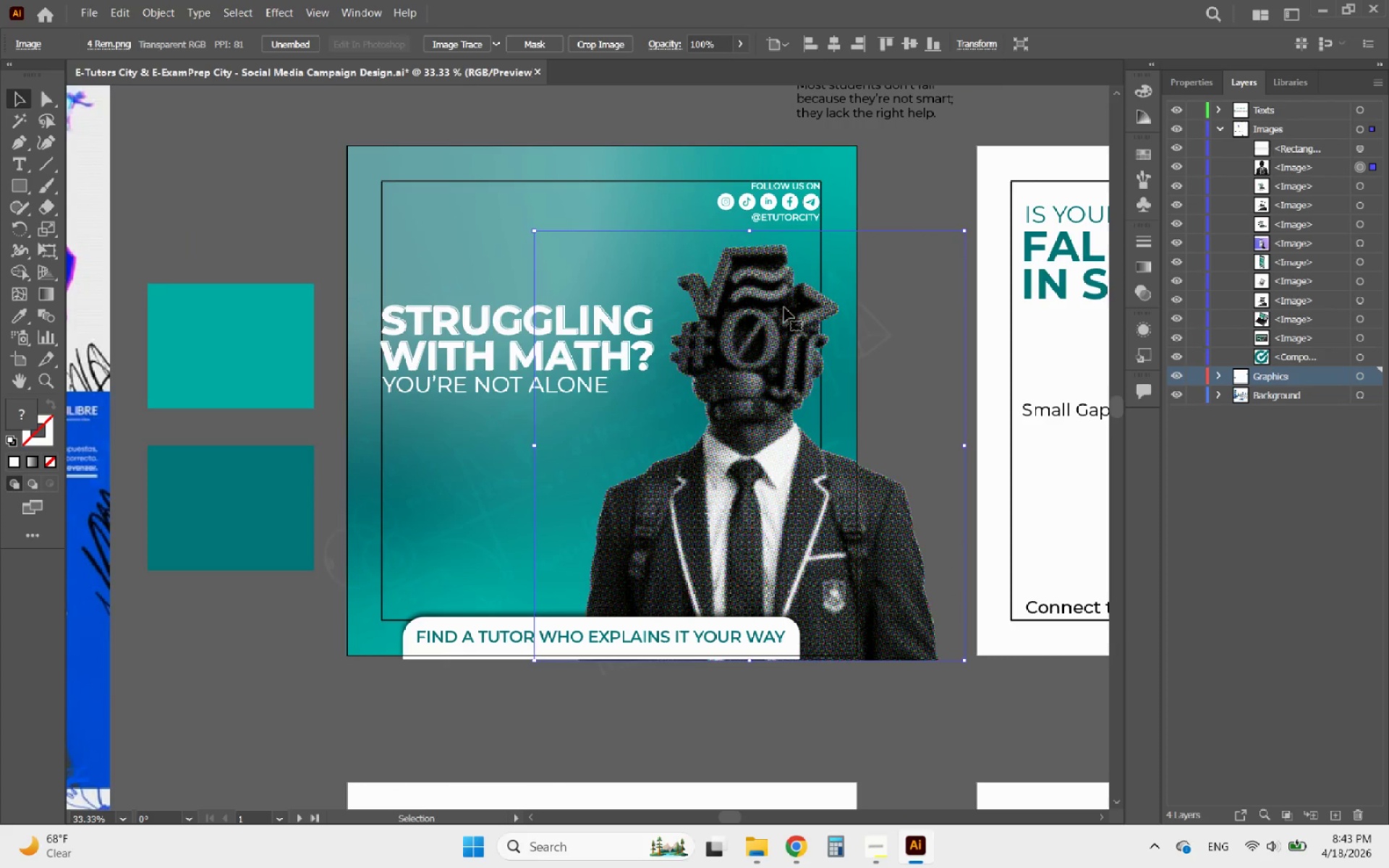 
left_click([900, 194])
 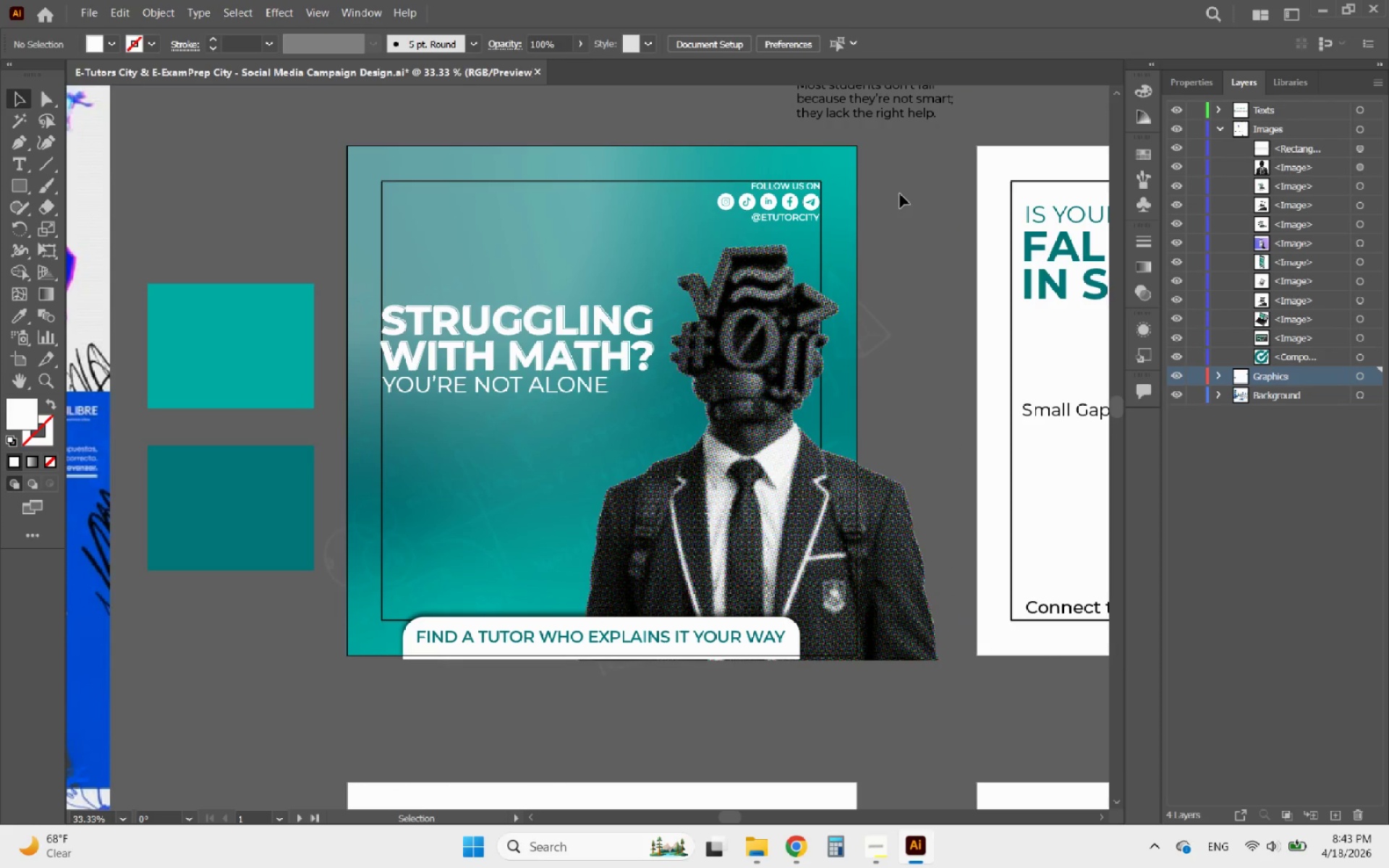 
hold_key(key=AltLeft, duration=1.42)
scroll: coordinate [893, 298], scroll_direction: down, amount: 2.0
 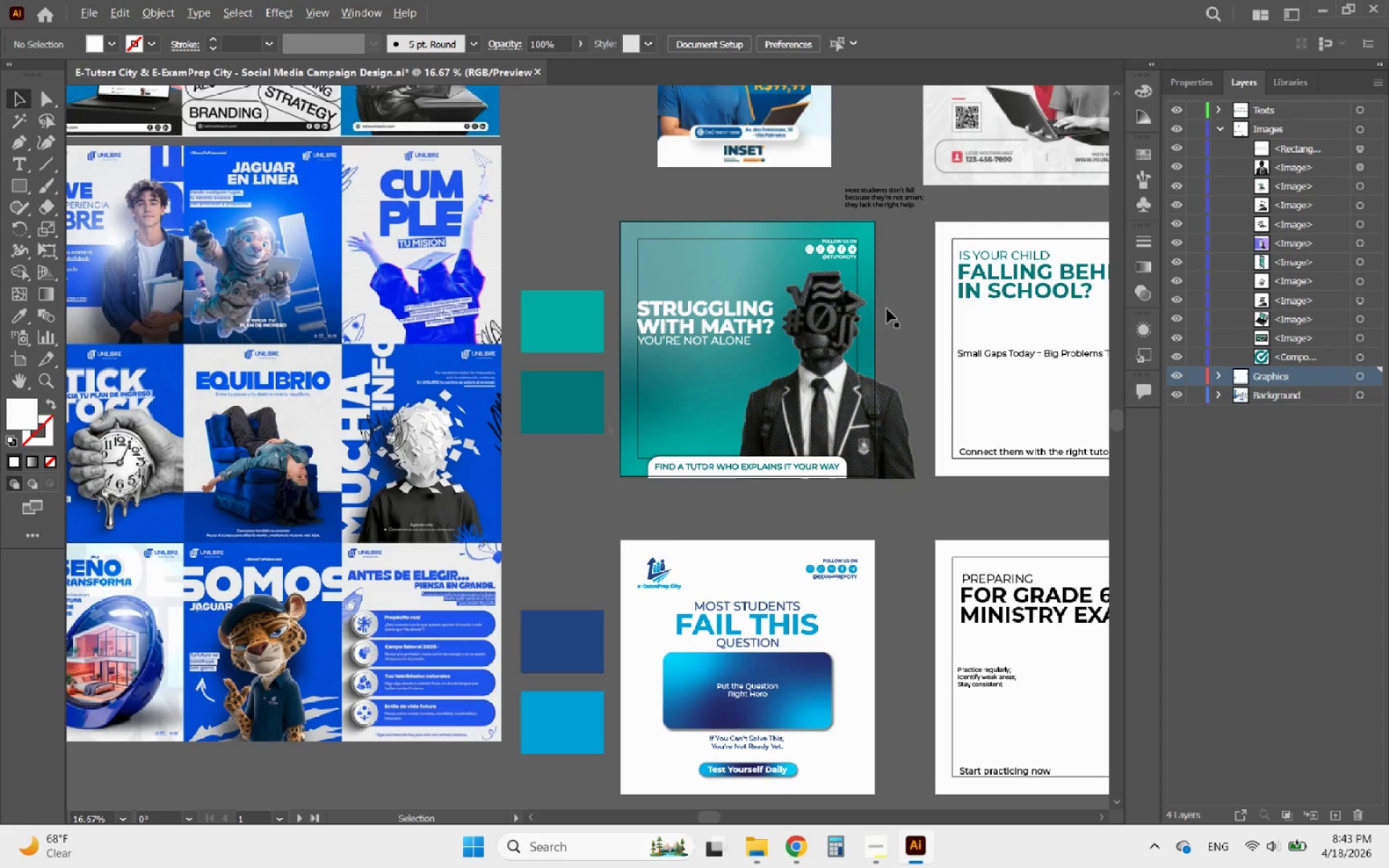 
scroll: coordinate [860, 334], scroll_direction: up, amount: 4.0
 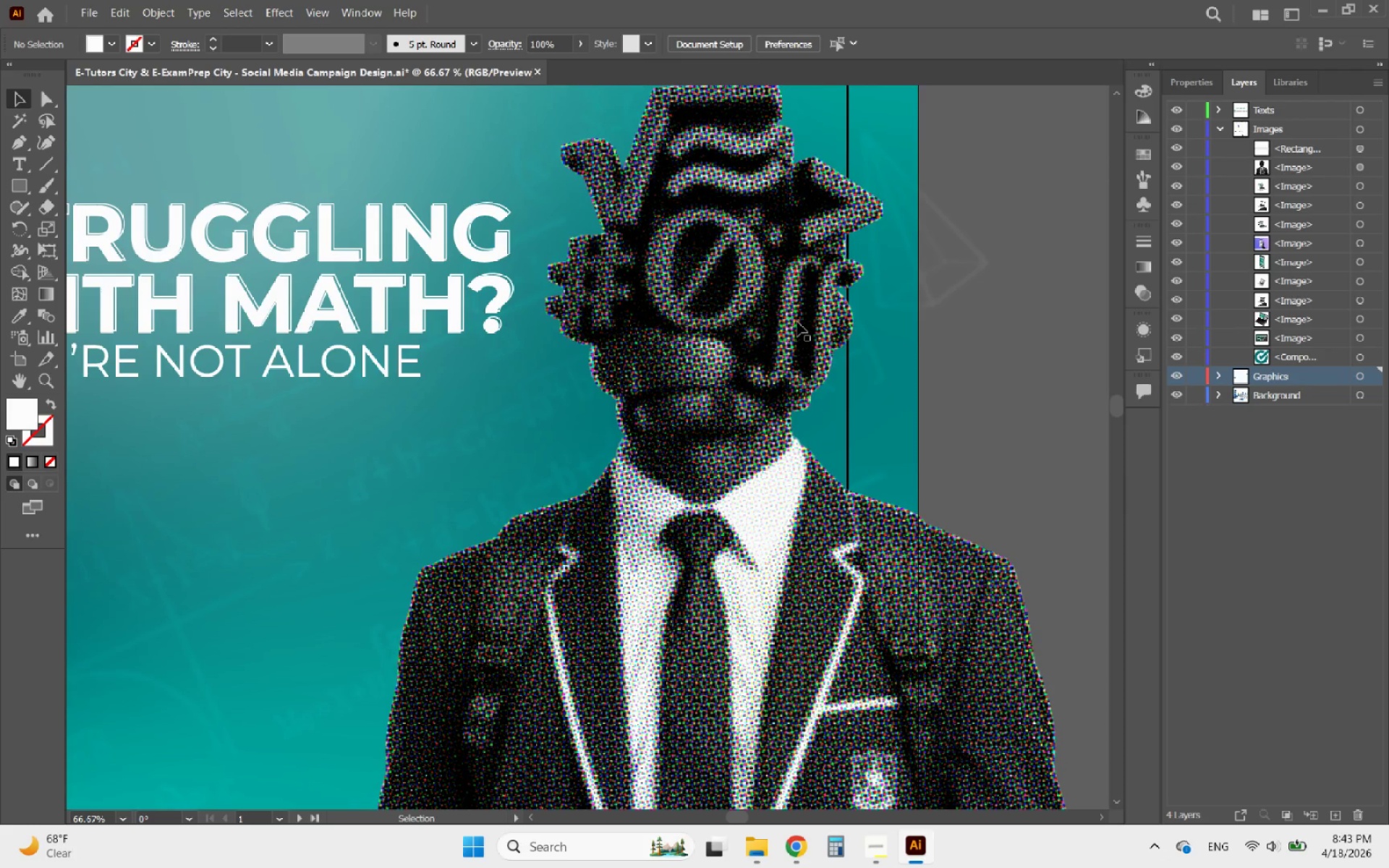 
key(Control+Z)
 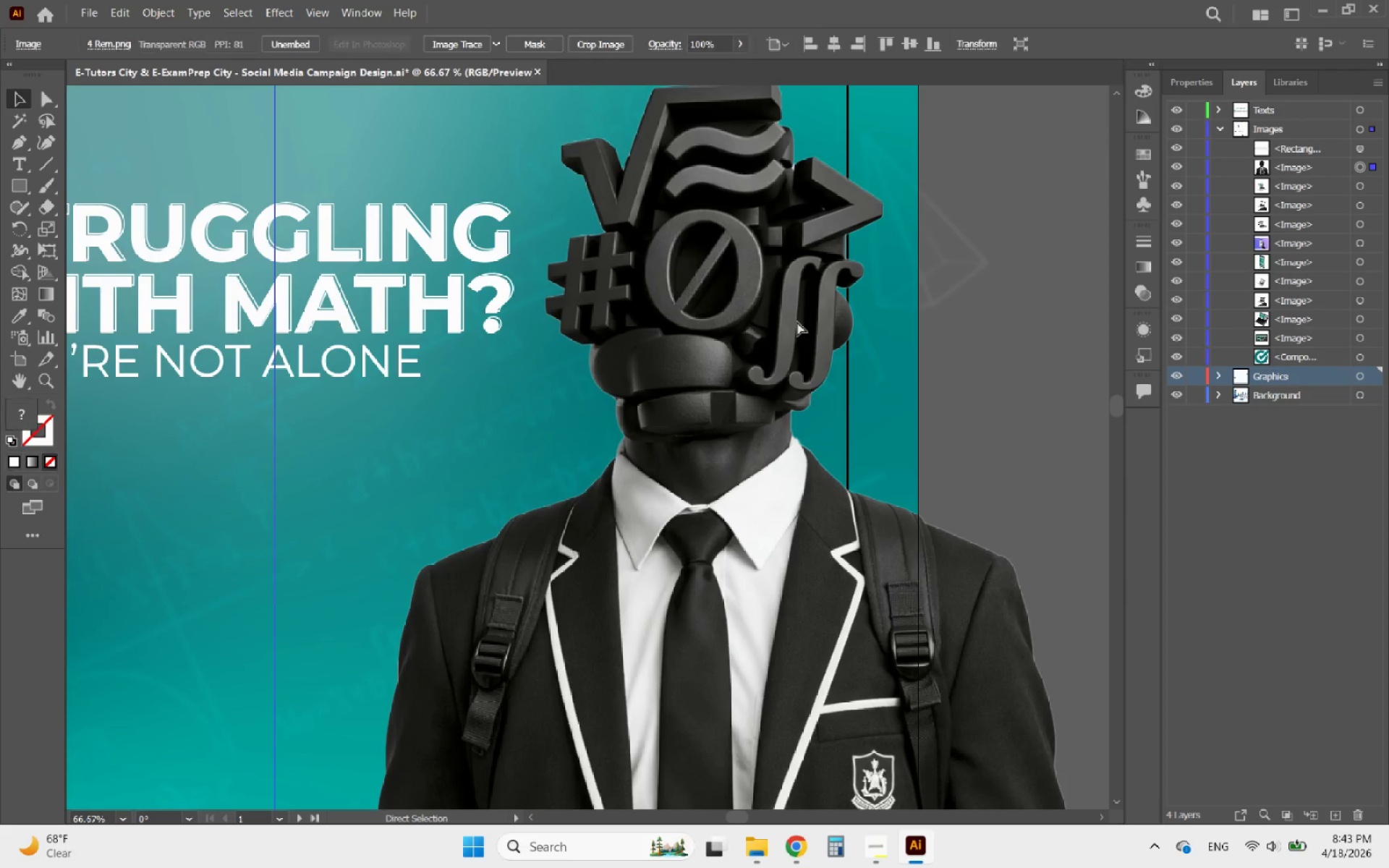 
key(Control+ControlLeft)
 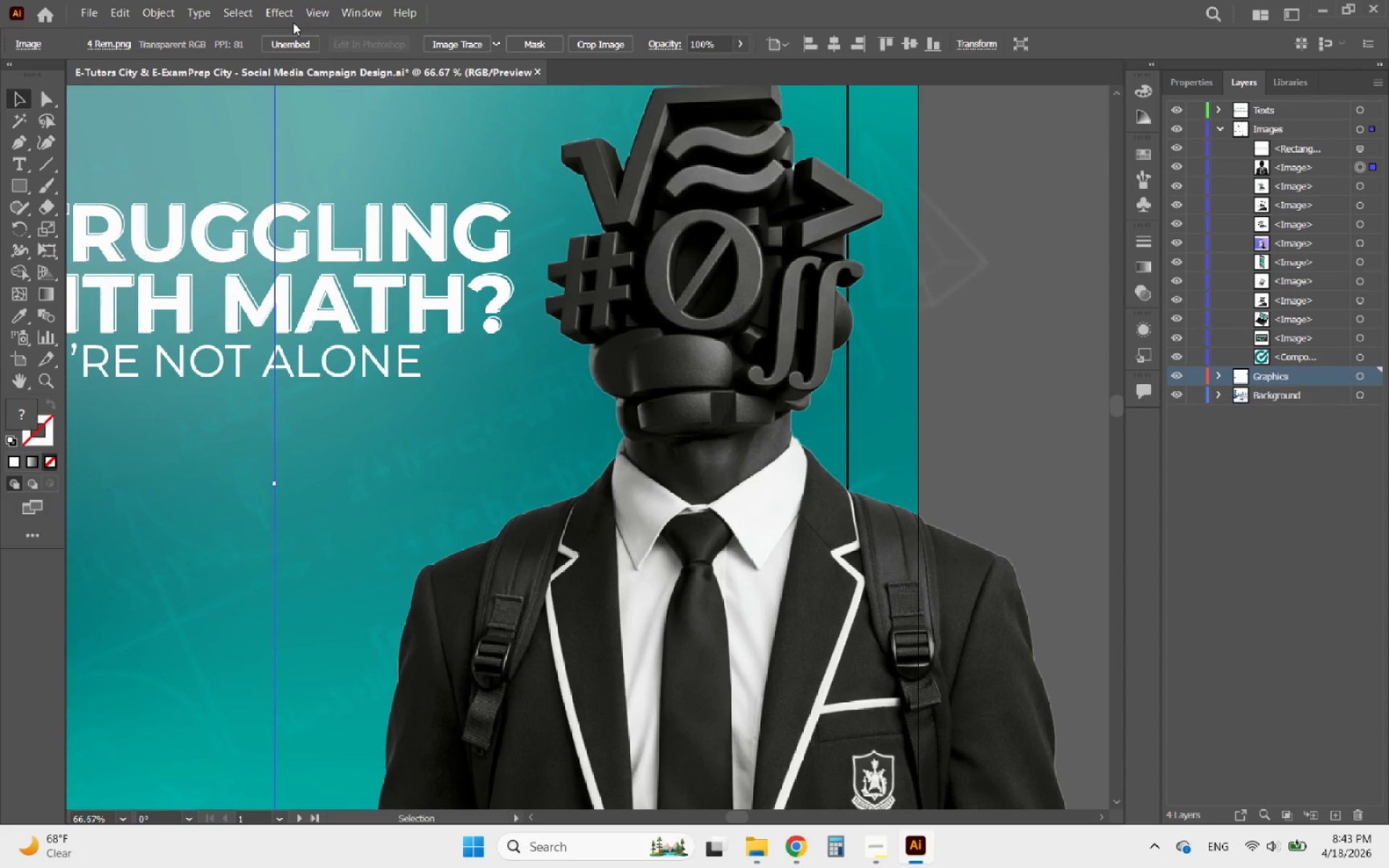 
left_click([281, 17])
 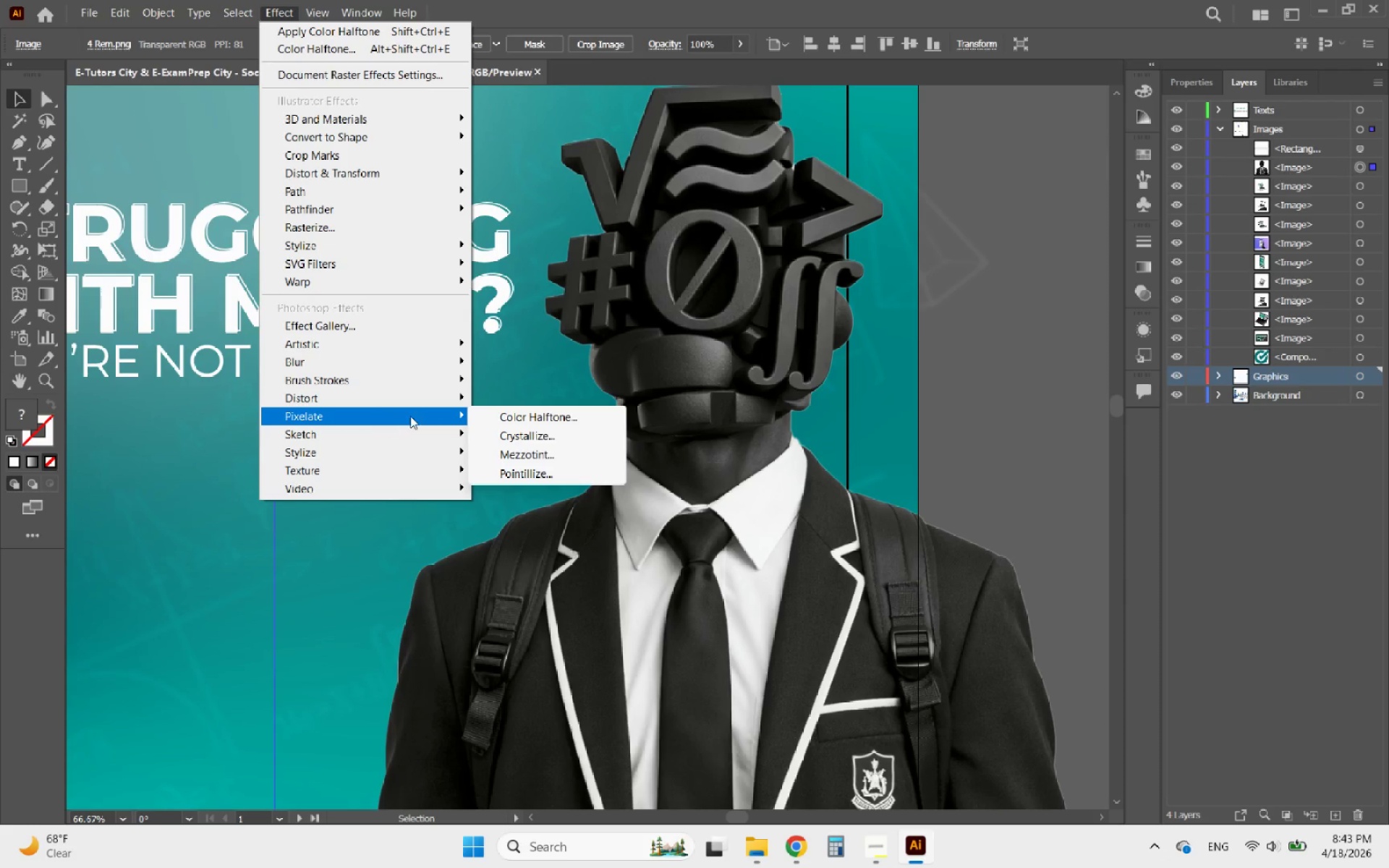 
left_click([519, 414])
 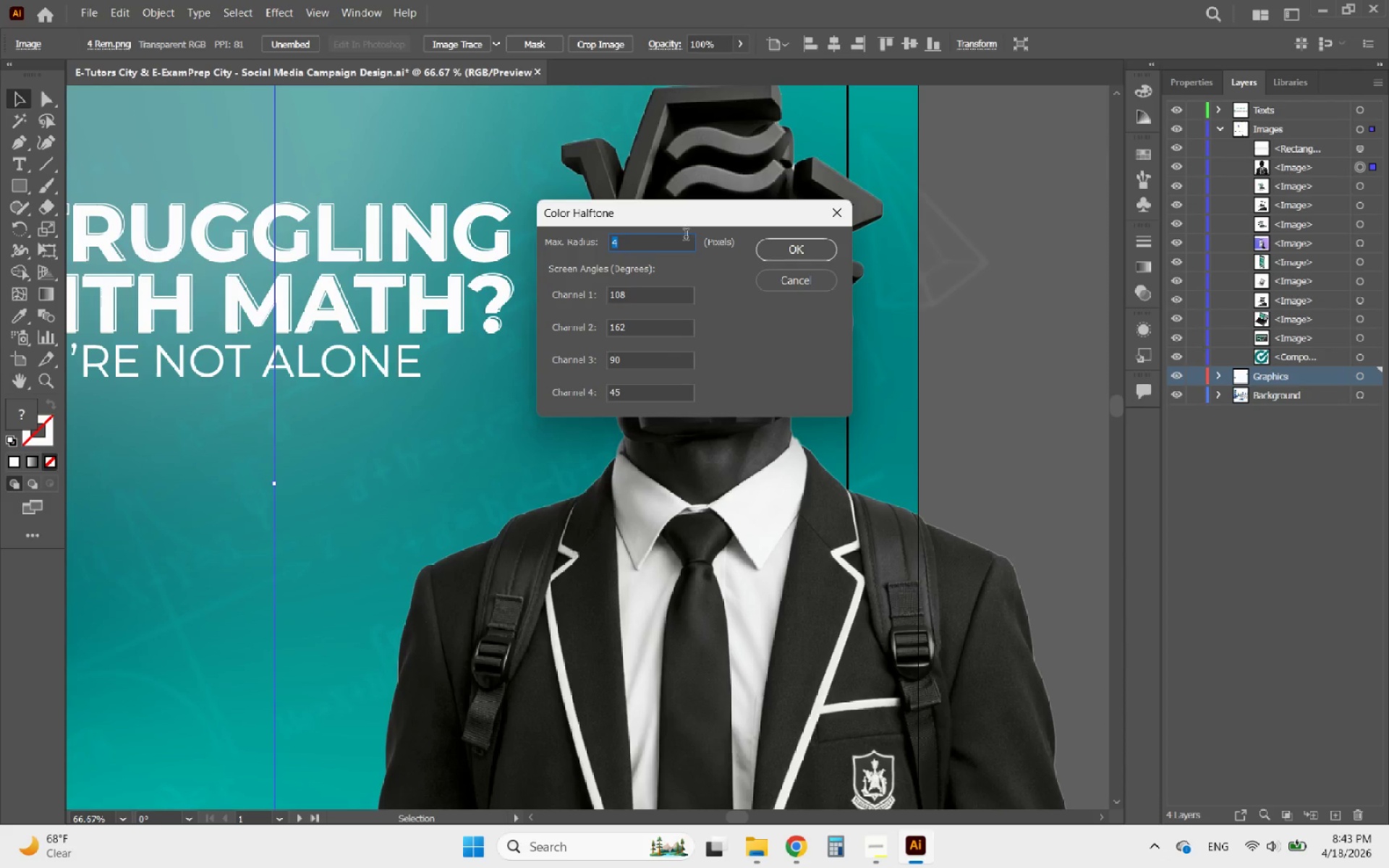 
left_click_drag(start_coordinate=[651, 245], to_coordinate=[550, 256])
 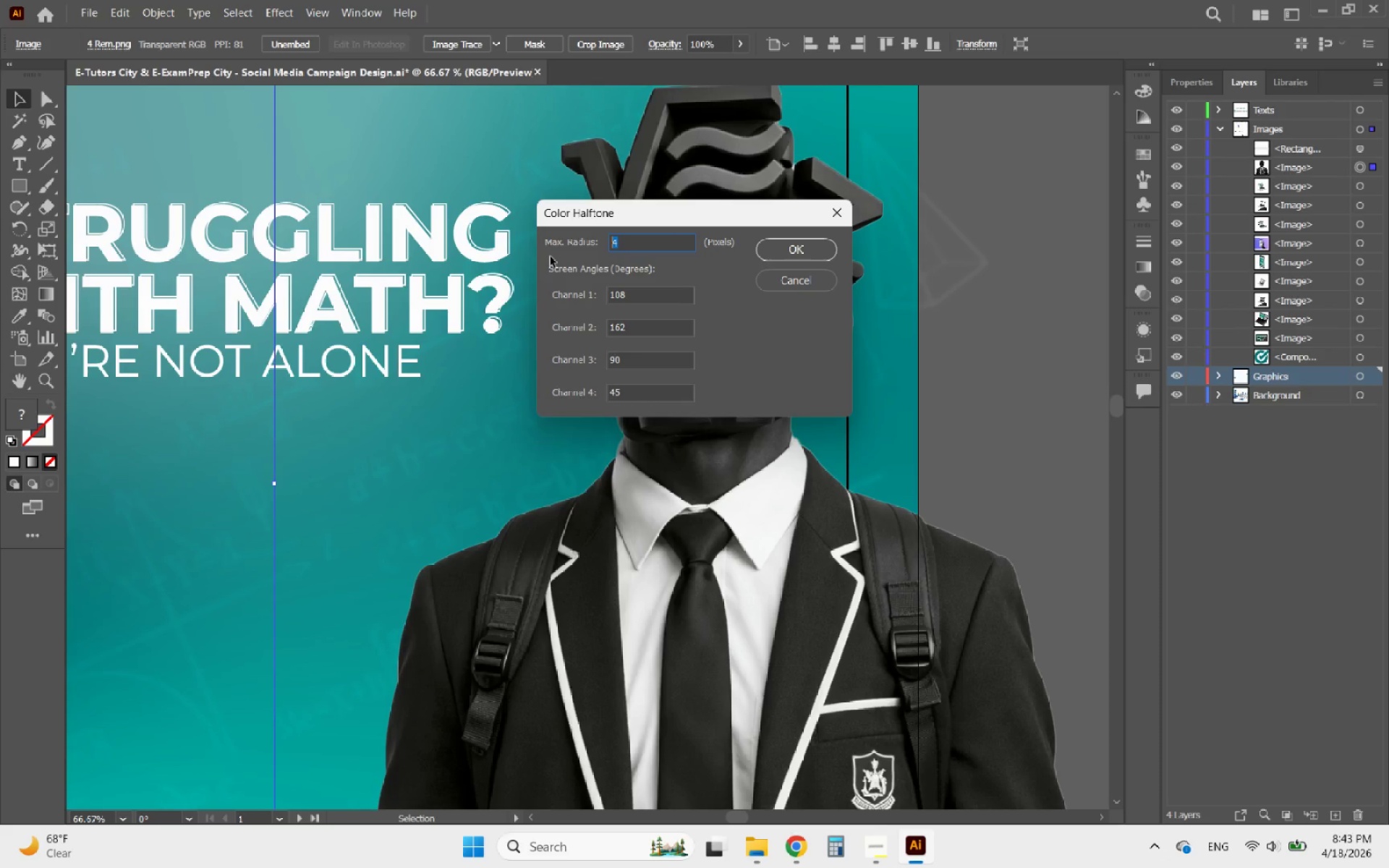 
type(12)
 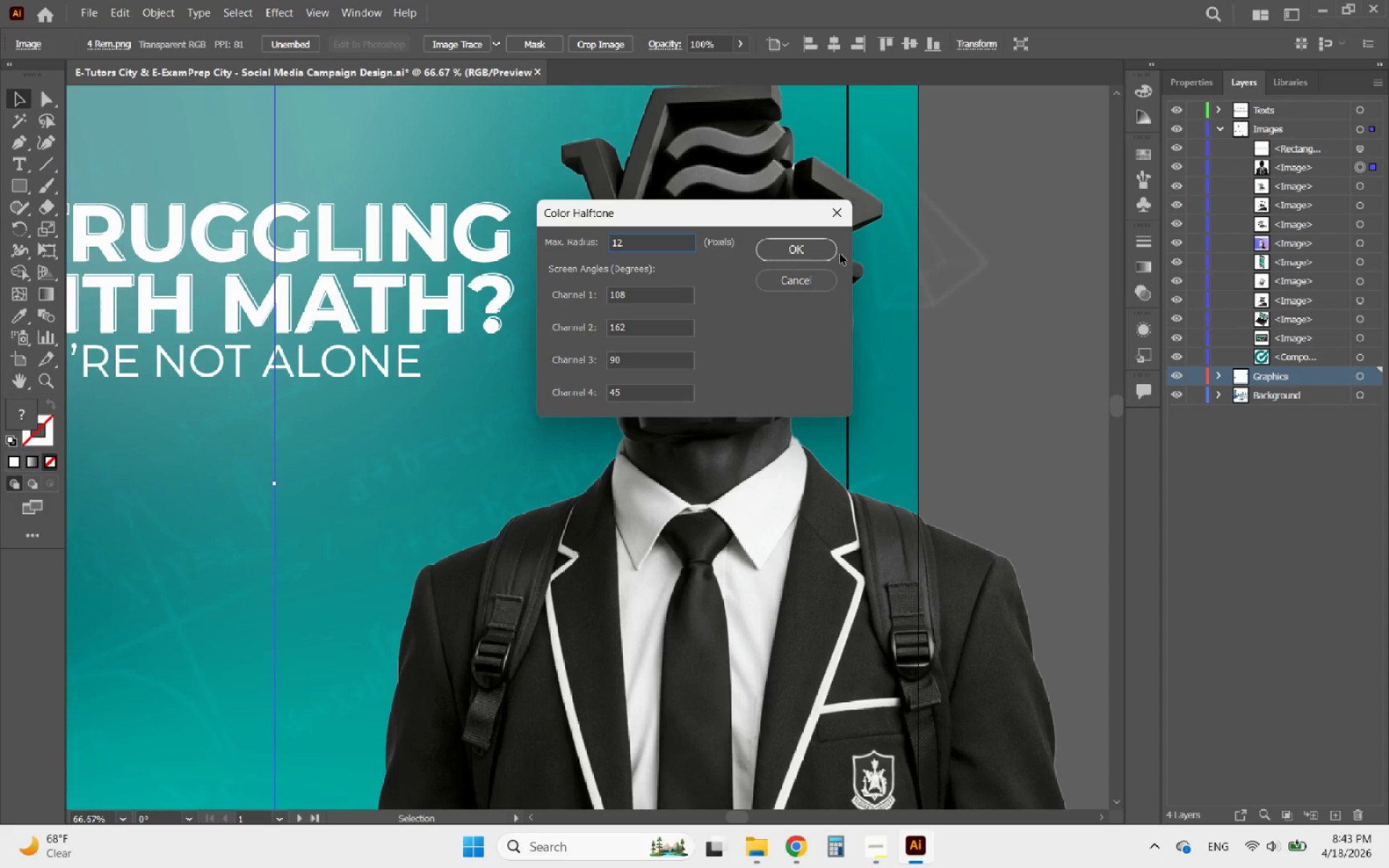 
left_click([809, 250])
 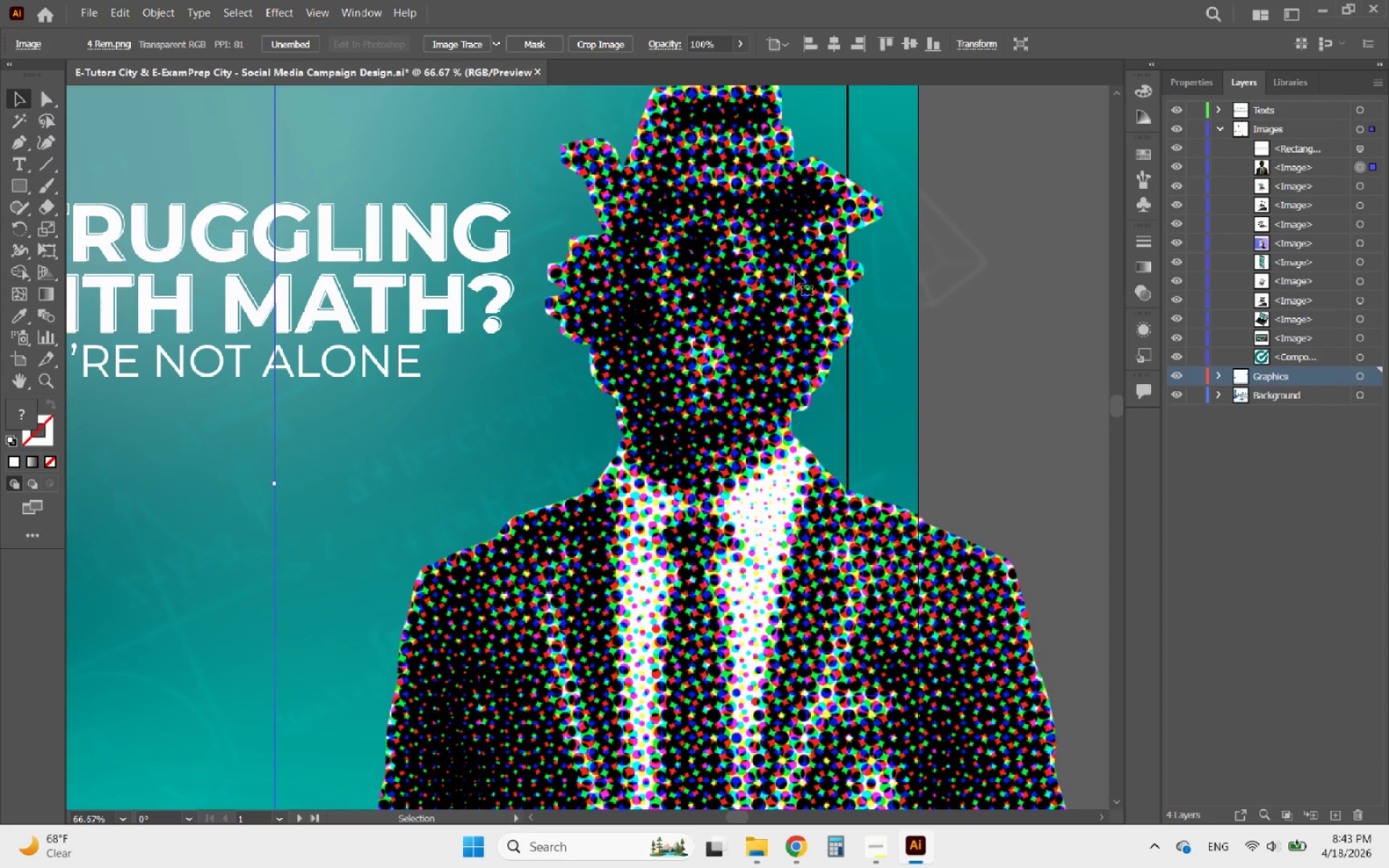 
hold_key(key=AltLeft, duration=1.08)
scroll: coordinate [834, 259], scroll_direction: down, amount: 4.0
 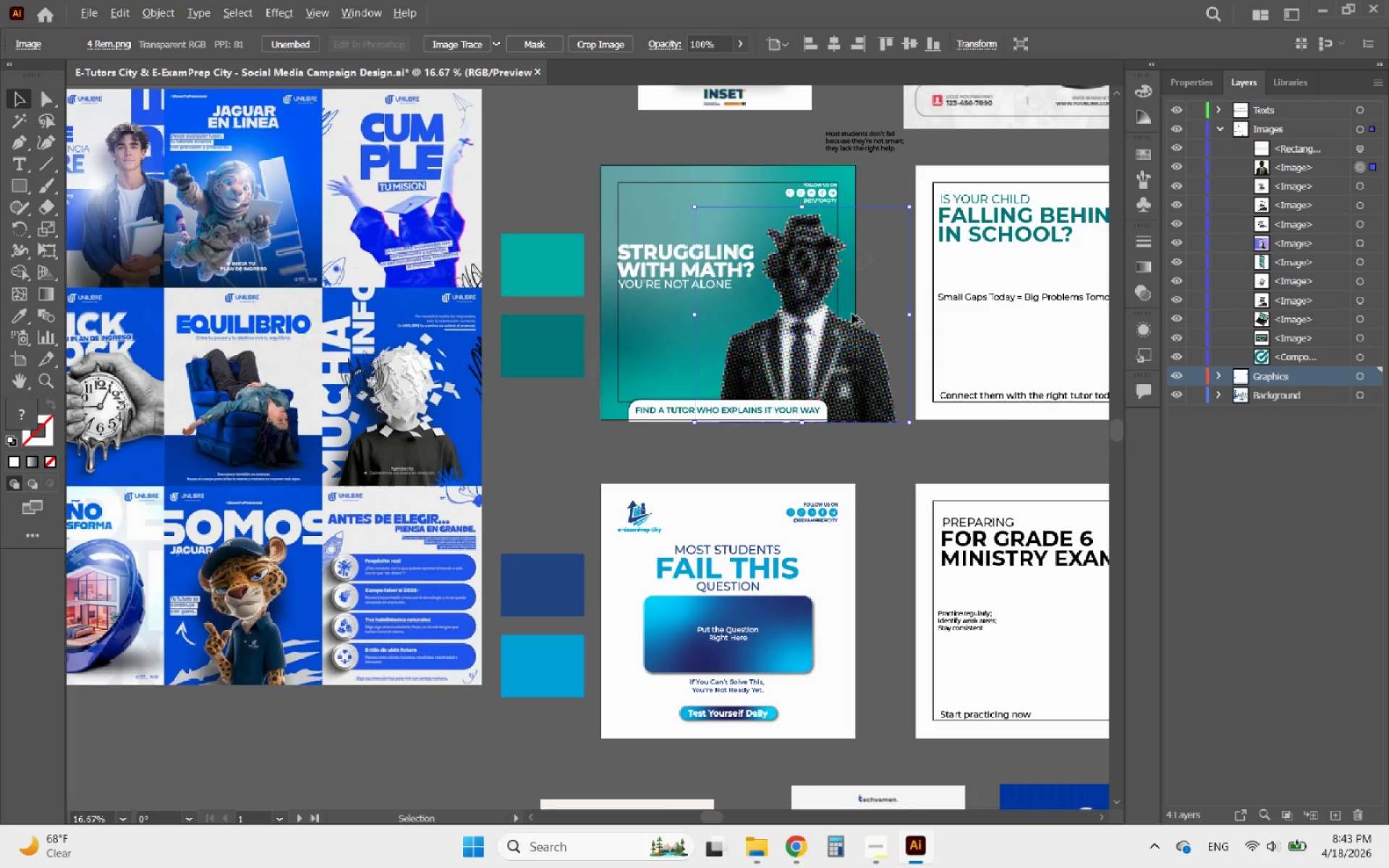 
scroll: coordinate [822, 255], scroll_direction: up, amount: 2.0
 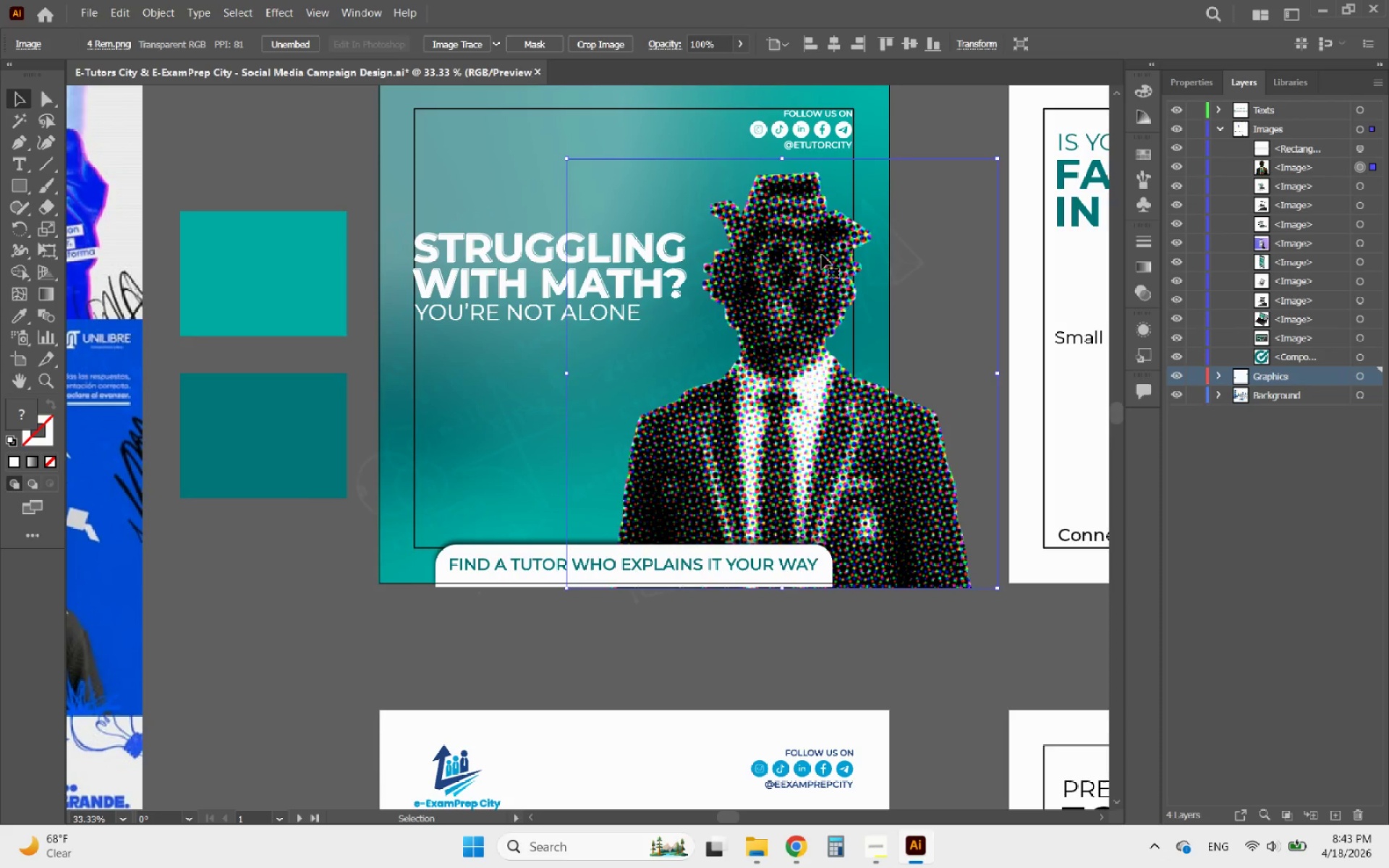 
key(Control+Z)
 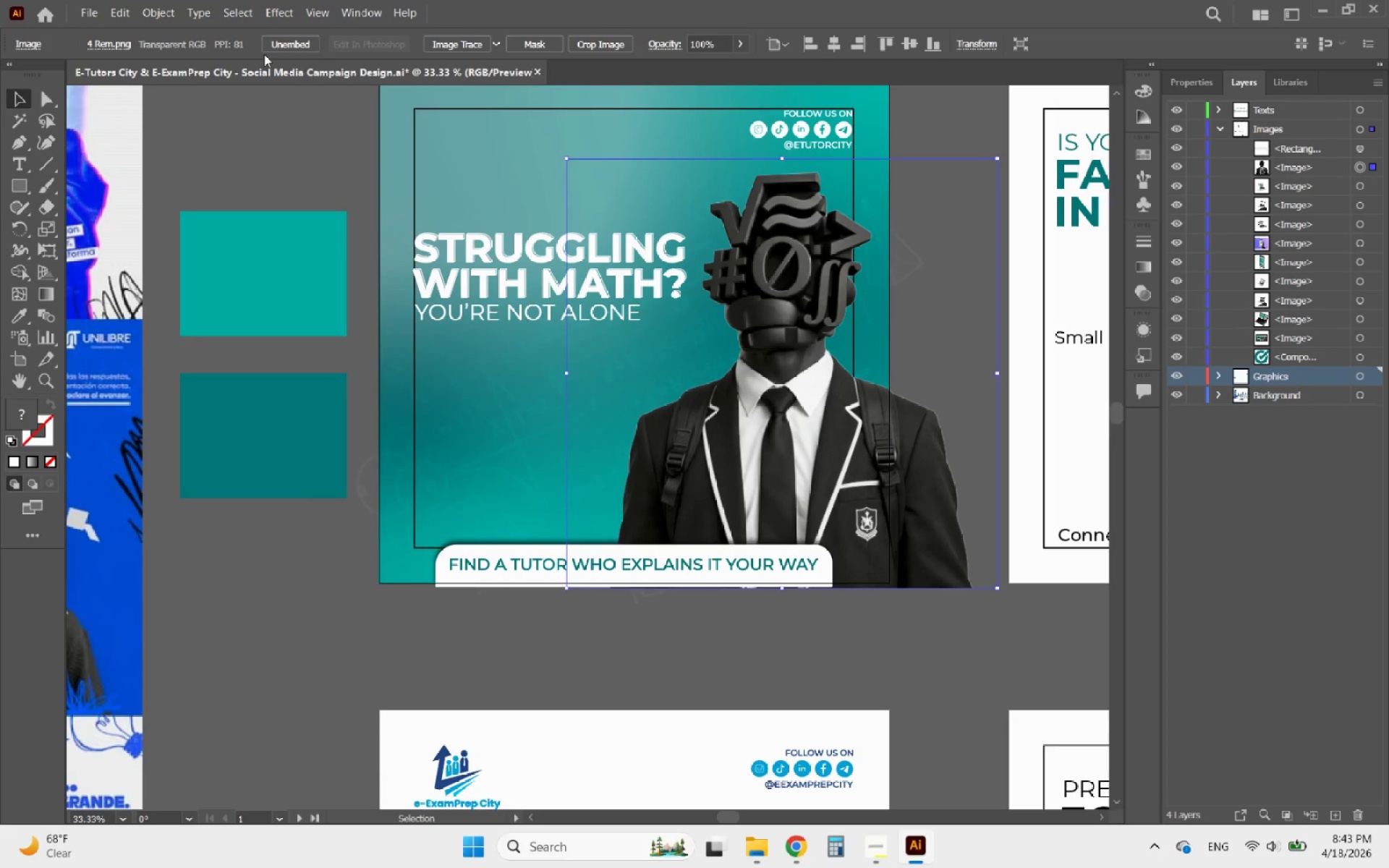 
left_click([276, 18])
 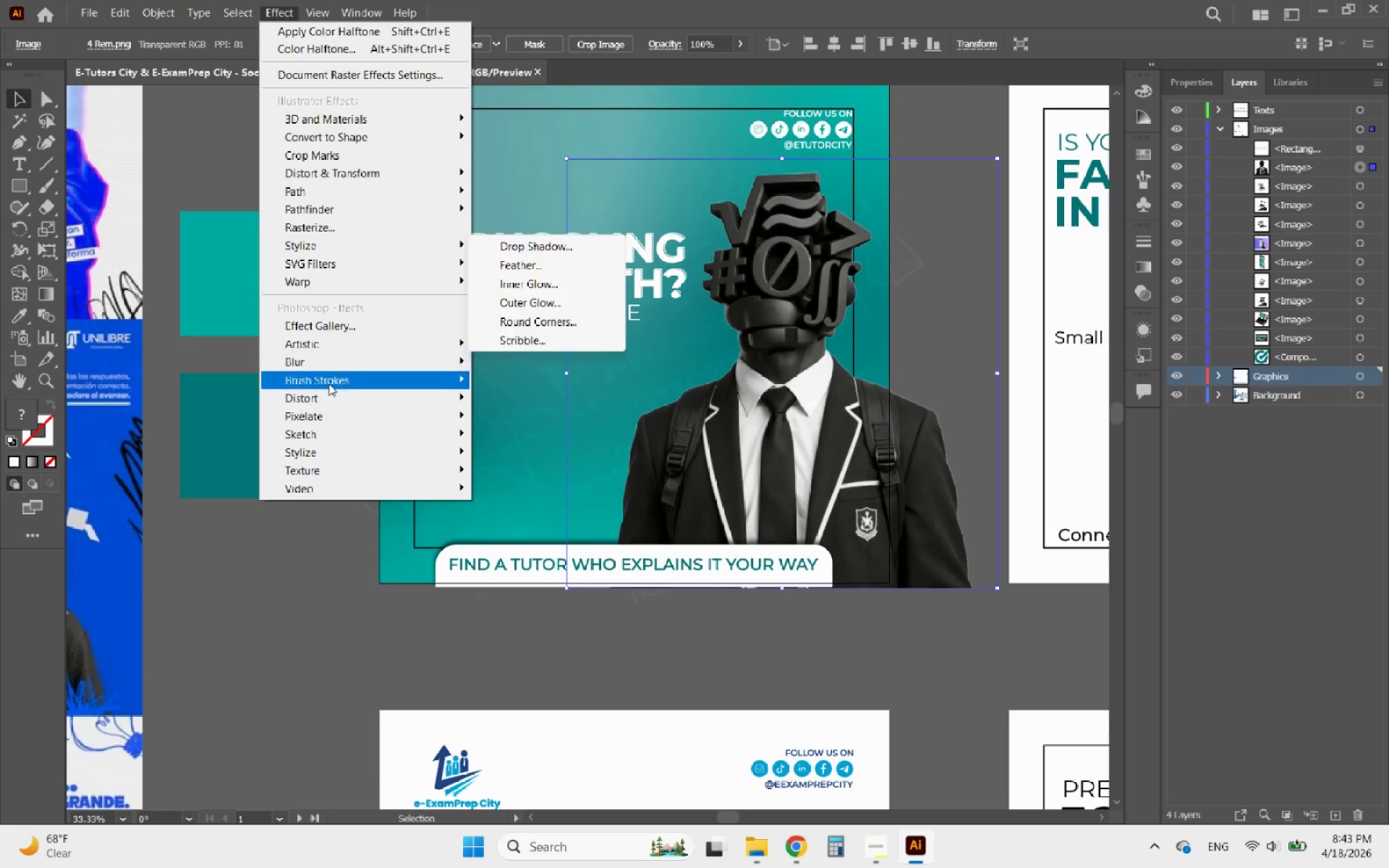 
left_click([338, 423])
 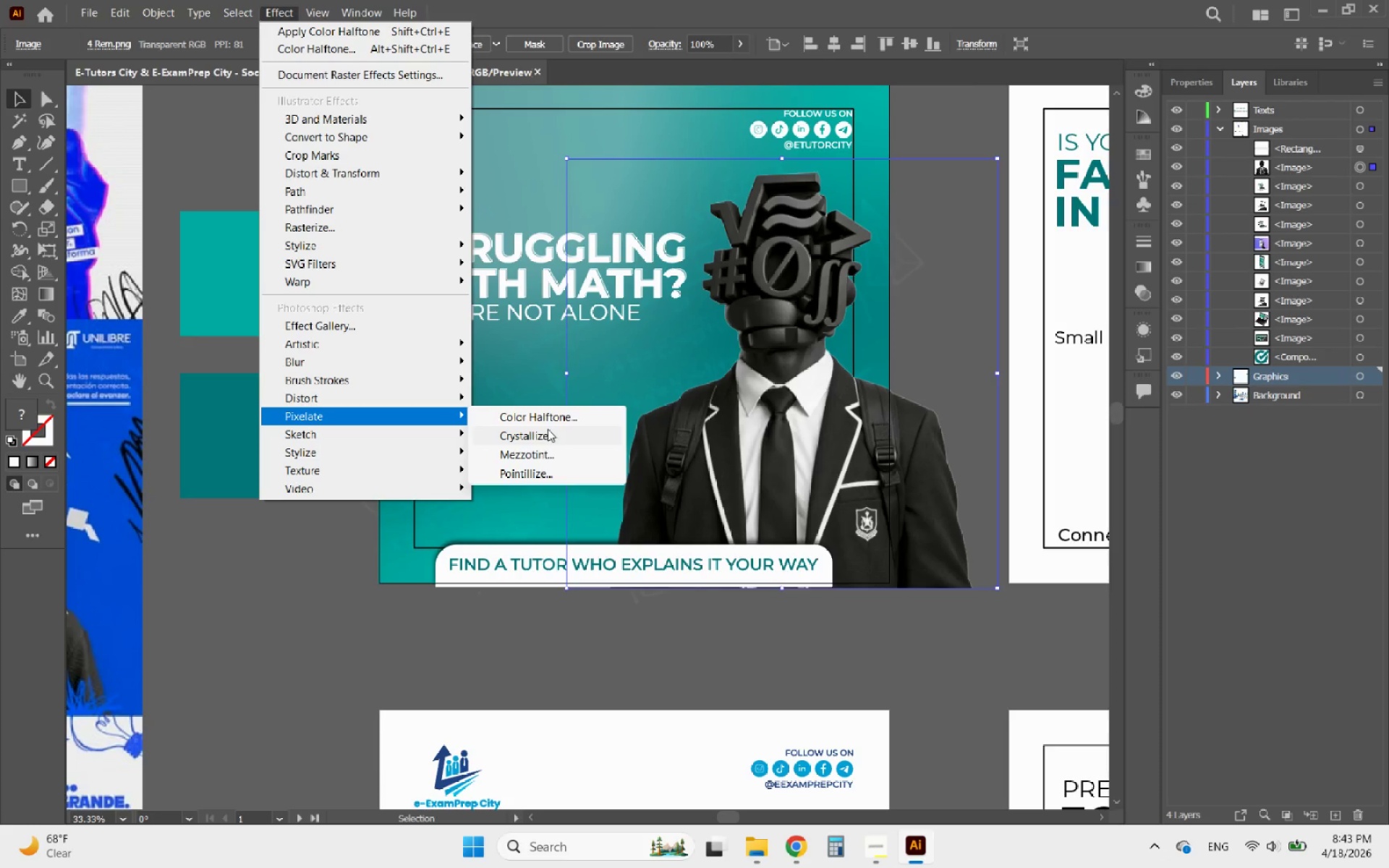 
left_click([538, 422])
 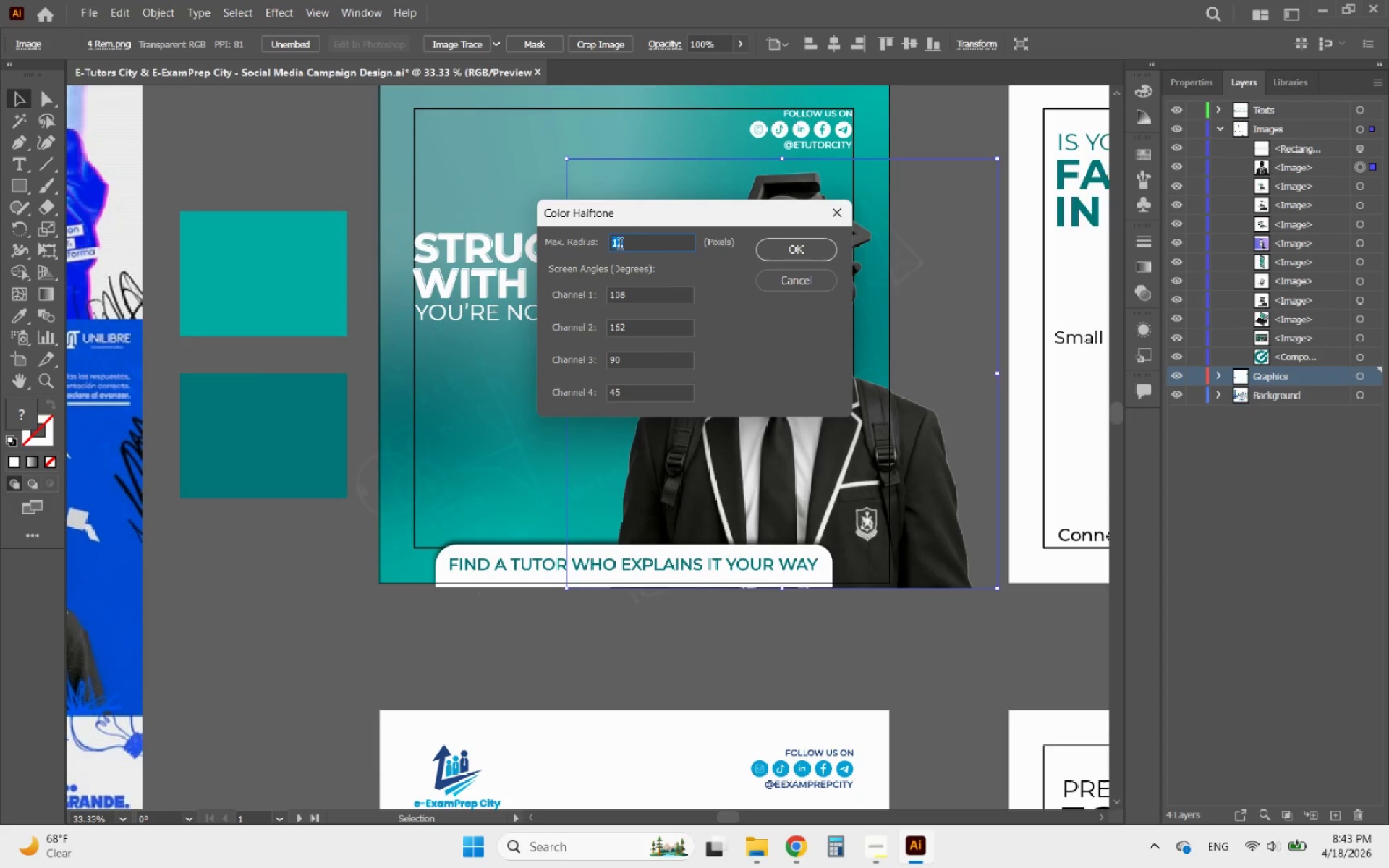 
left_click_drag(start_coordinate=[637, 245], to_coordinate=[589, 247])
 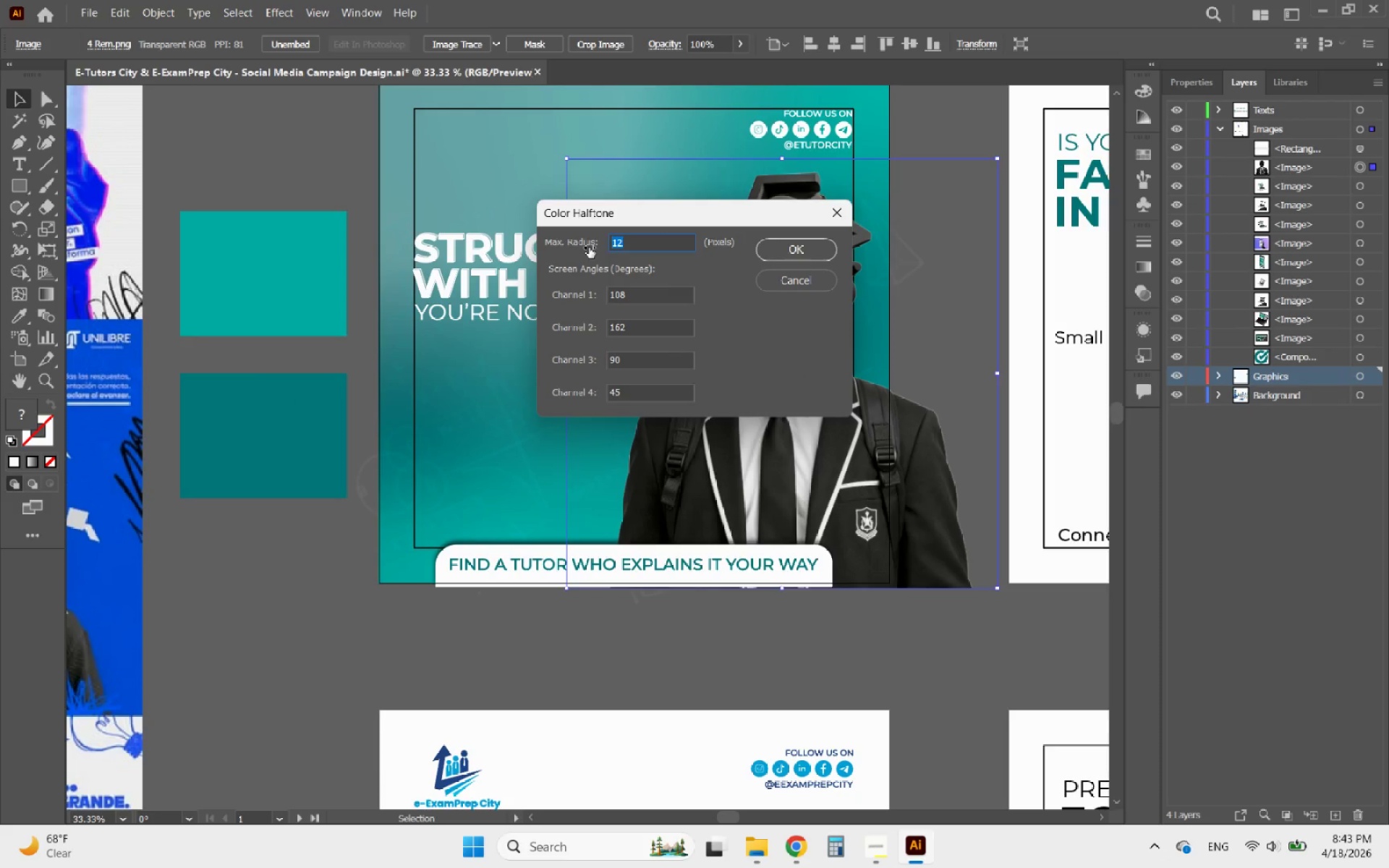 
key(8)
 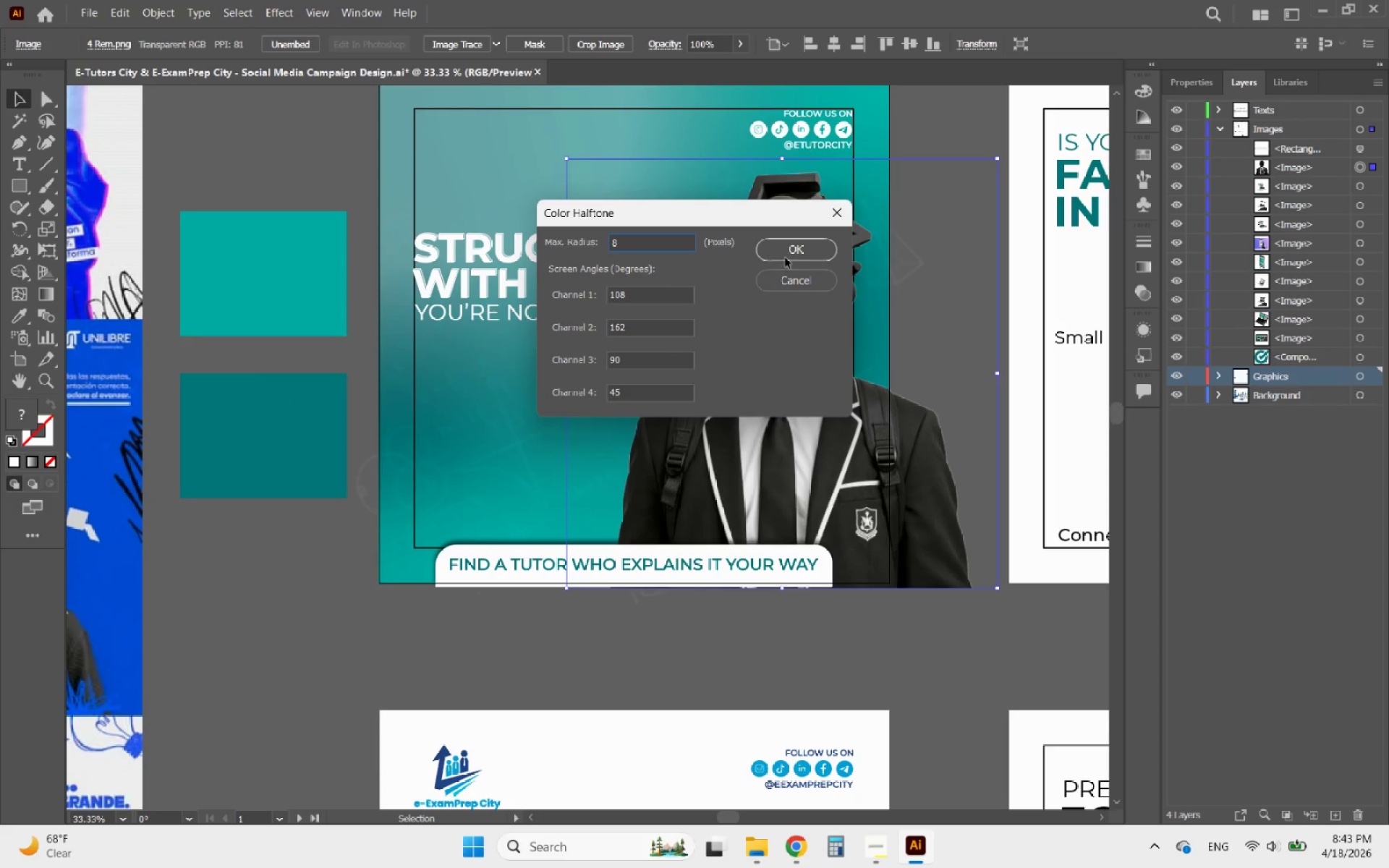 
left_click([799, 252])
 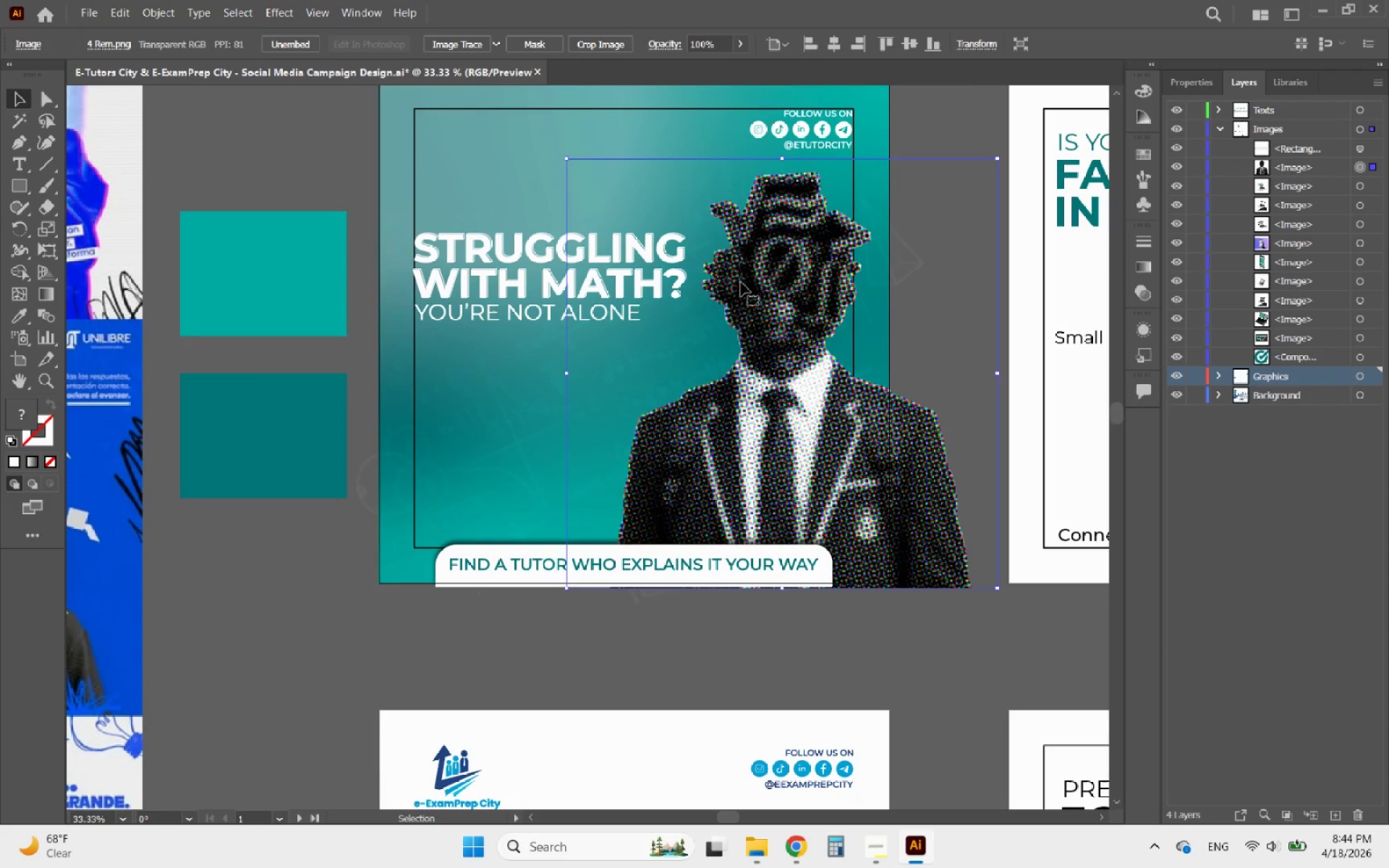 
hold_key(key=AltLeft, duration=1.38)
scroll: coordinate [875, 255], scroll_direction: up, amount: 3.0
 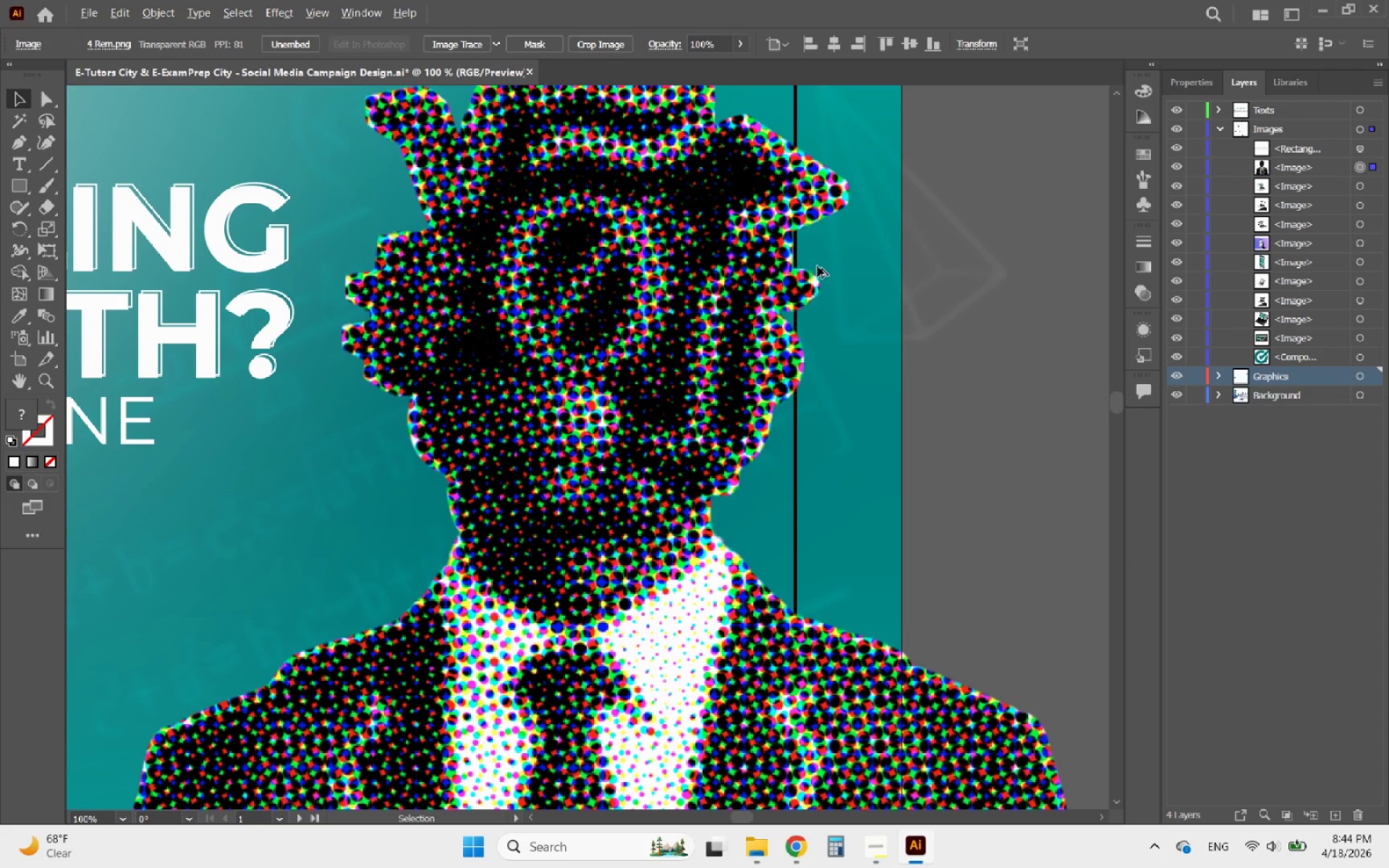 
scroll: coordinate [815, 271], scroll_direction: down, amount: 2.0
 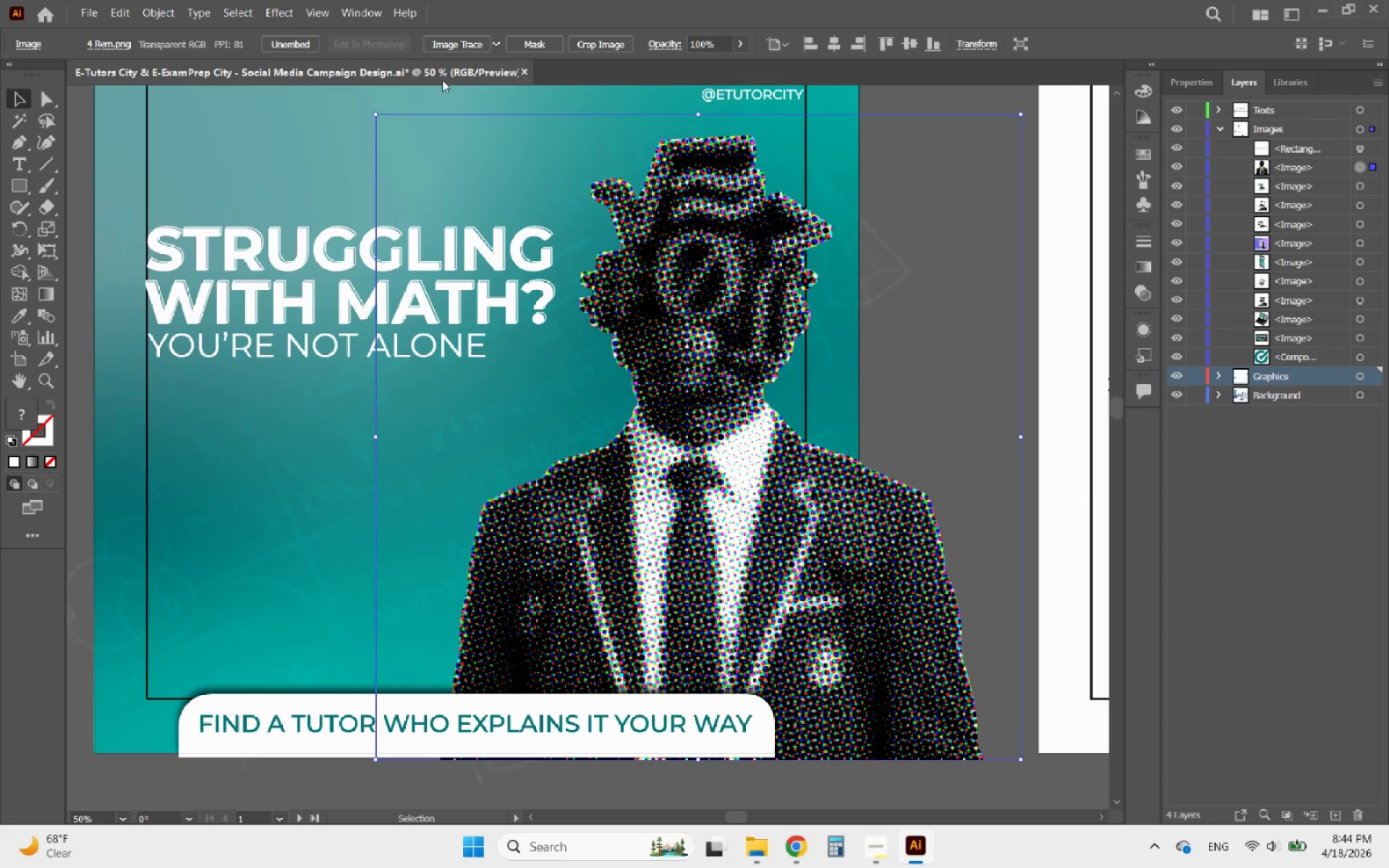 
left_click([1186, 88])
 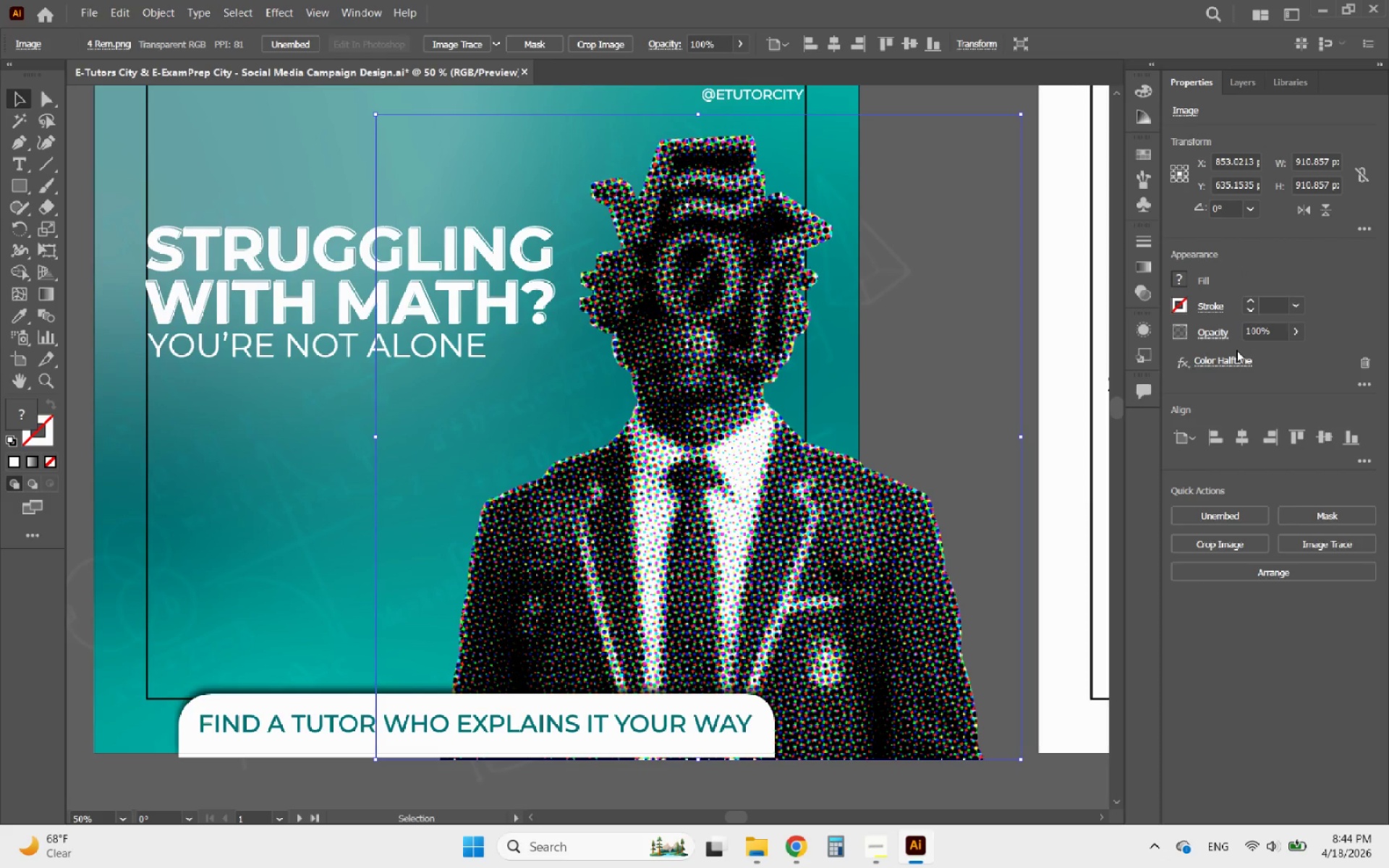 
left_click([1228, 361])
 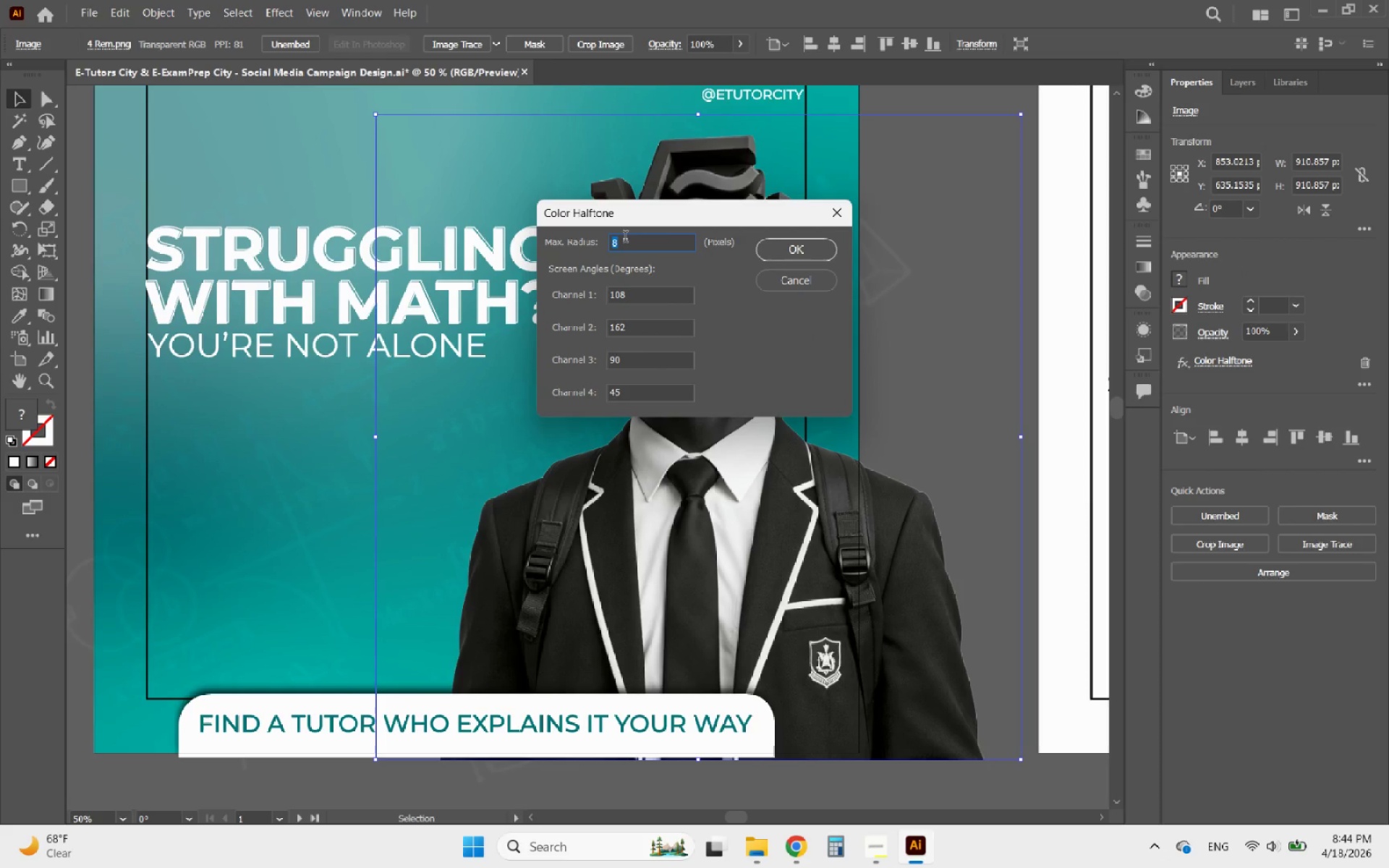 
key(5)
 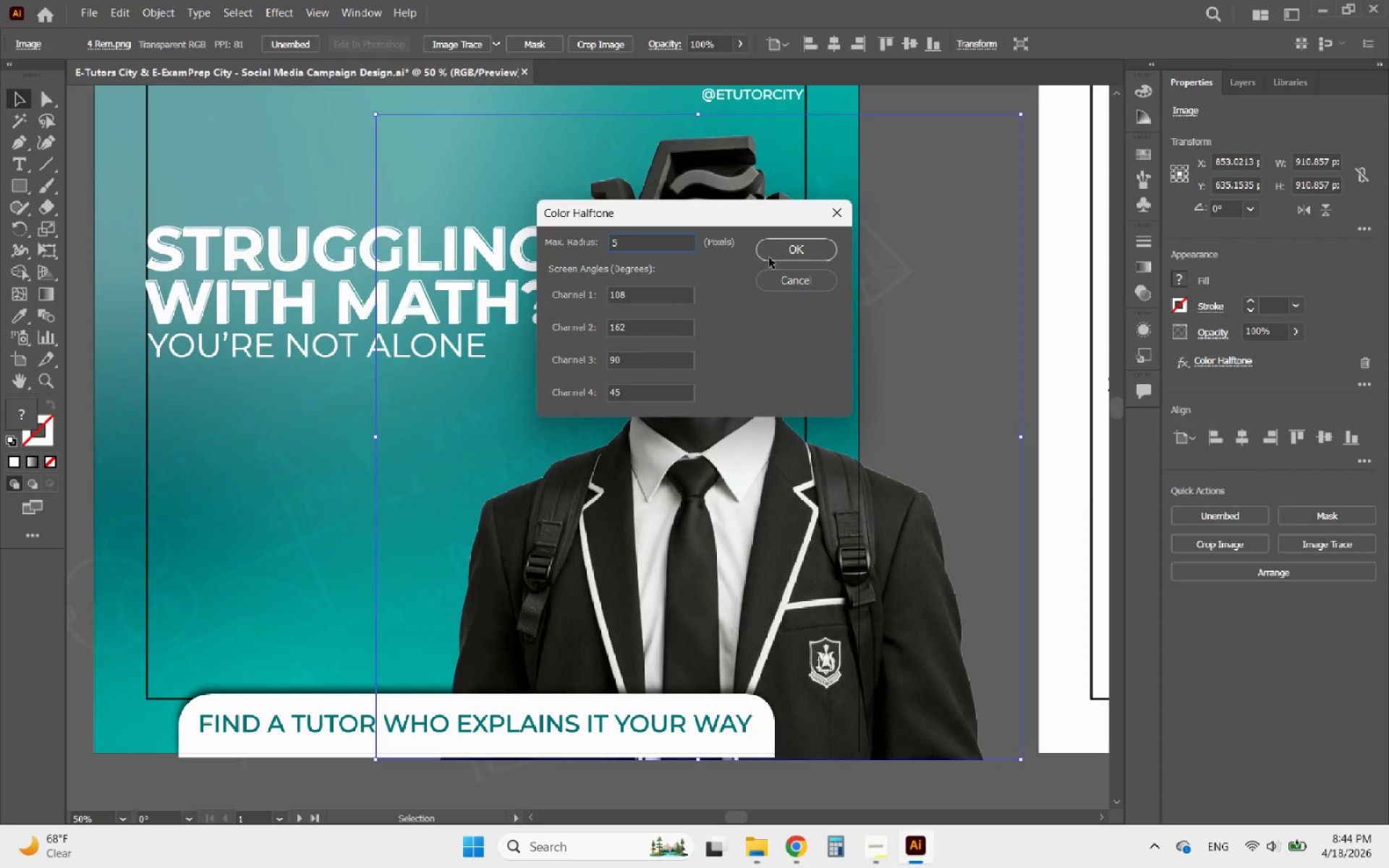 
left_click([778, 254])
 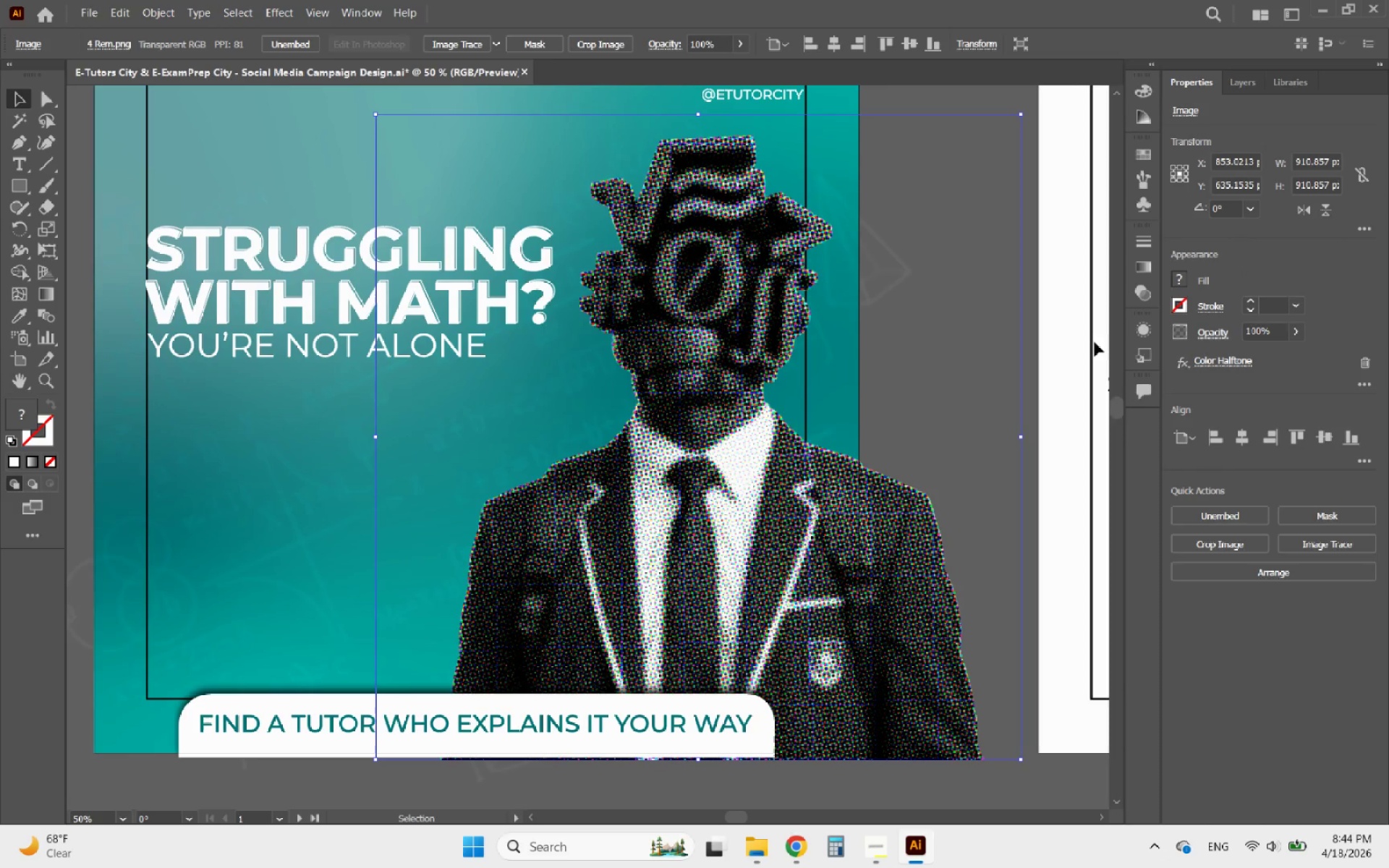 
left_click([1221, 358])
 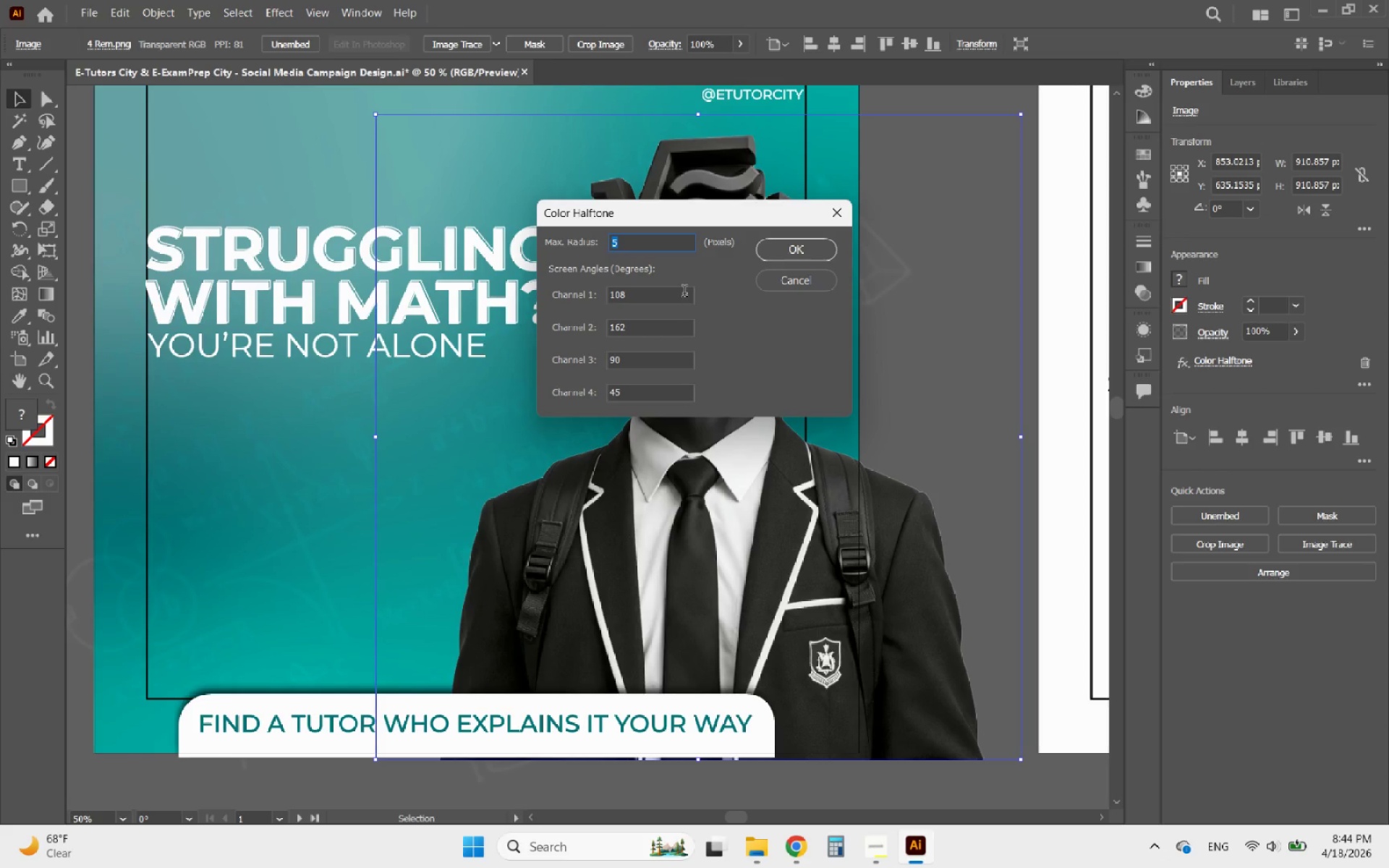 
key(4)
 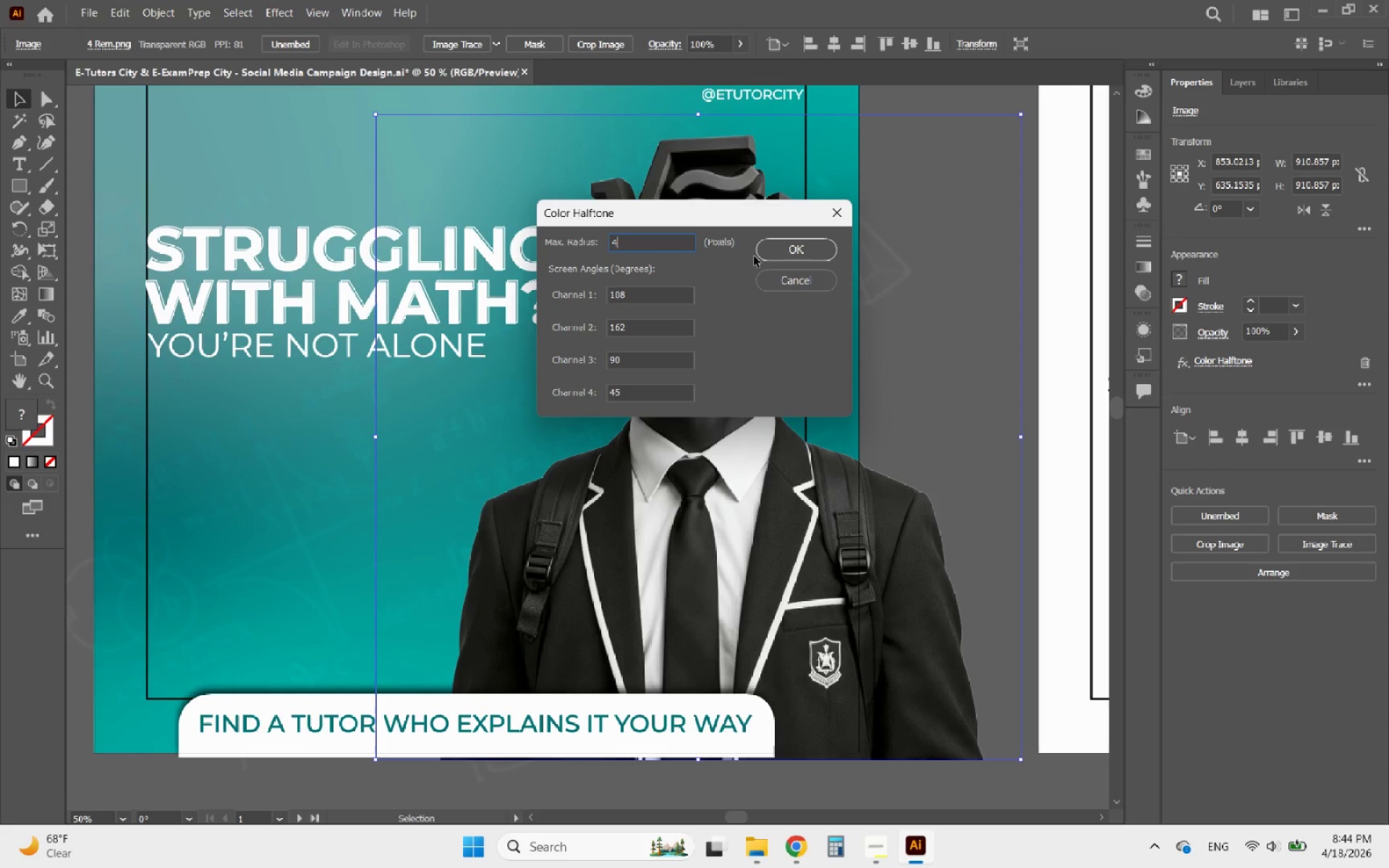 
left_click([777, 249])
 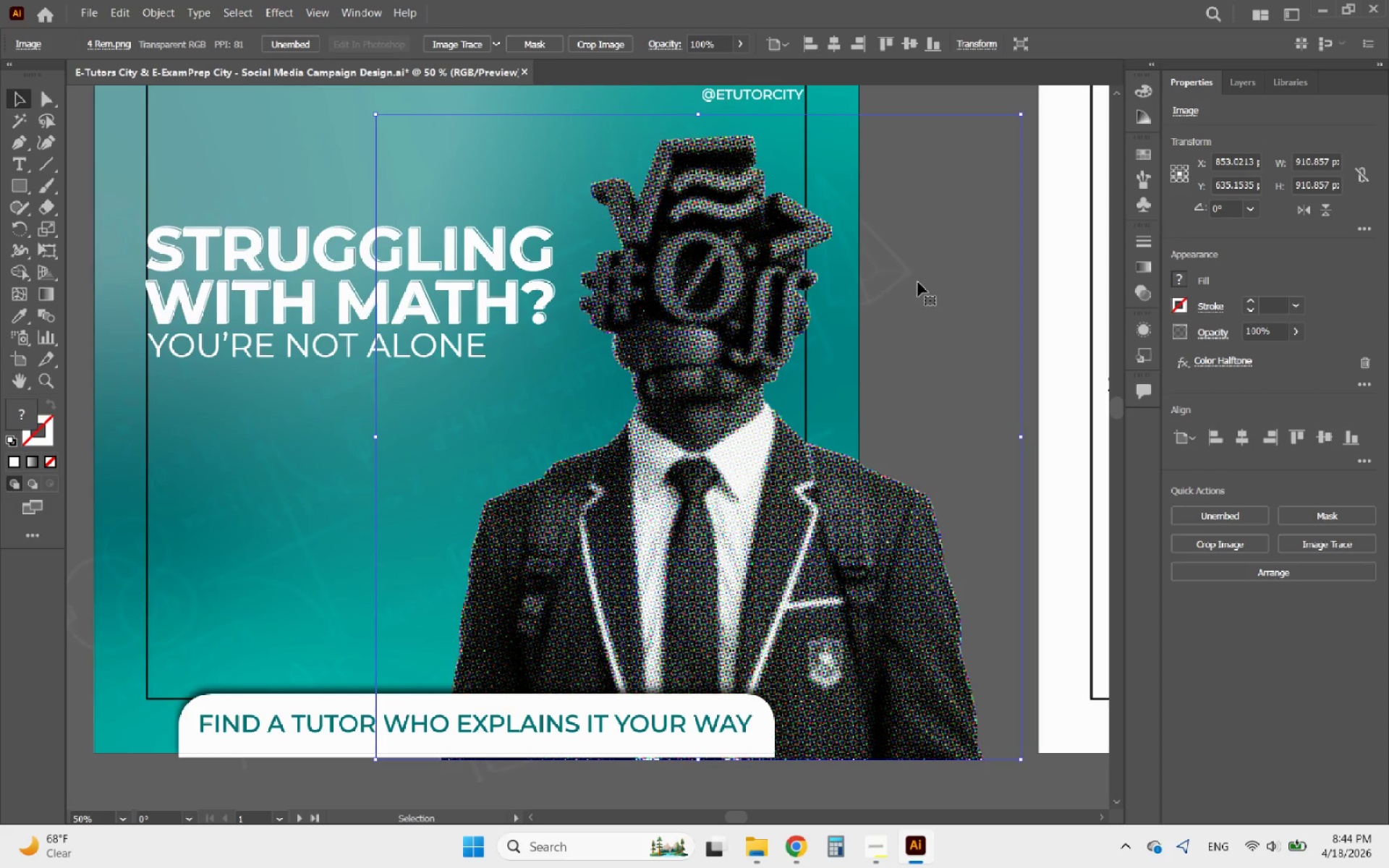 
left_click([924, 216])
 